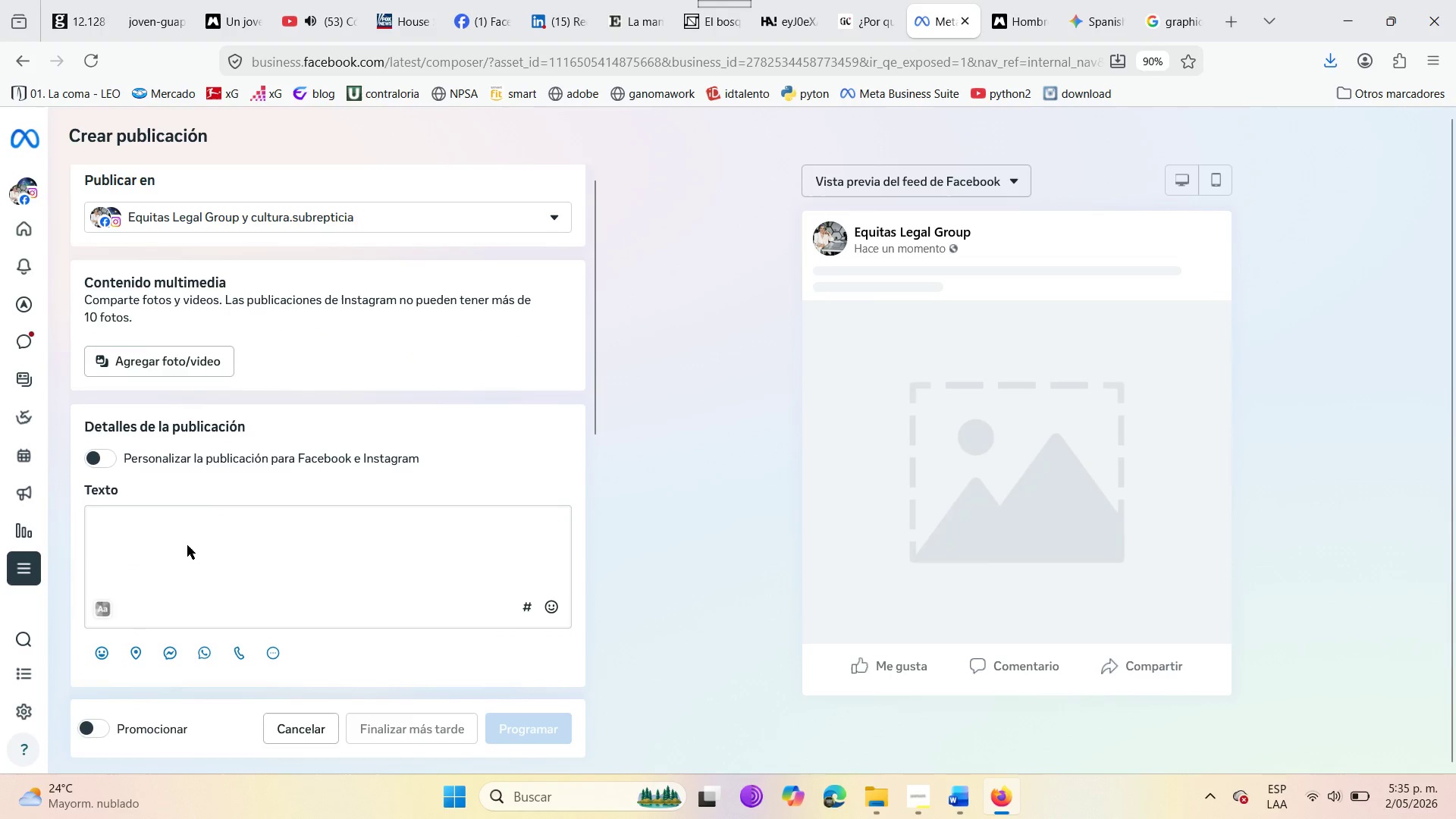 
double_click([187, 522])
 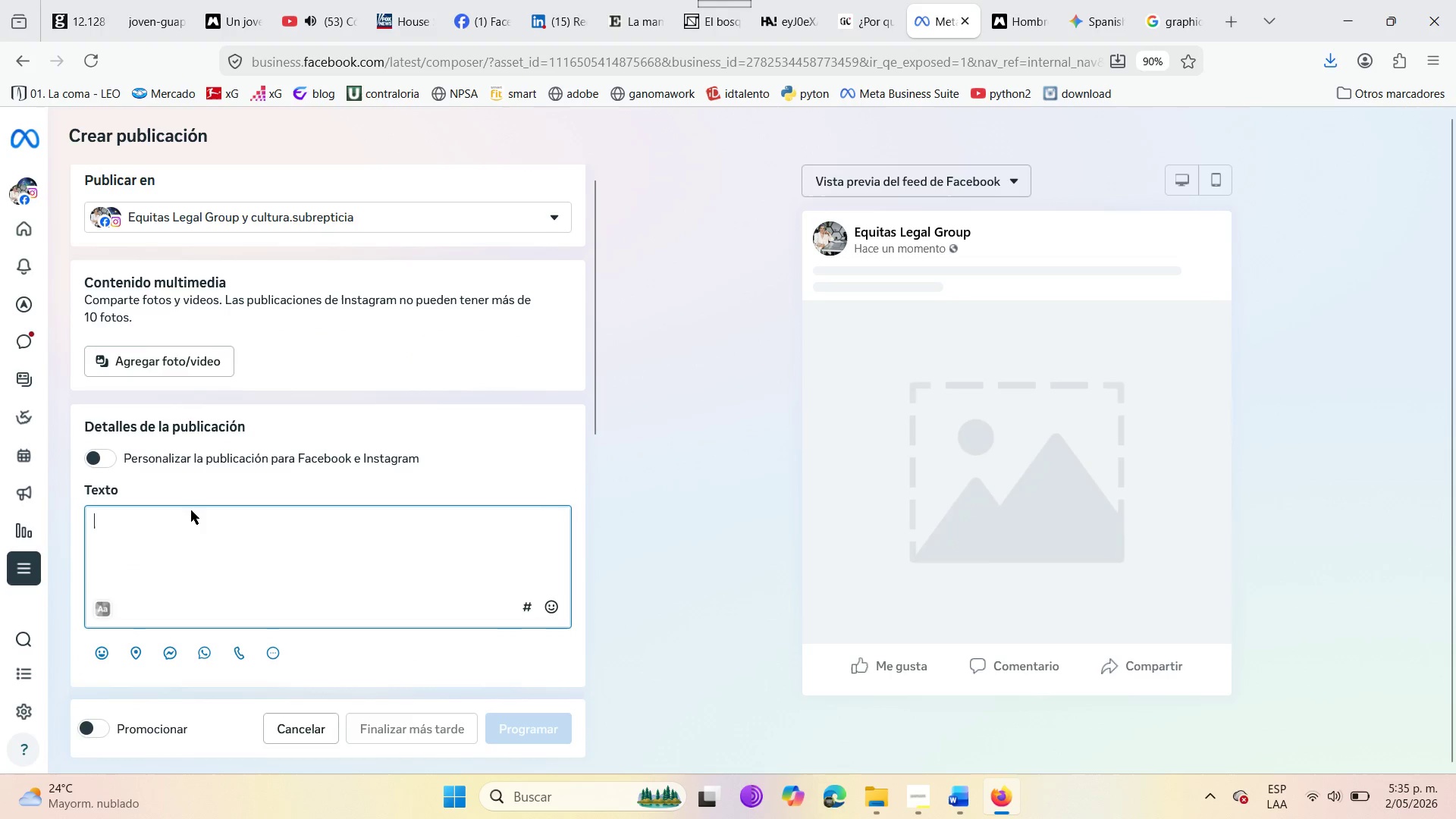 
wait(8.72)
 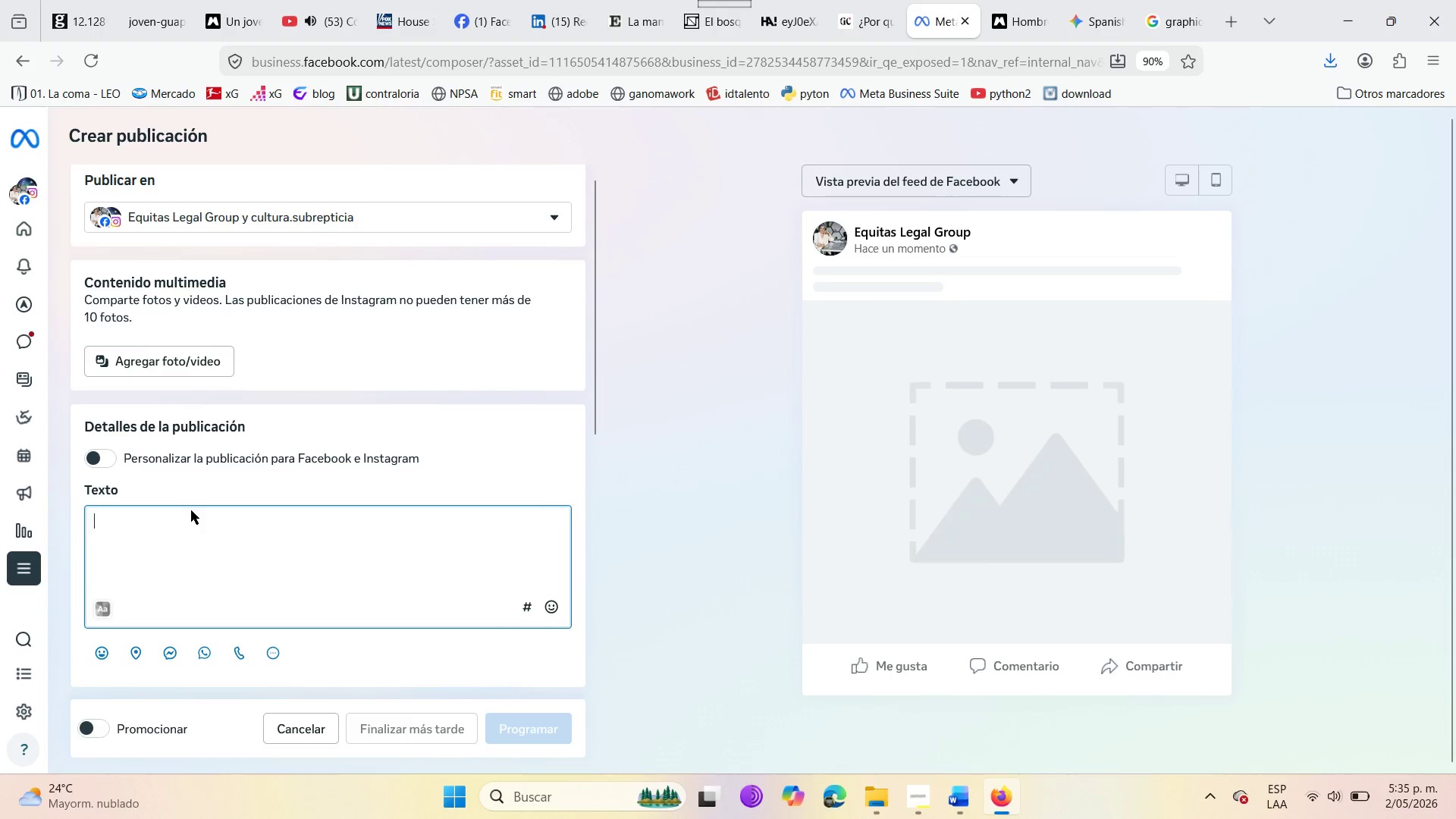 
type(@Our legal structure )
 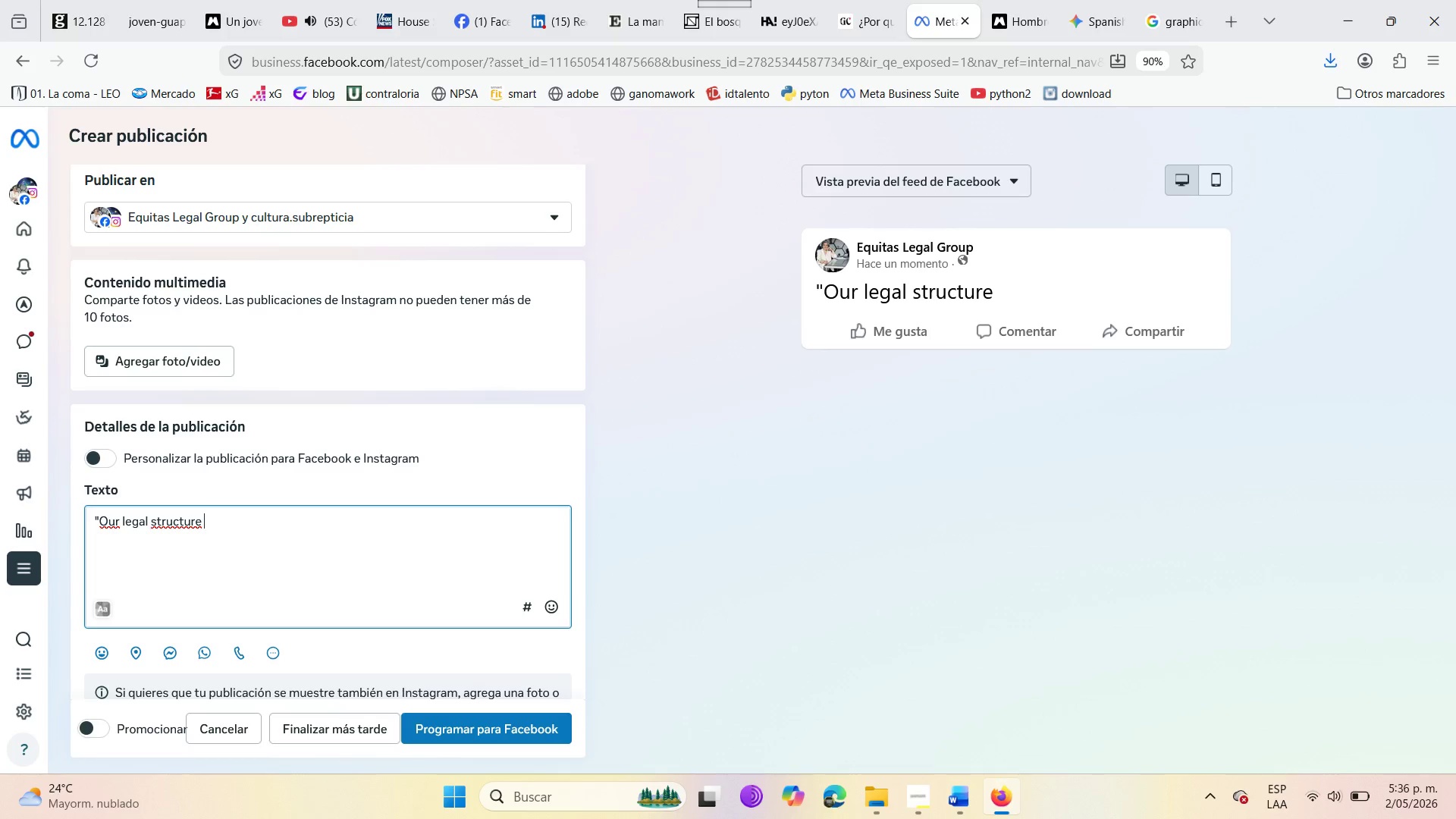 
type(grew rigth )
 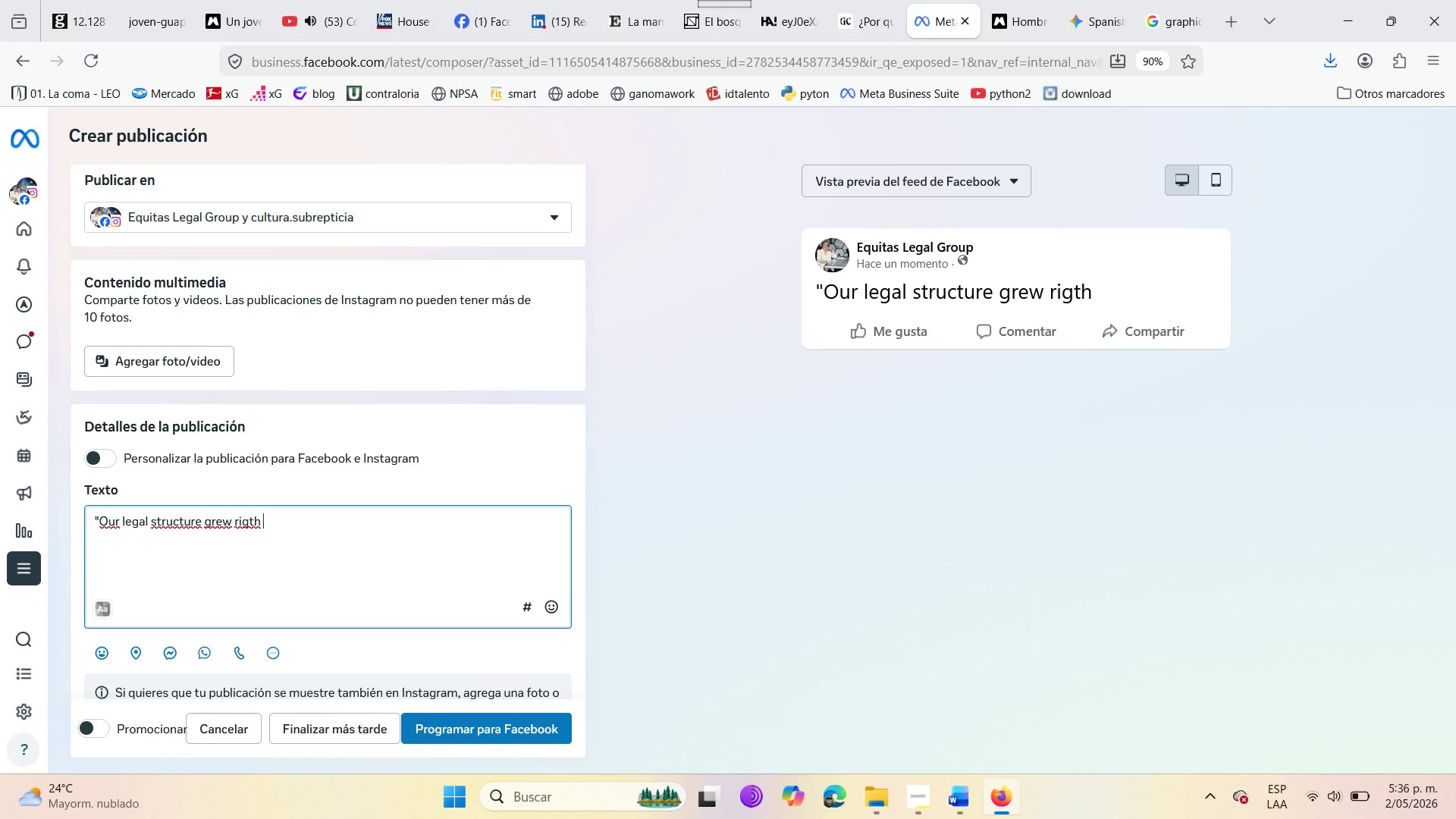 
type(along with our sales )
key(Backspace)
type(@)
 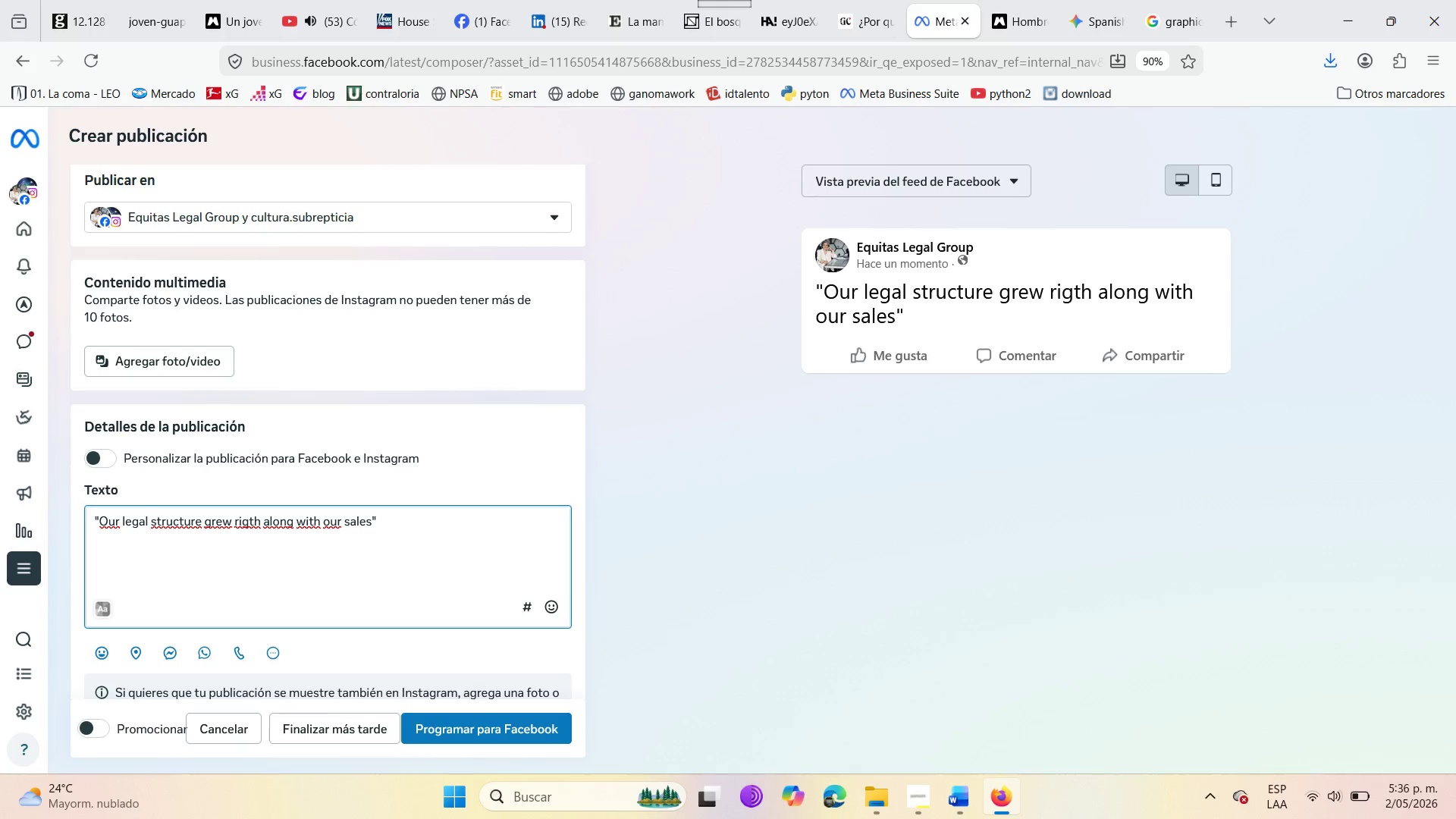 
left_click([551, 601])
 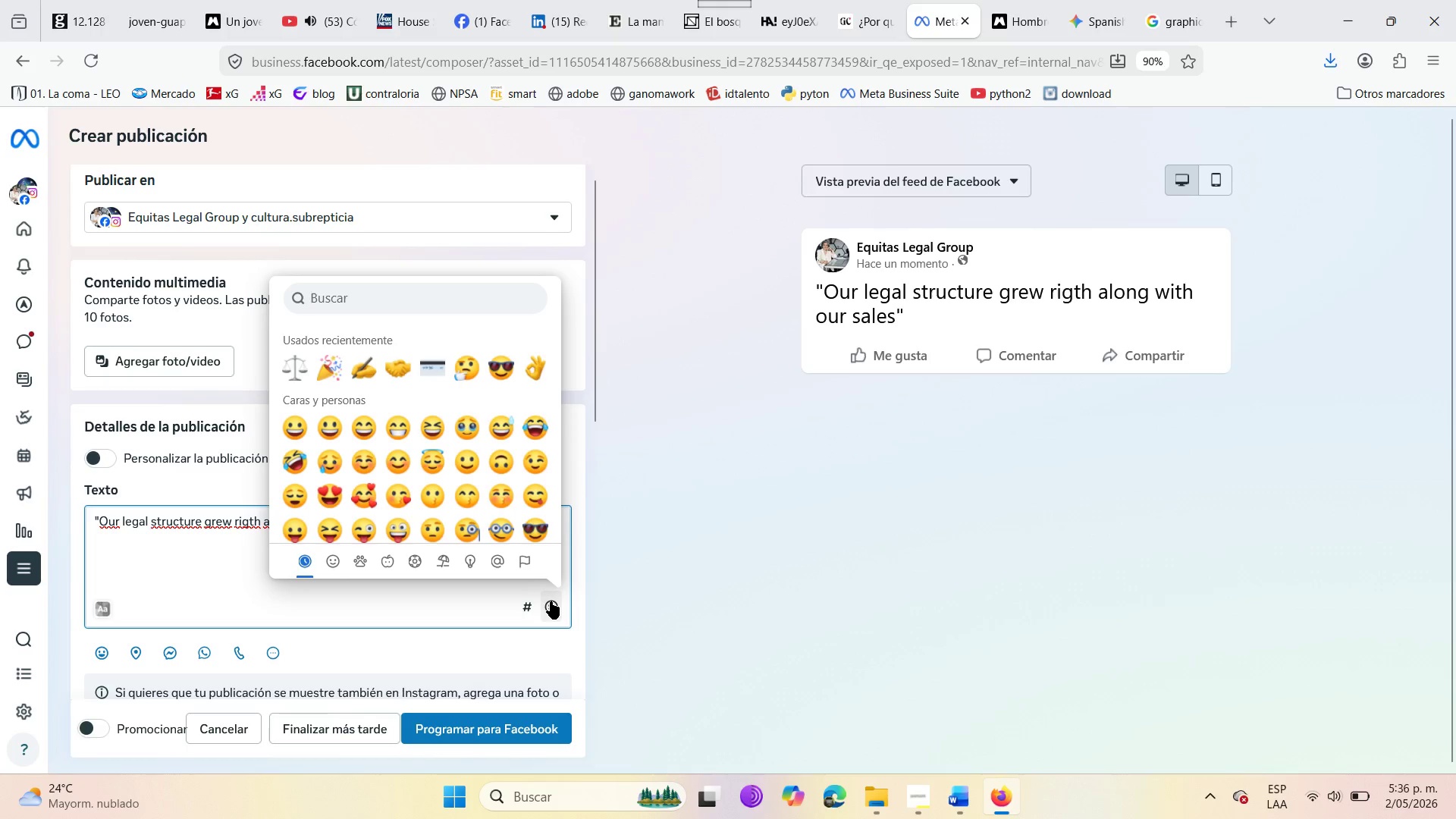 
left_click([351, 289])
 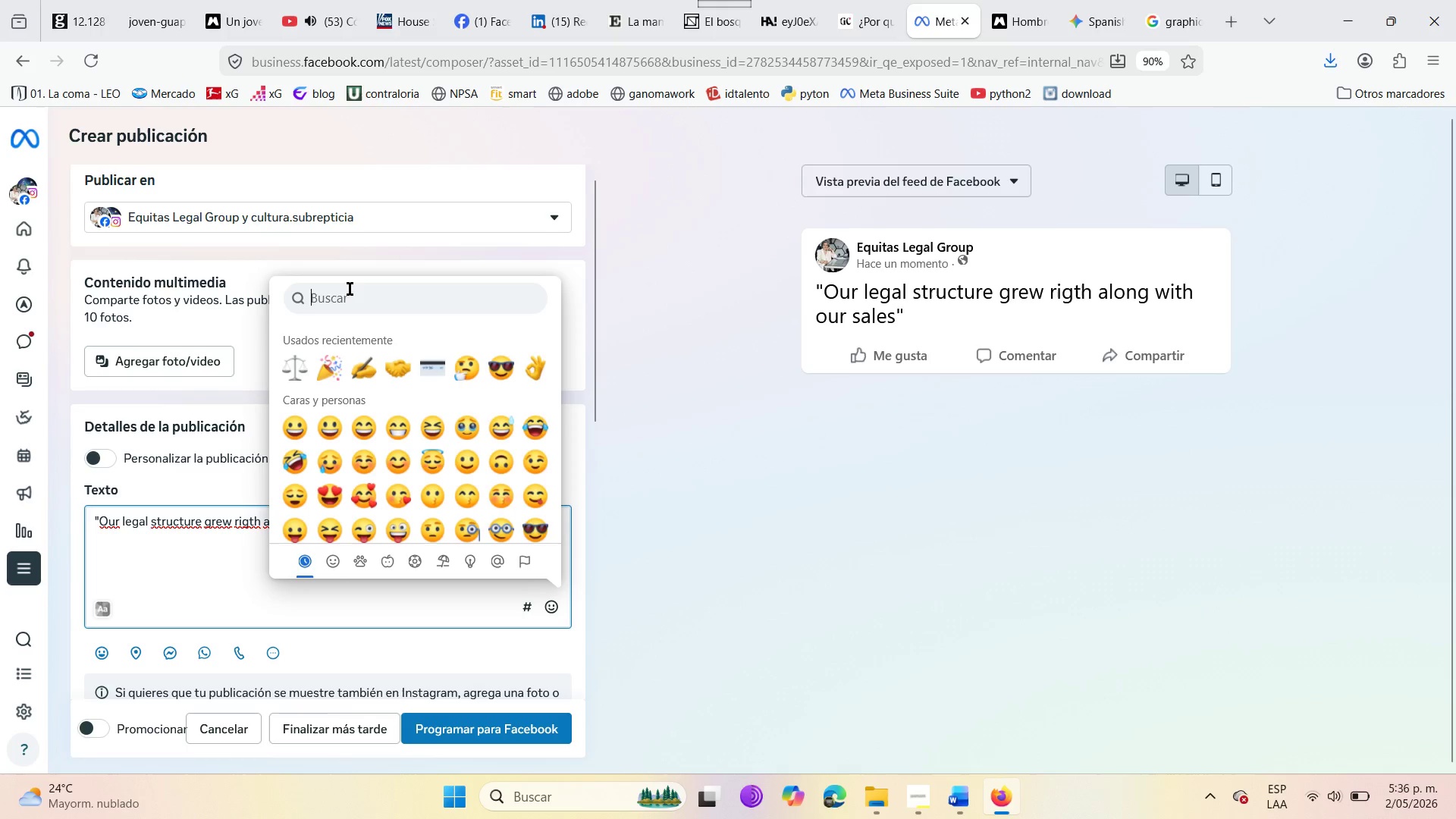 
type(grafica)
 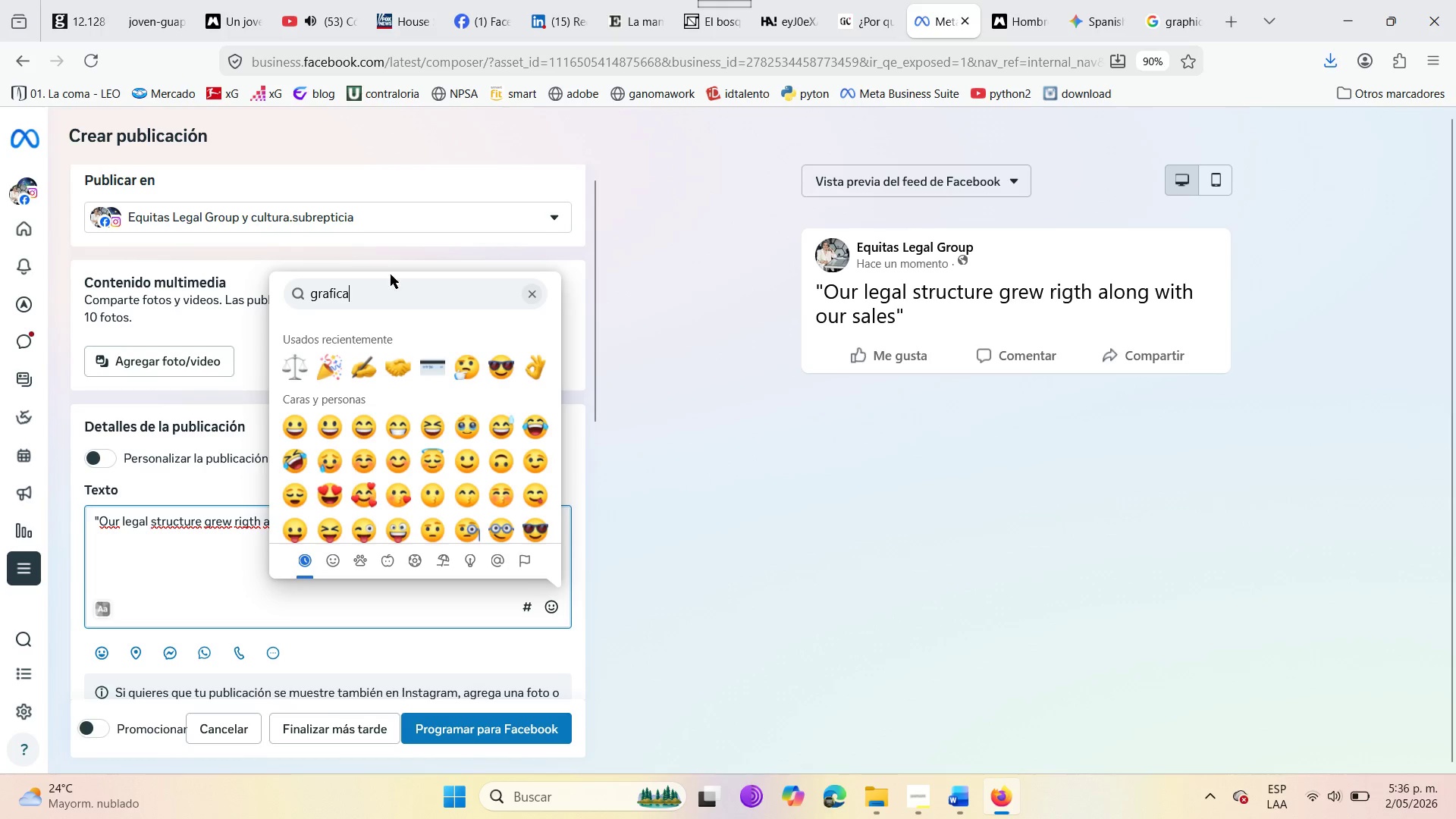 
wait(6.55)
 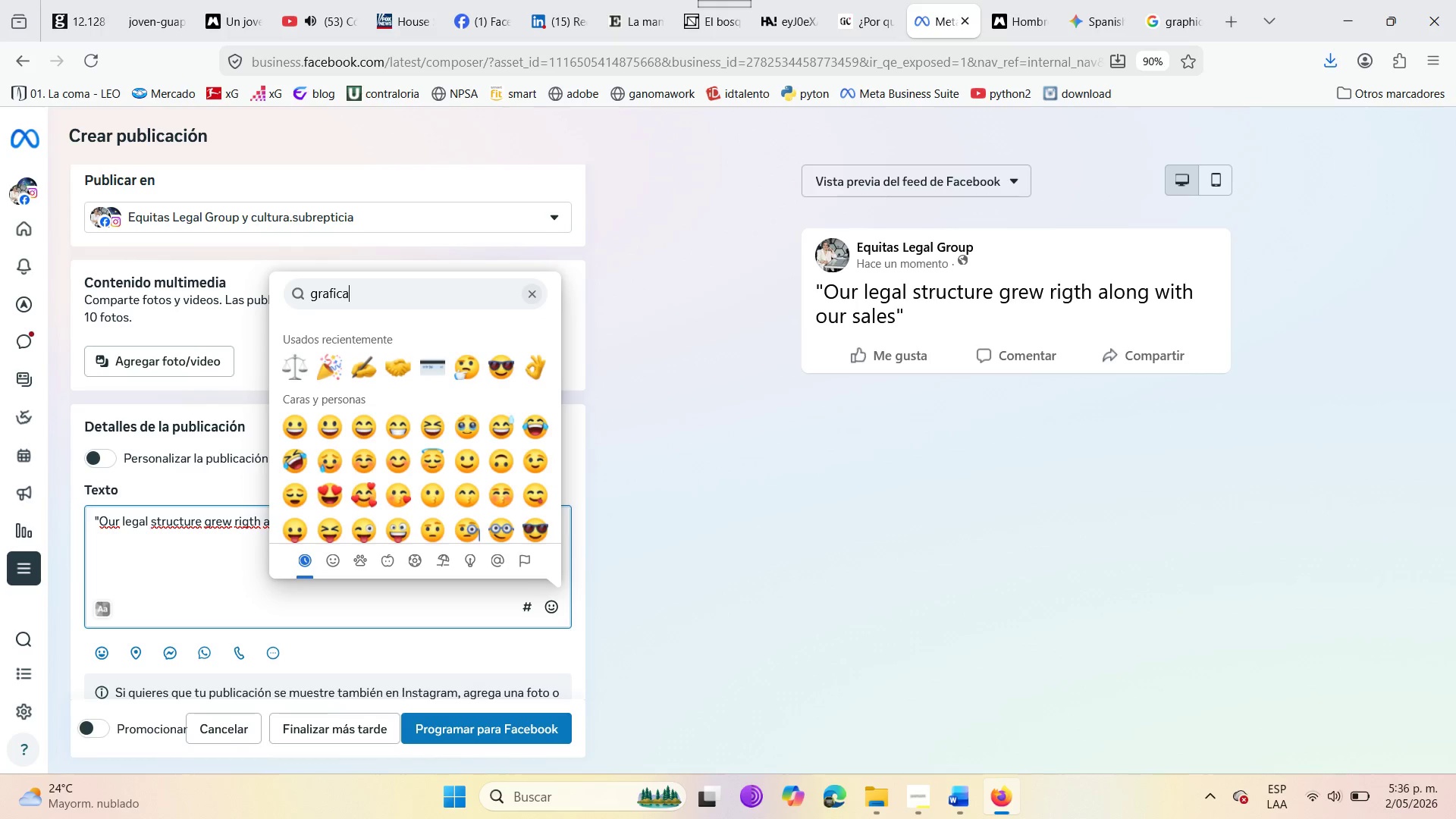 
left_click([362, 294])
 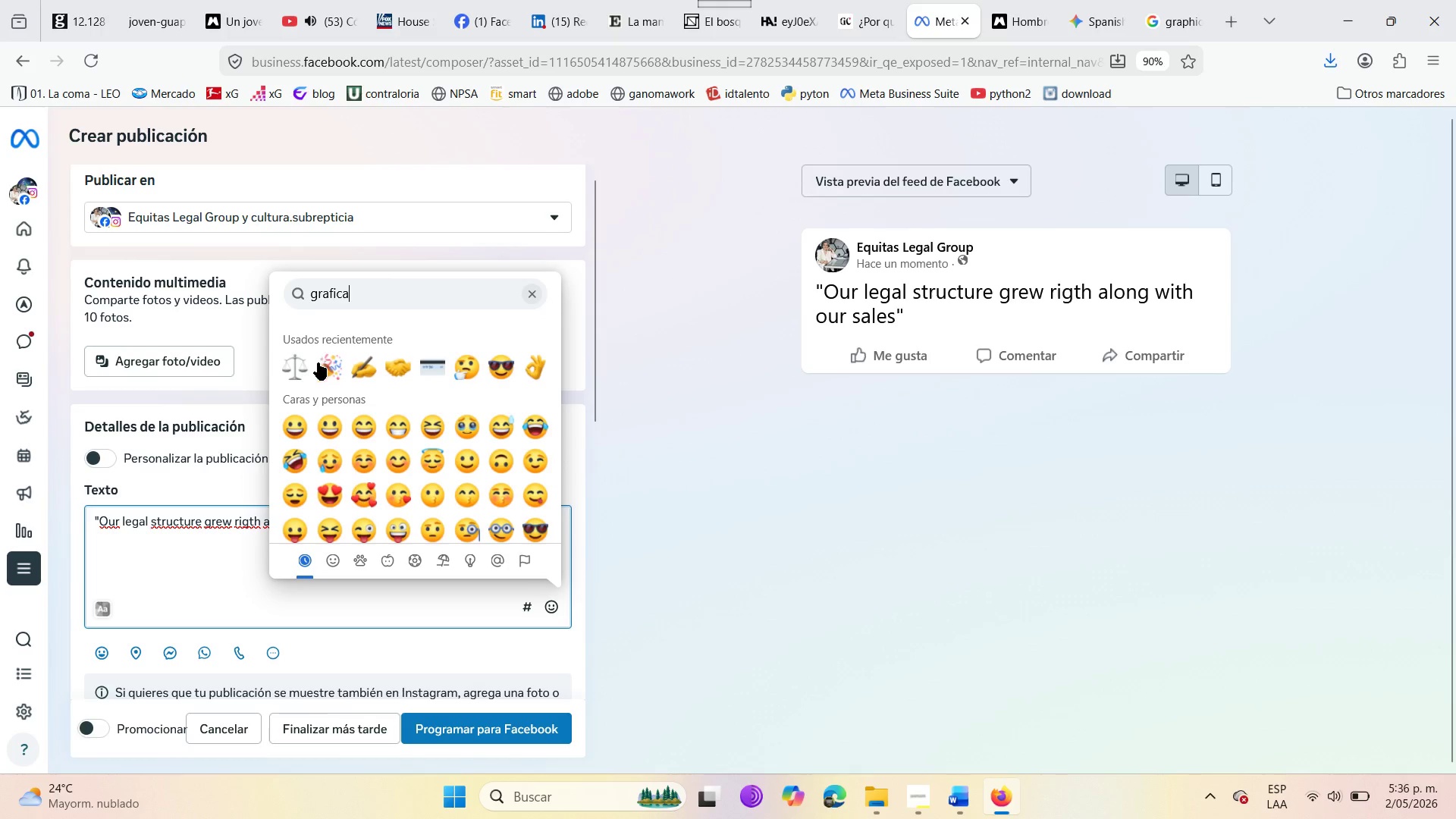 
scroll: coordinate [325, 390], scroll_direction: up, amount: 2.0
 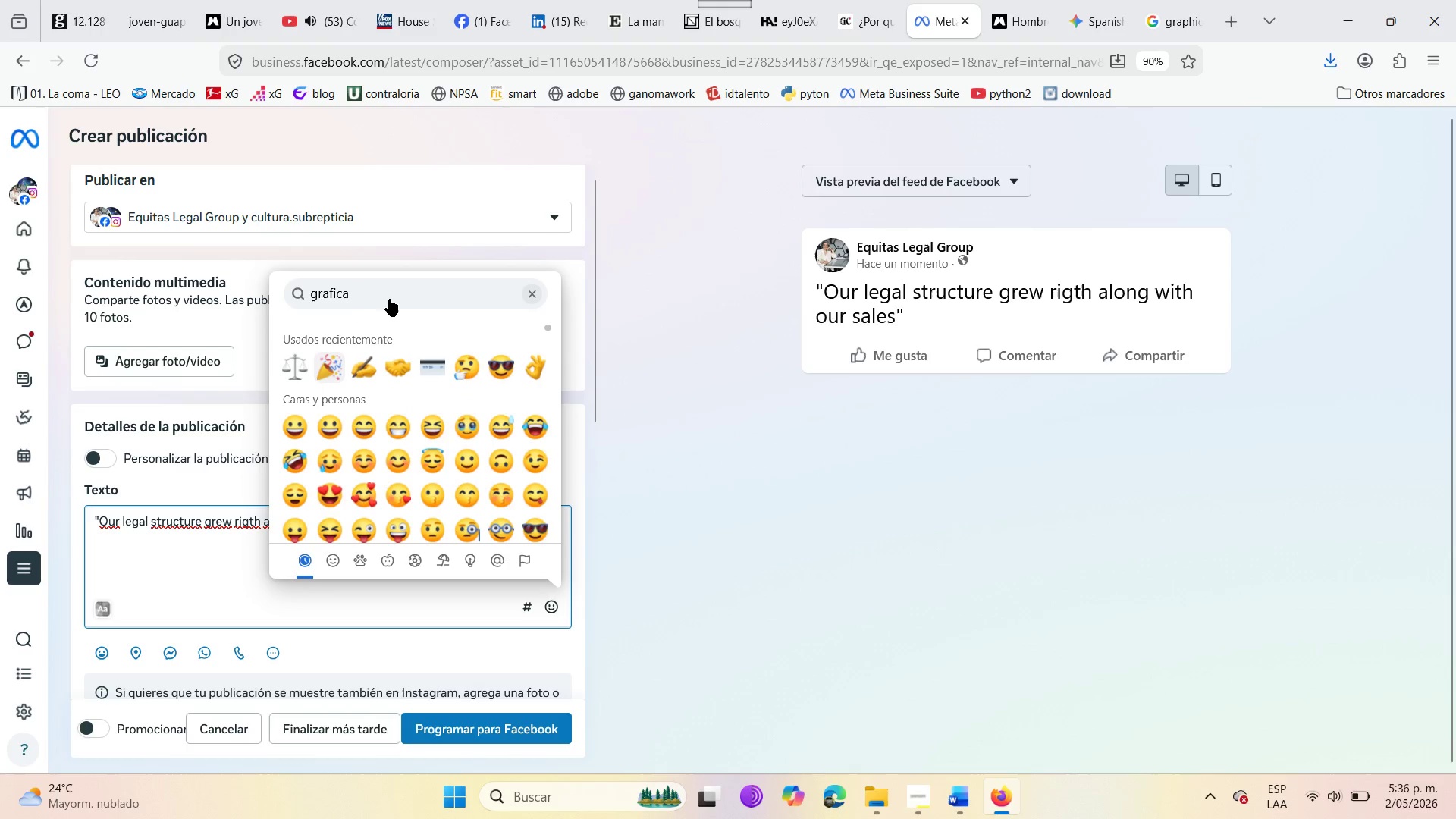 
left_click([363, 287])
 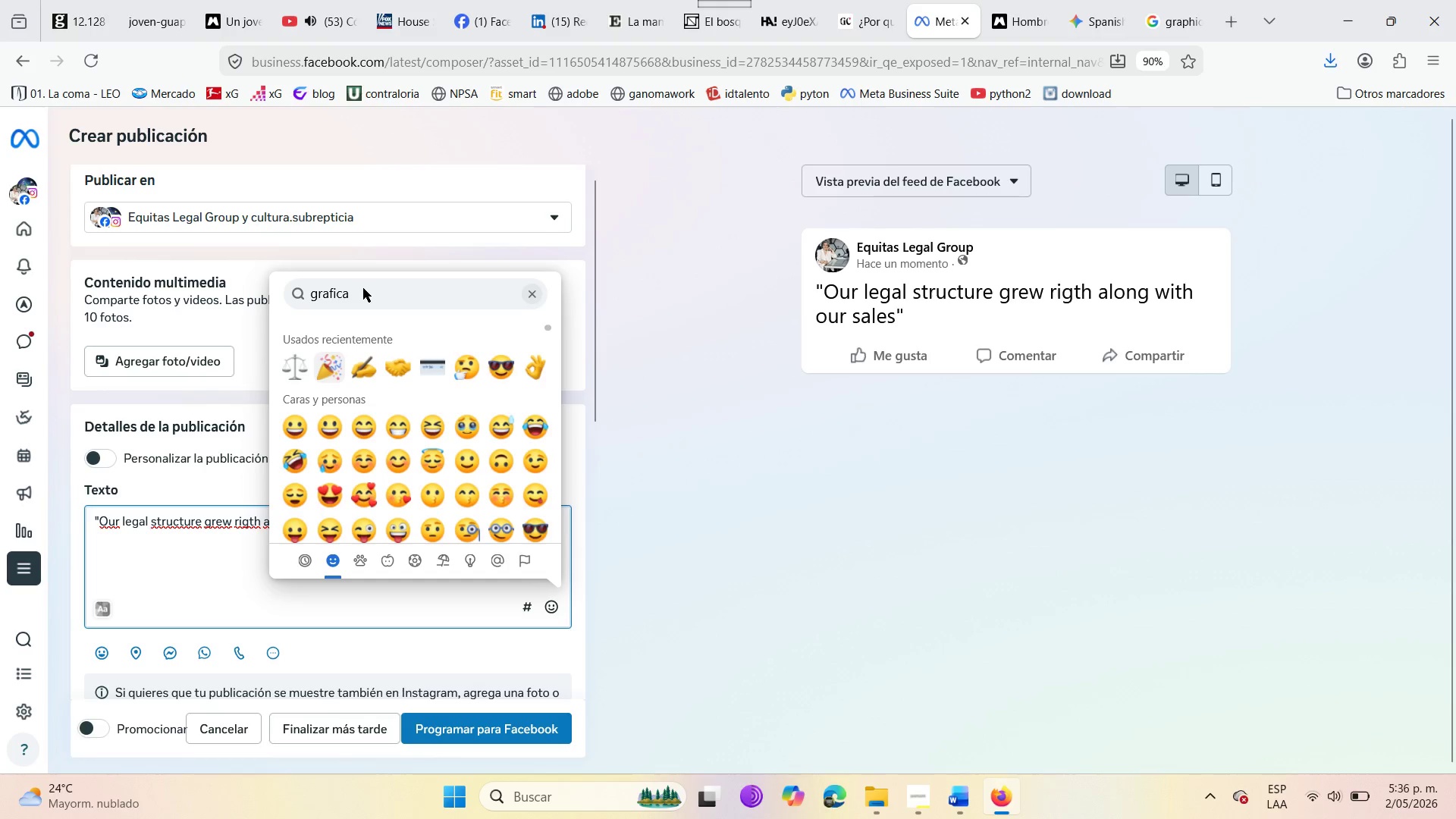 
left_click([362, 288])
 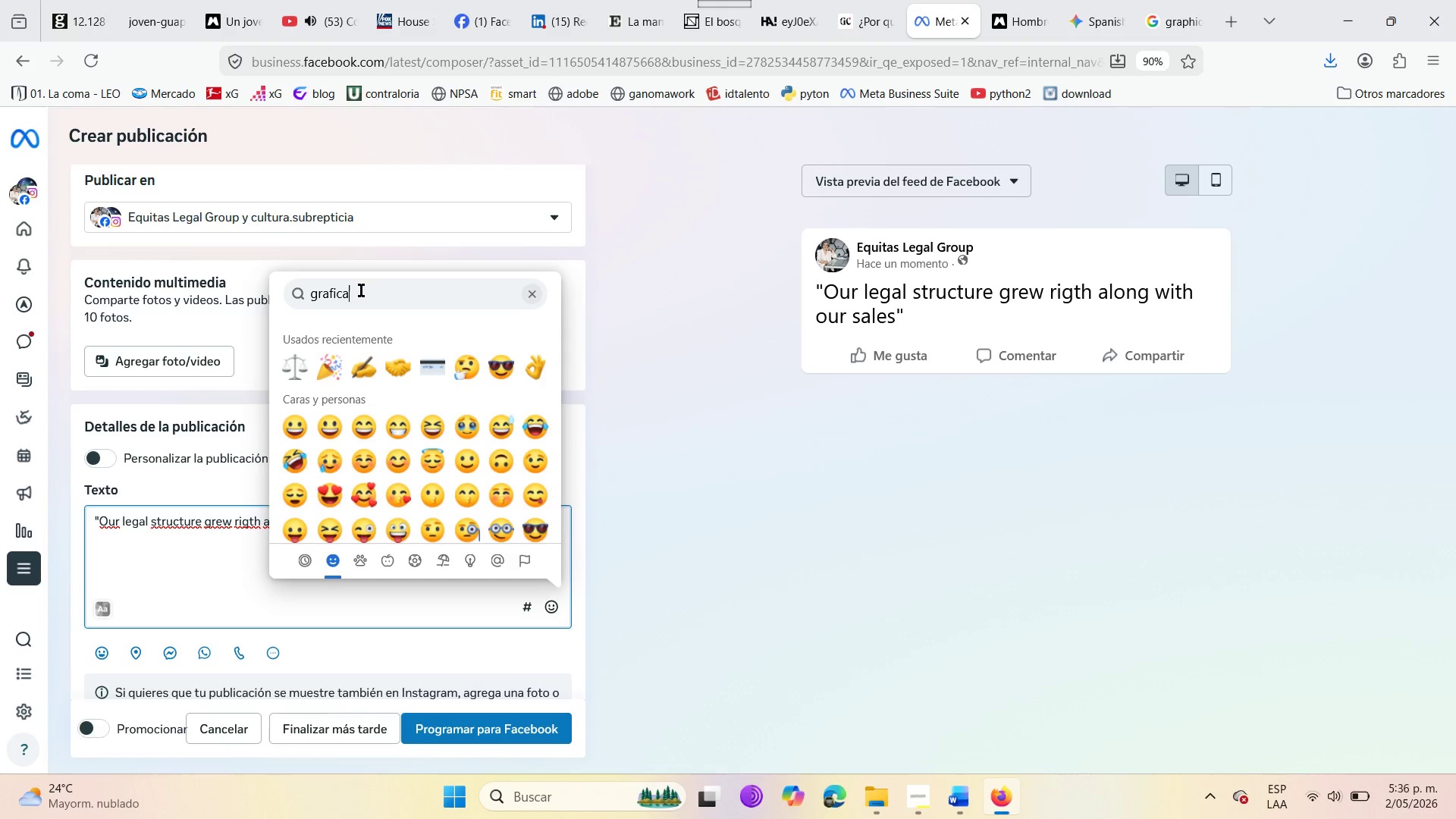 
key(Backspace)
 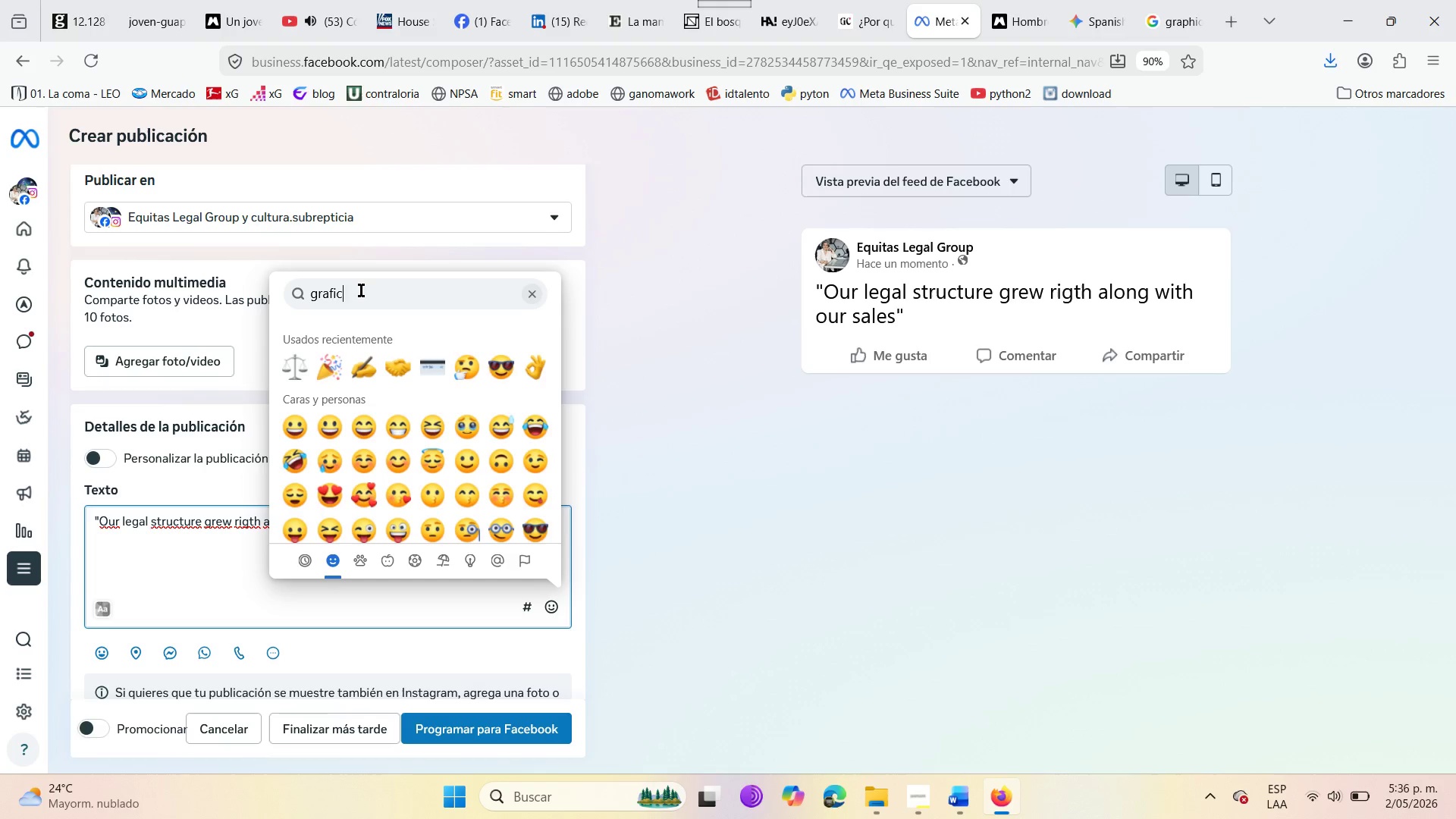 
key(Backspace)
 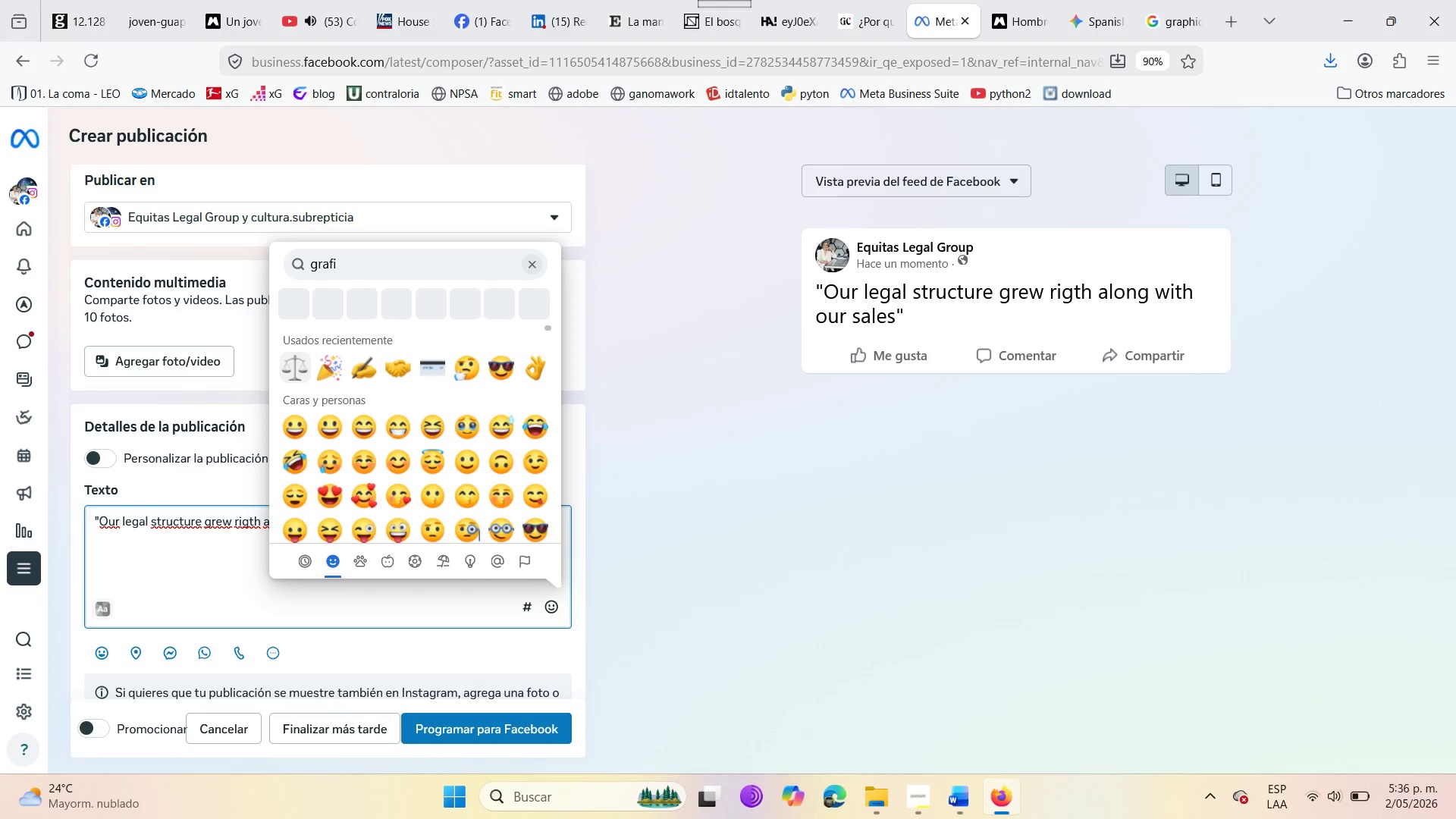 
mouse_move([362, 330])
 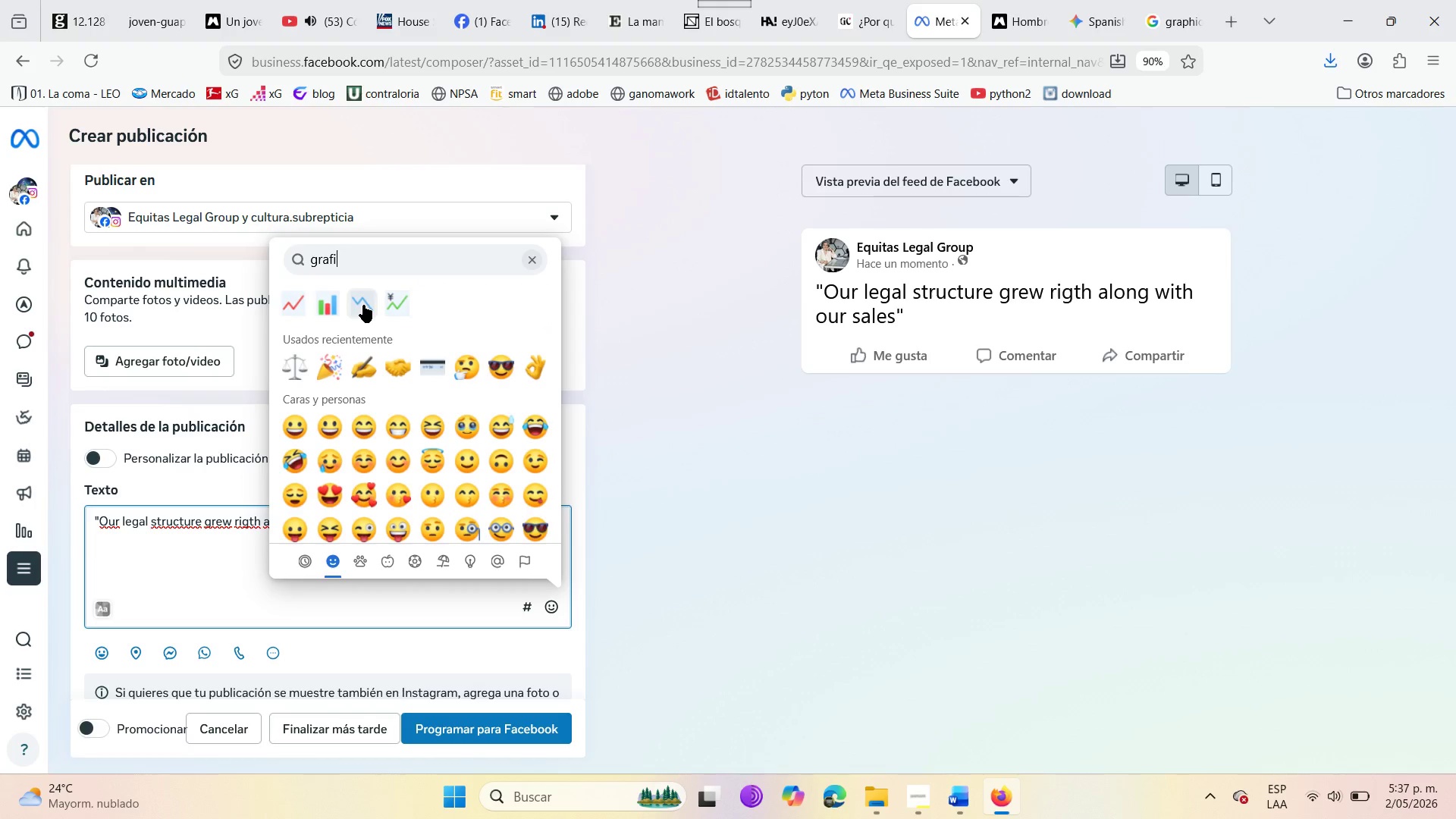 
wait(7.15)
 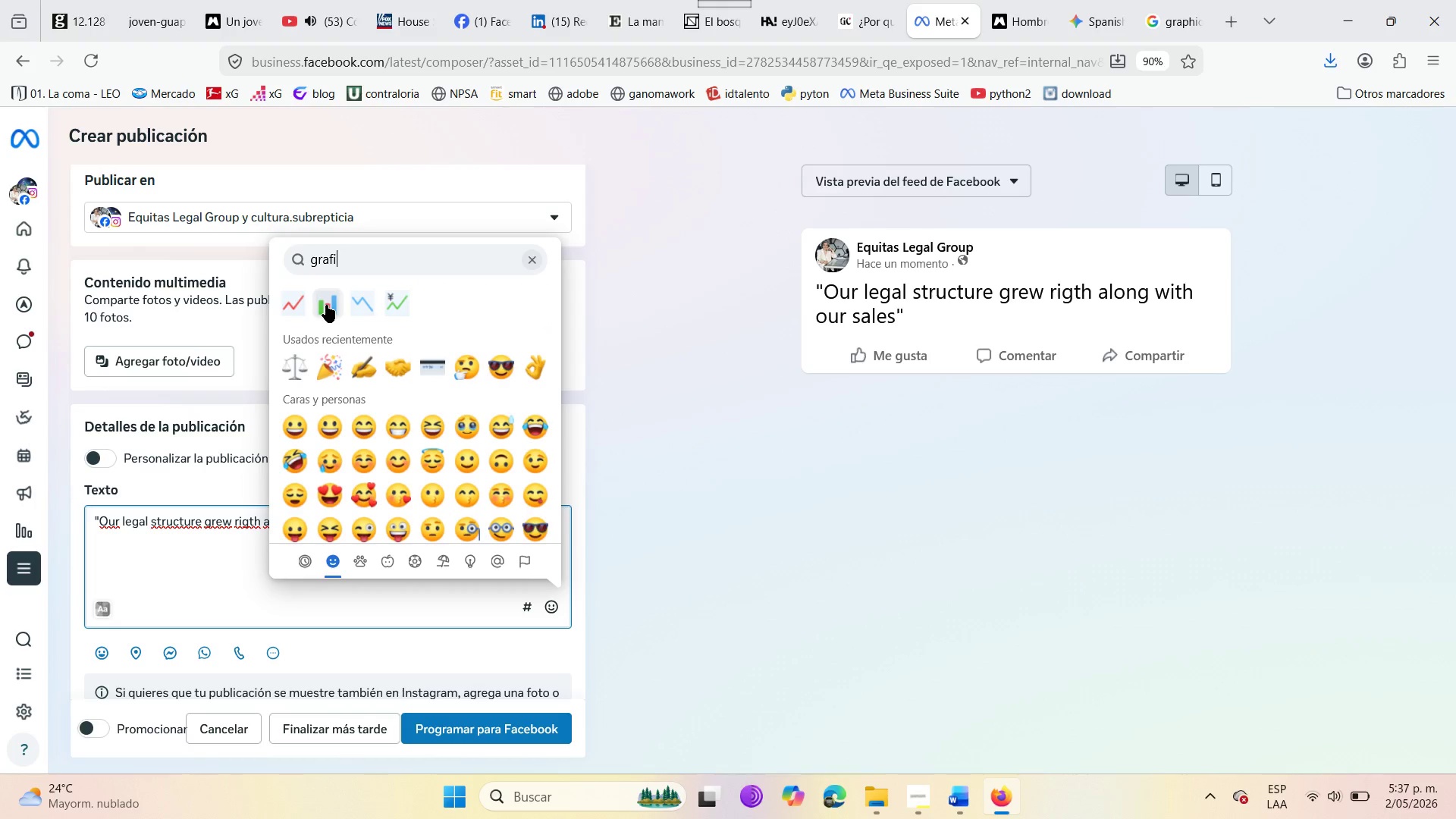 
left_click([391, 311])
 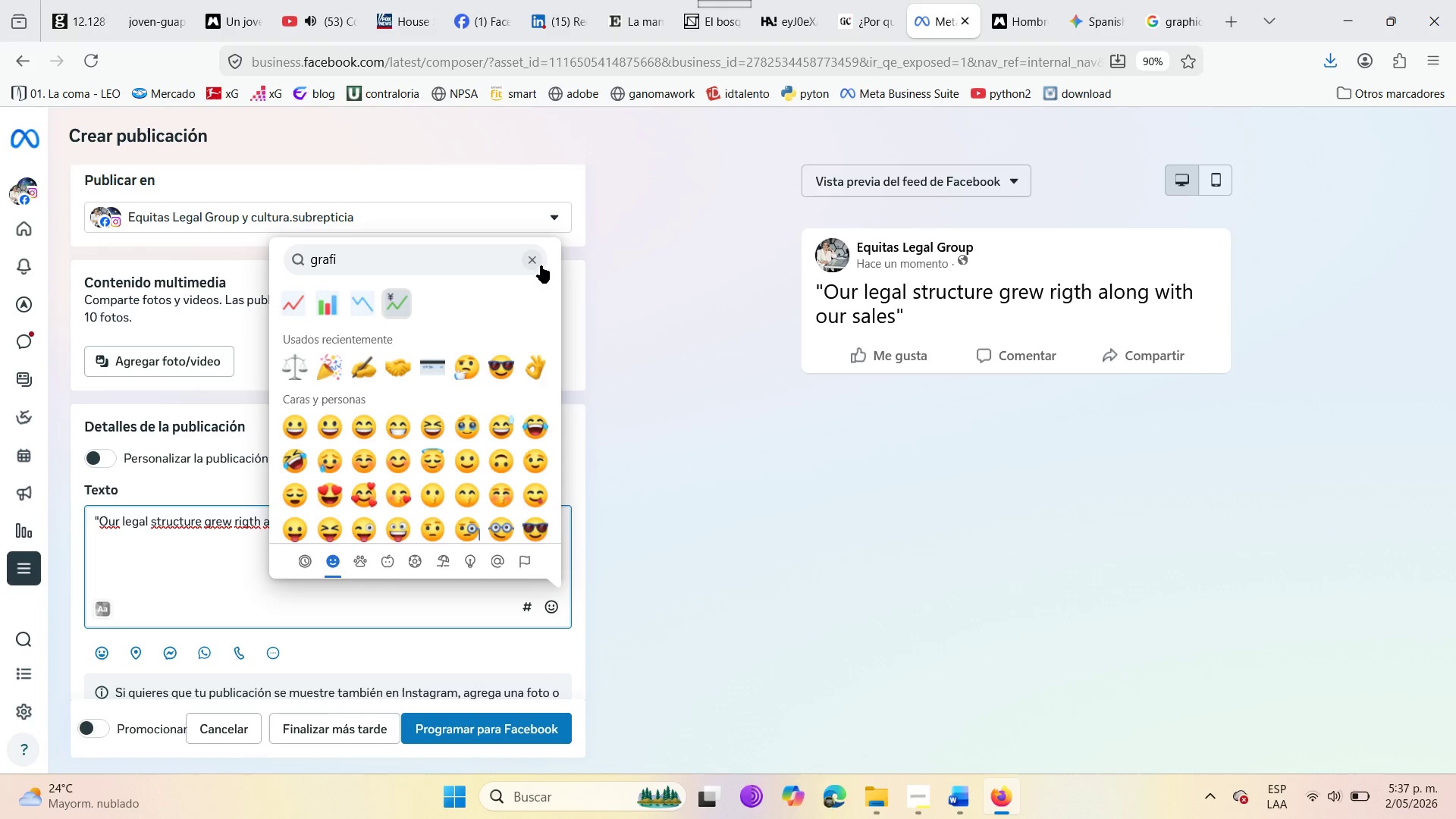 
left_click([535, 253])
 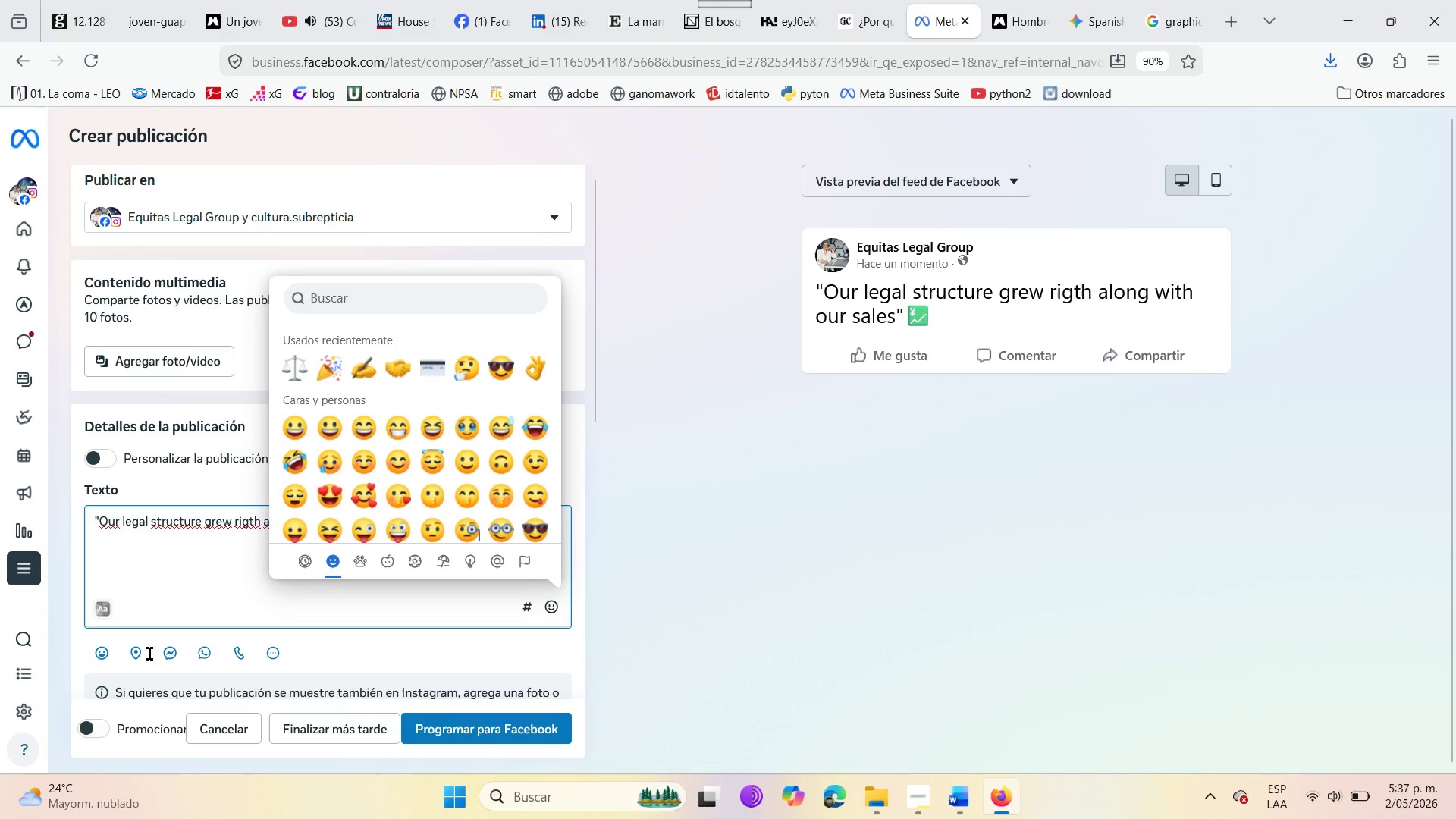 
left_click([210, 548])
 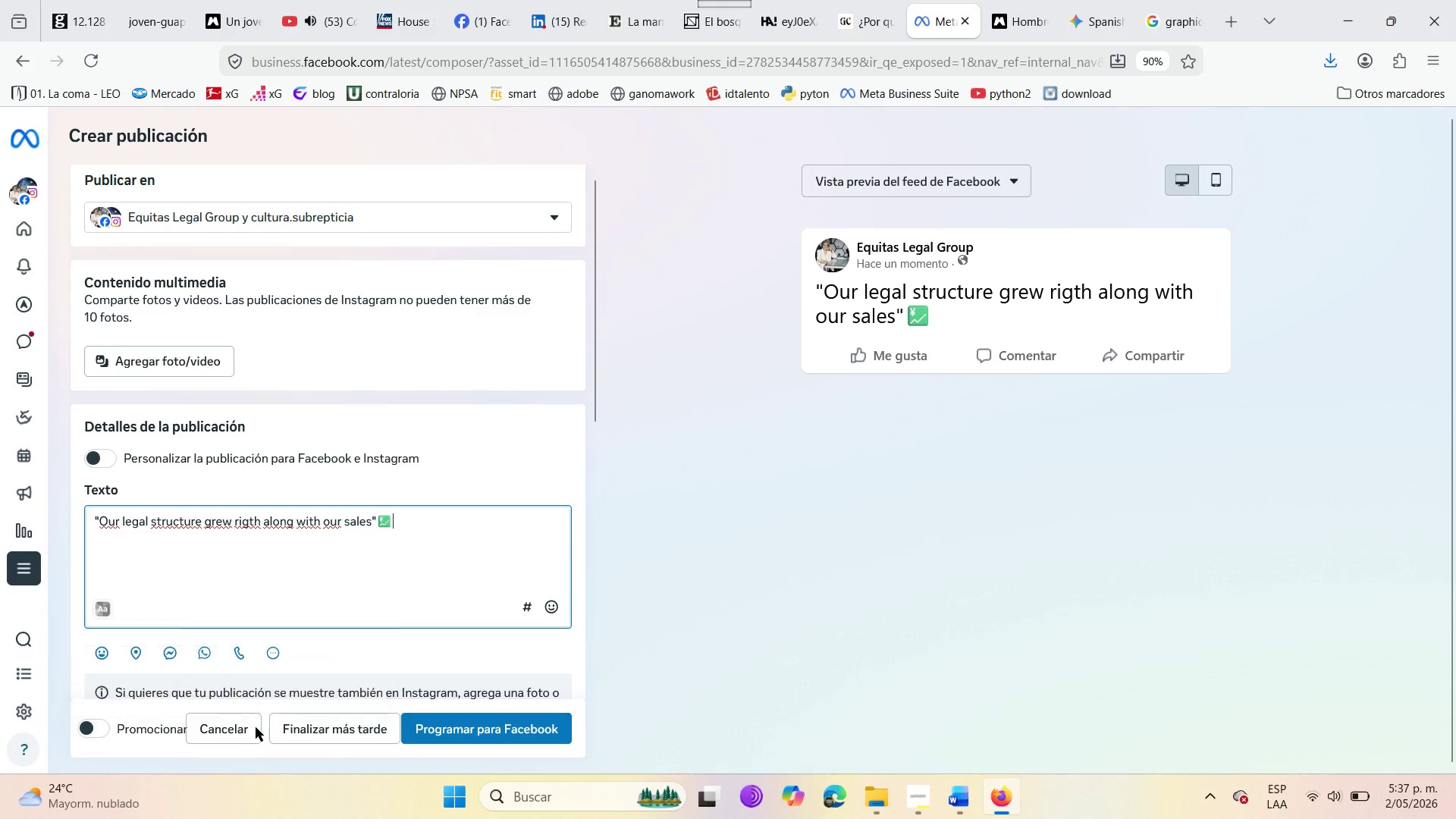 
wait(5.59)
 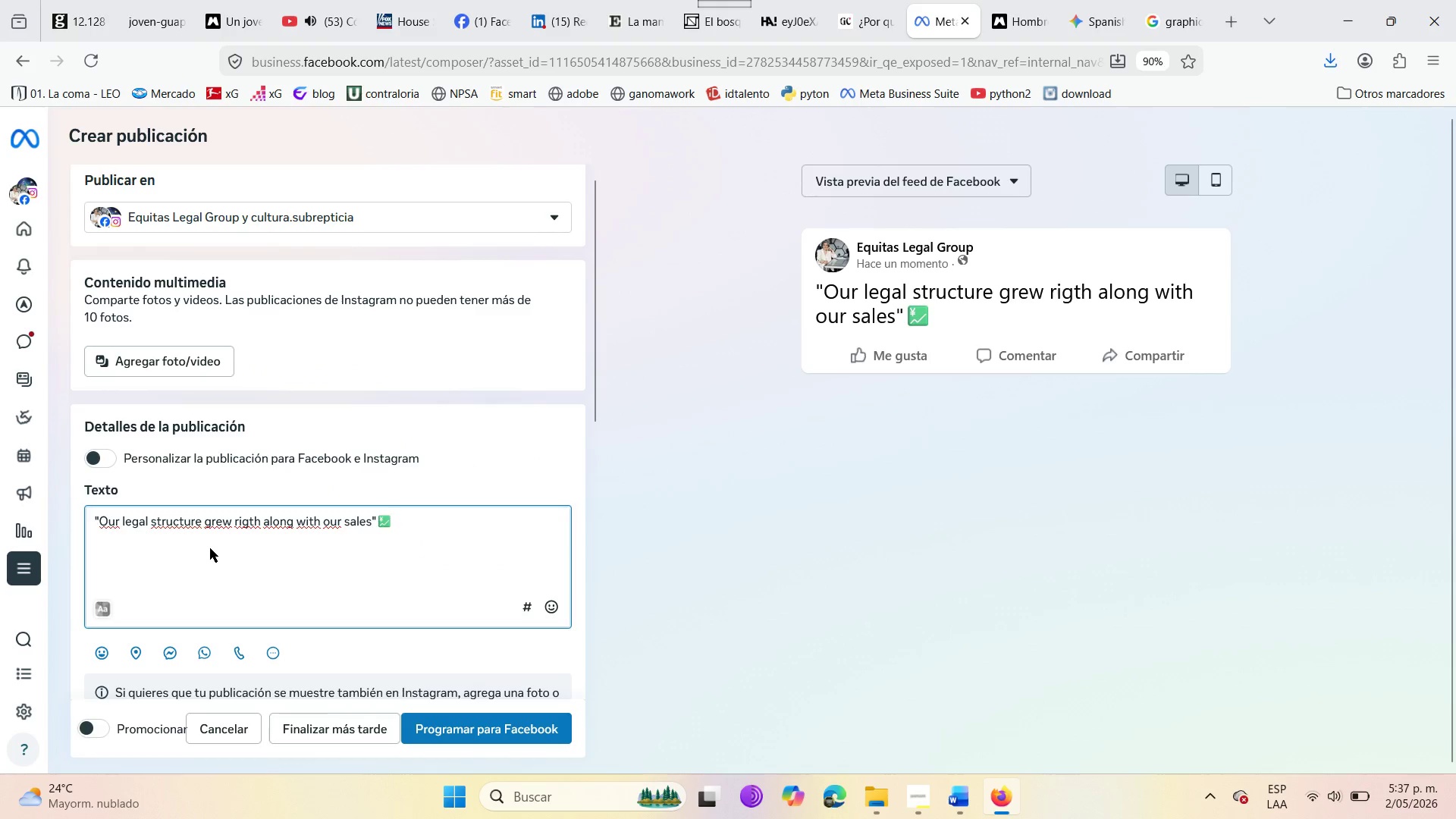 
left_click([455, 513])
 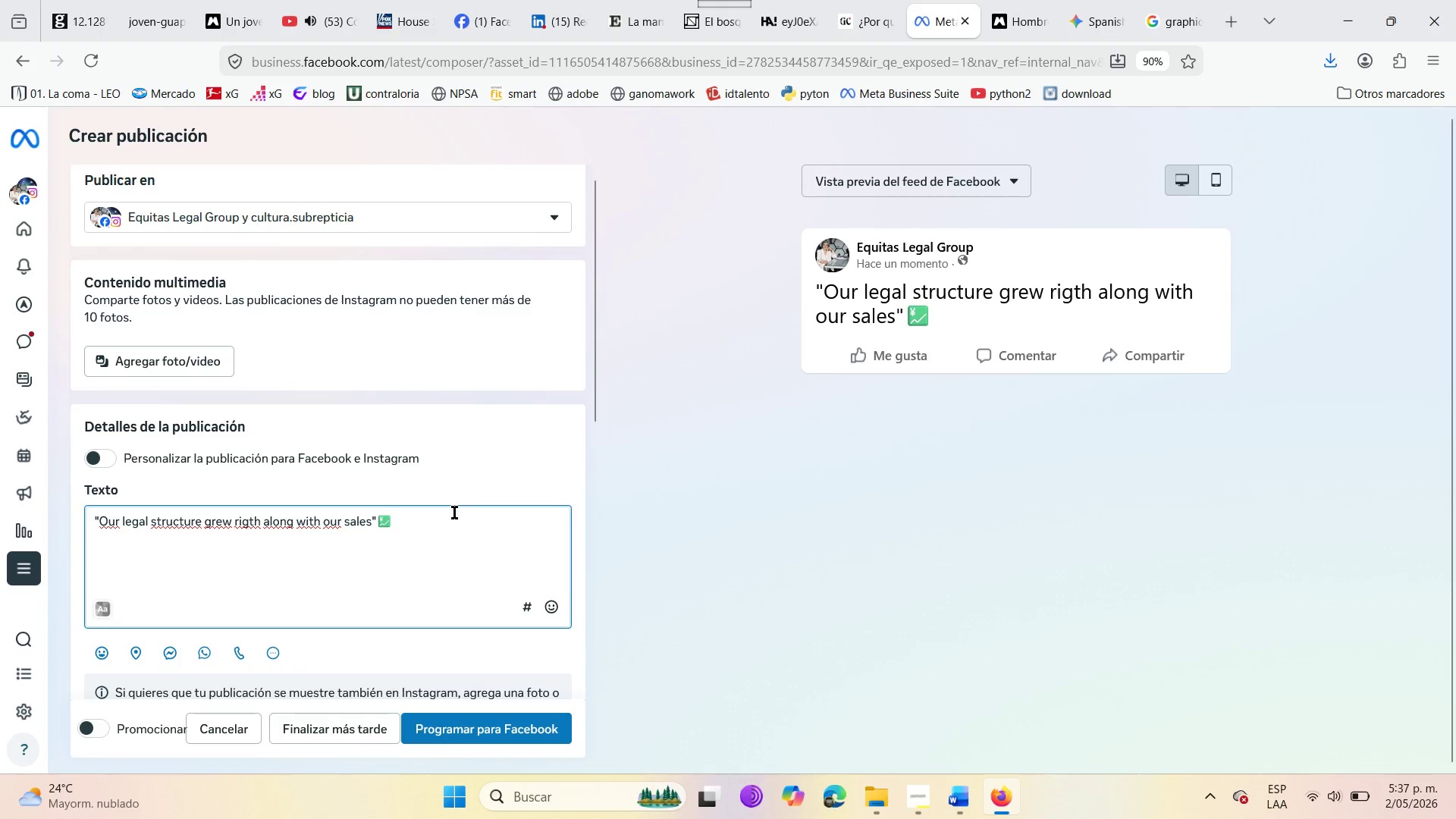 
key(Enter)
 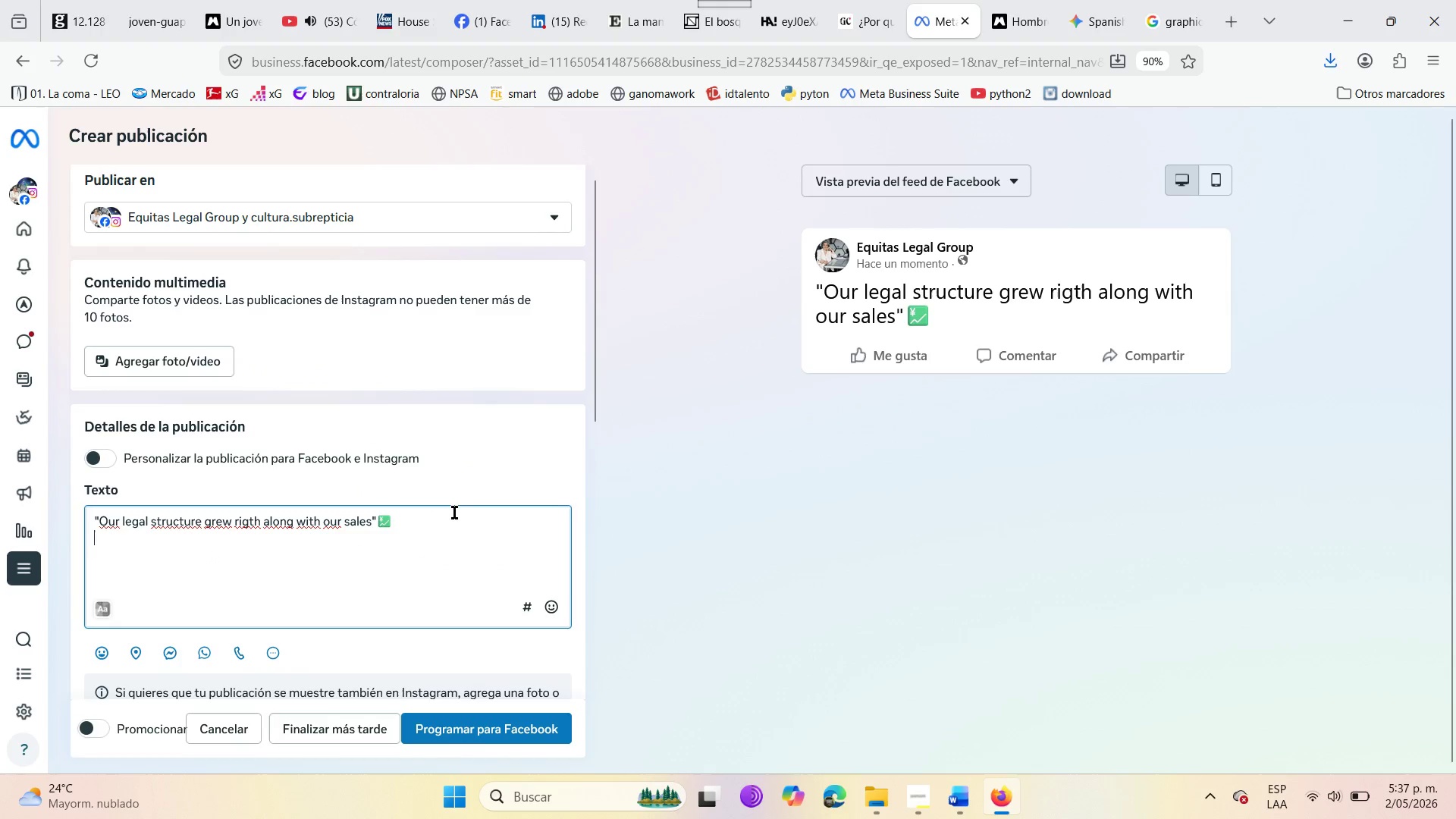 
key(Enter)
 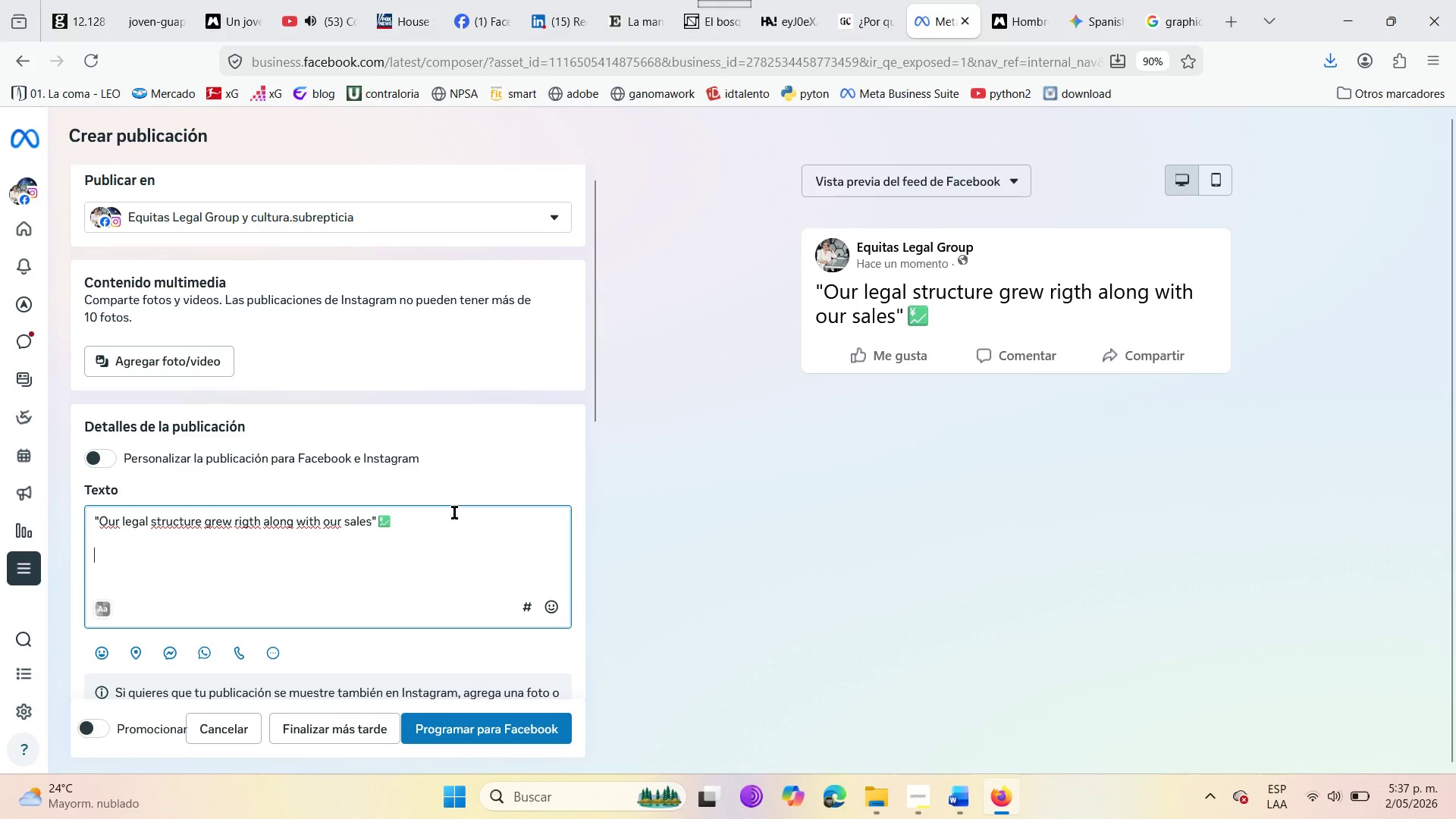 
type(Ready to sac)
key(Backspace)
key(Backspace)
type(cale )
key(Backspace)
type({ Let)
 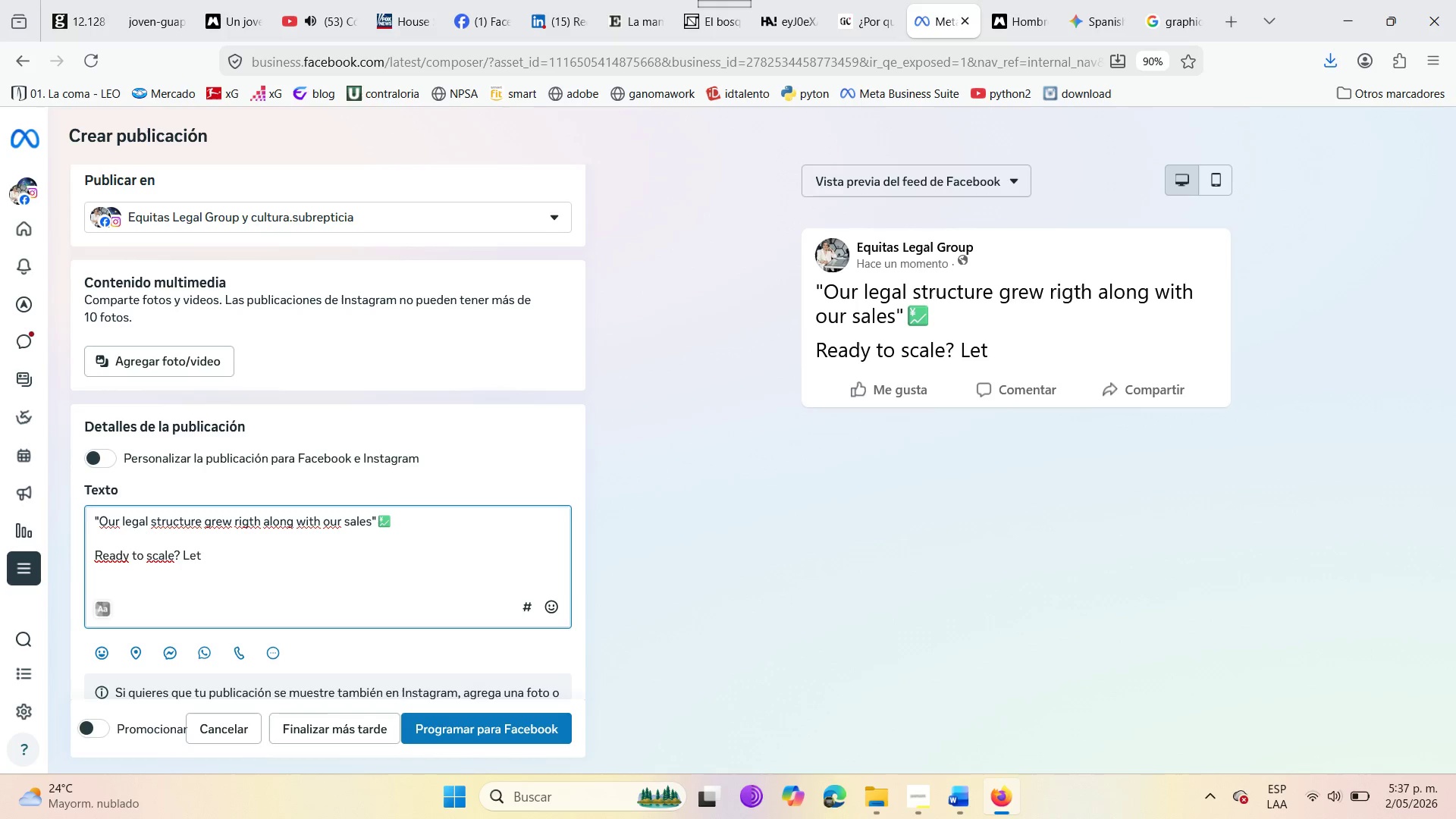 
type([s talk legal )
 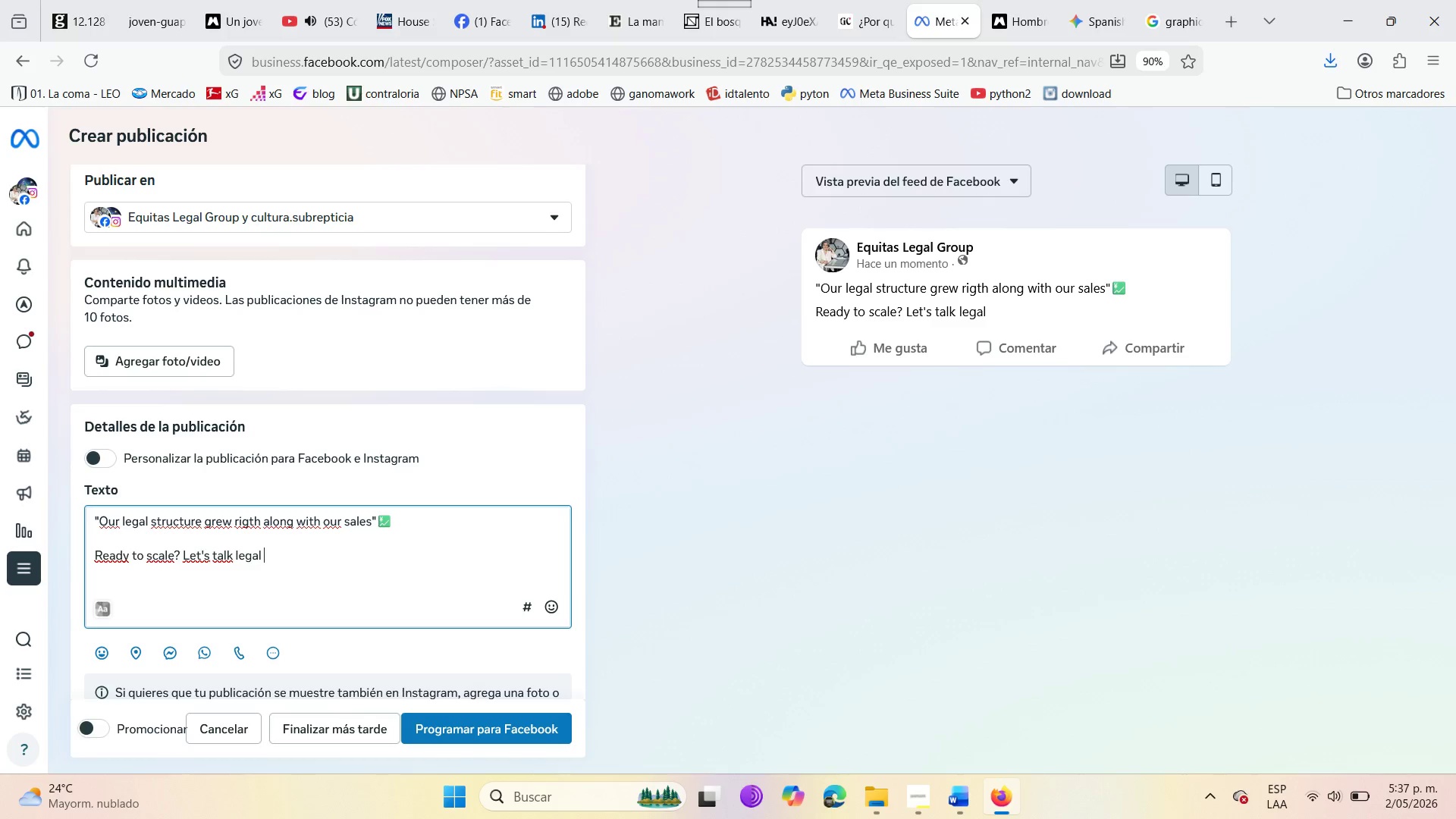 
wait(8.44)
 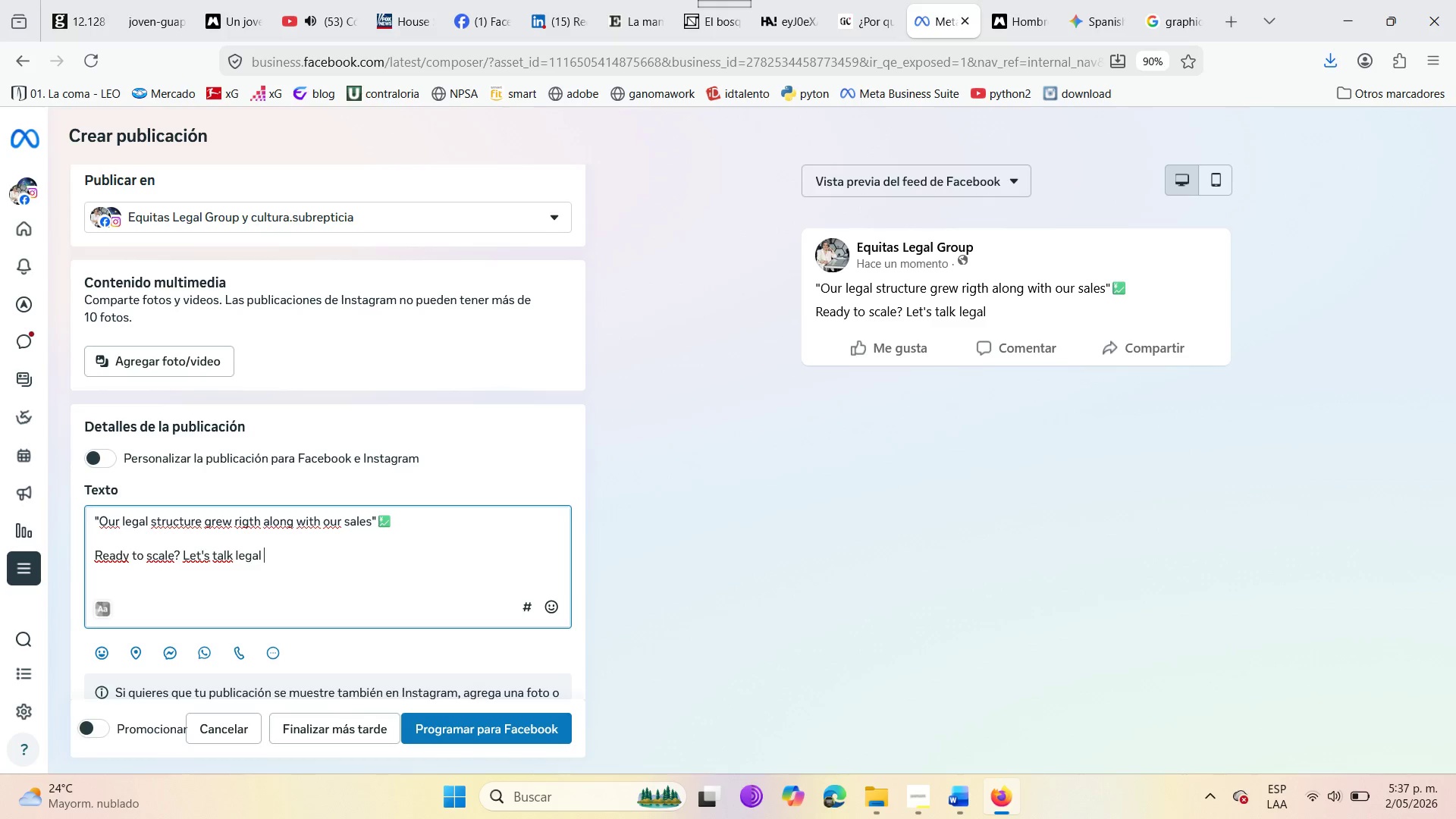 
key(Enter)
 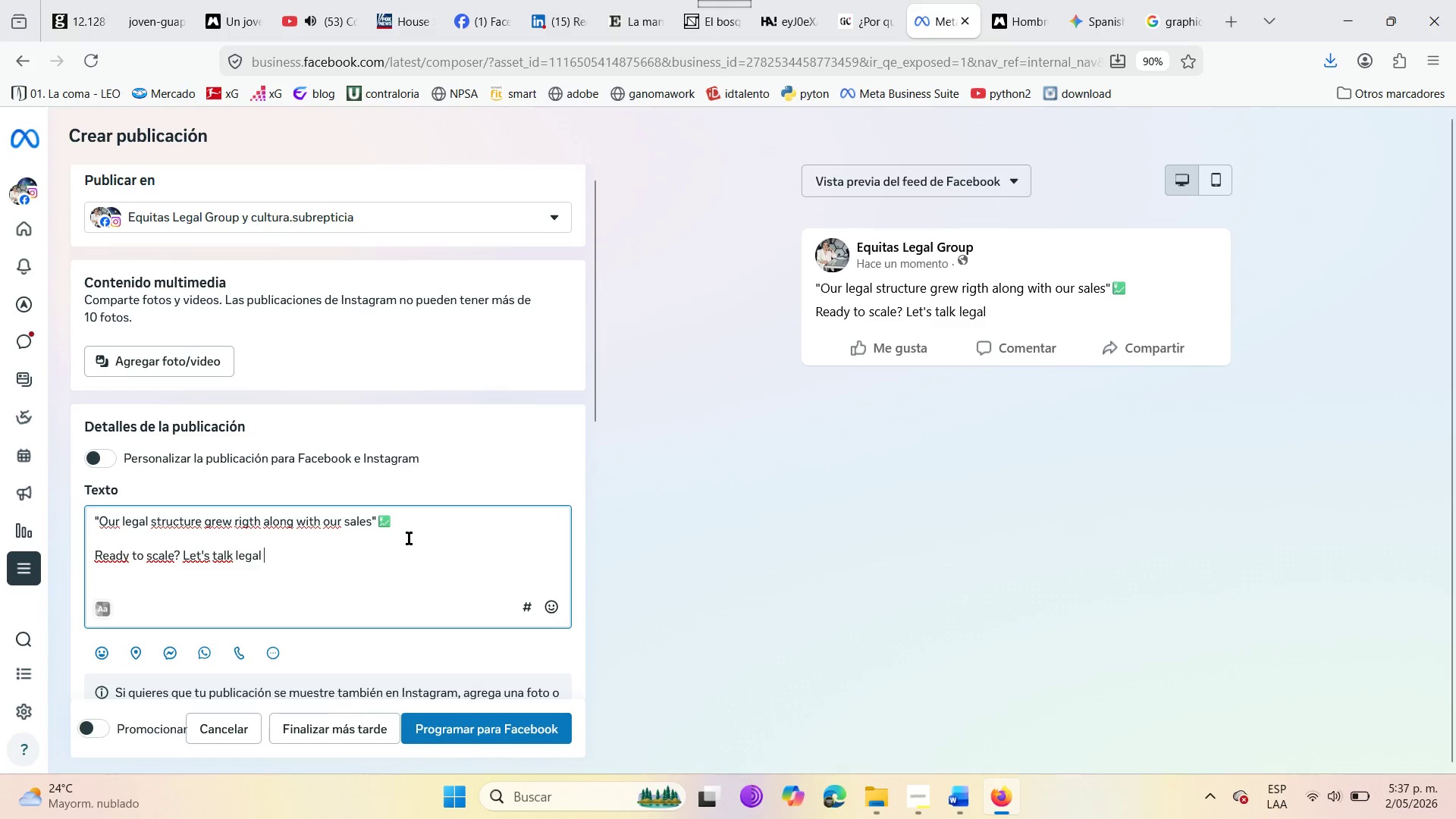 
key(Enter)
 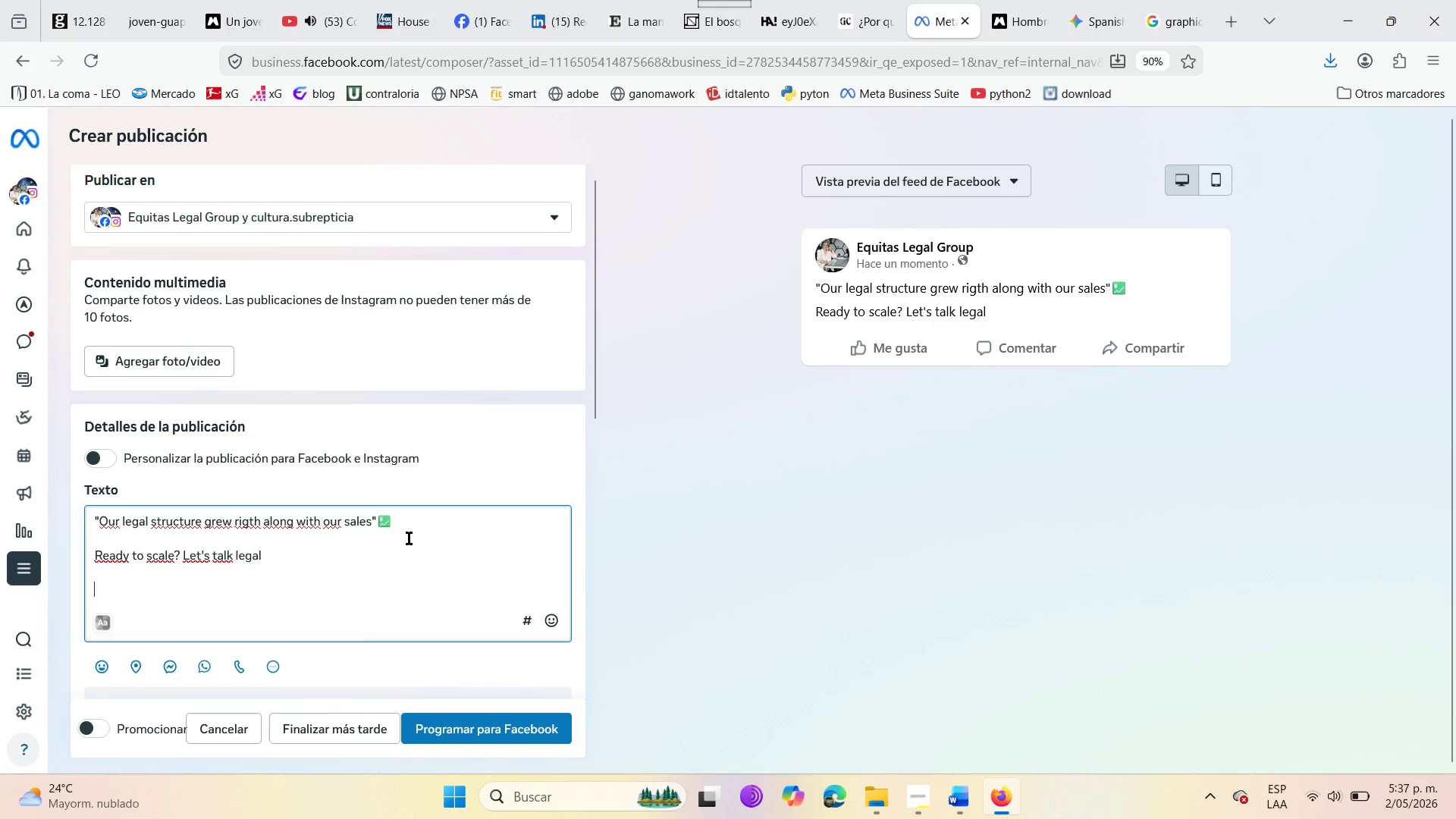 
key(Enter)
 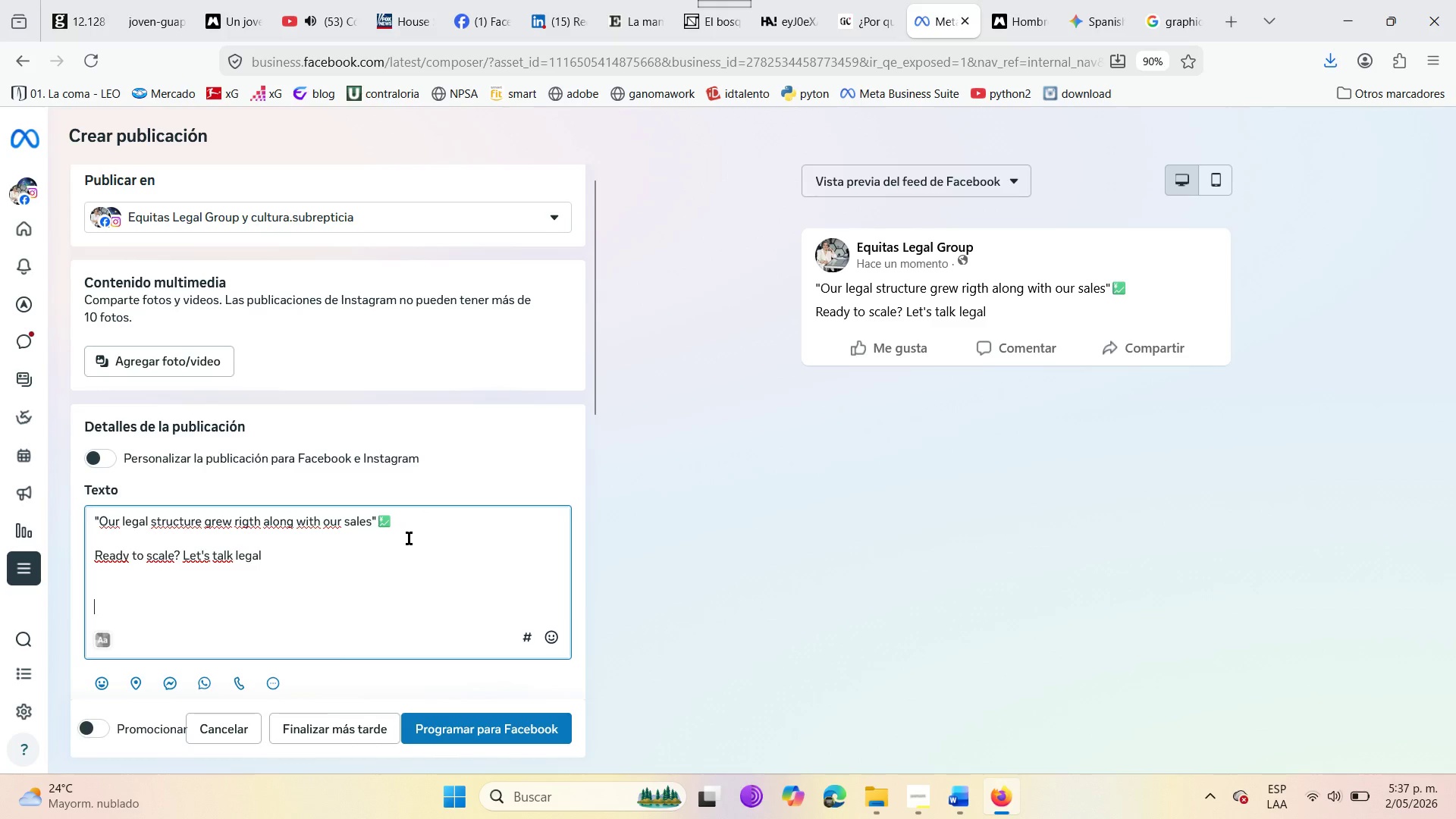 
key(Shift+ShiftRight)
 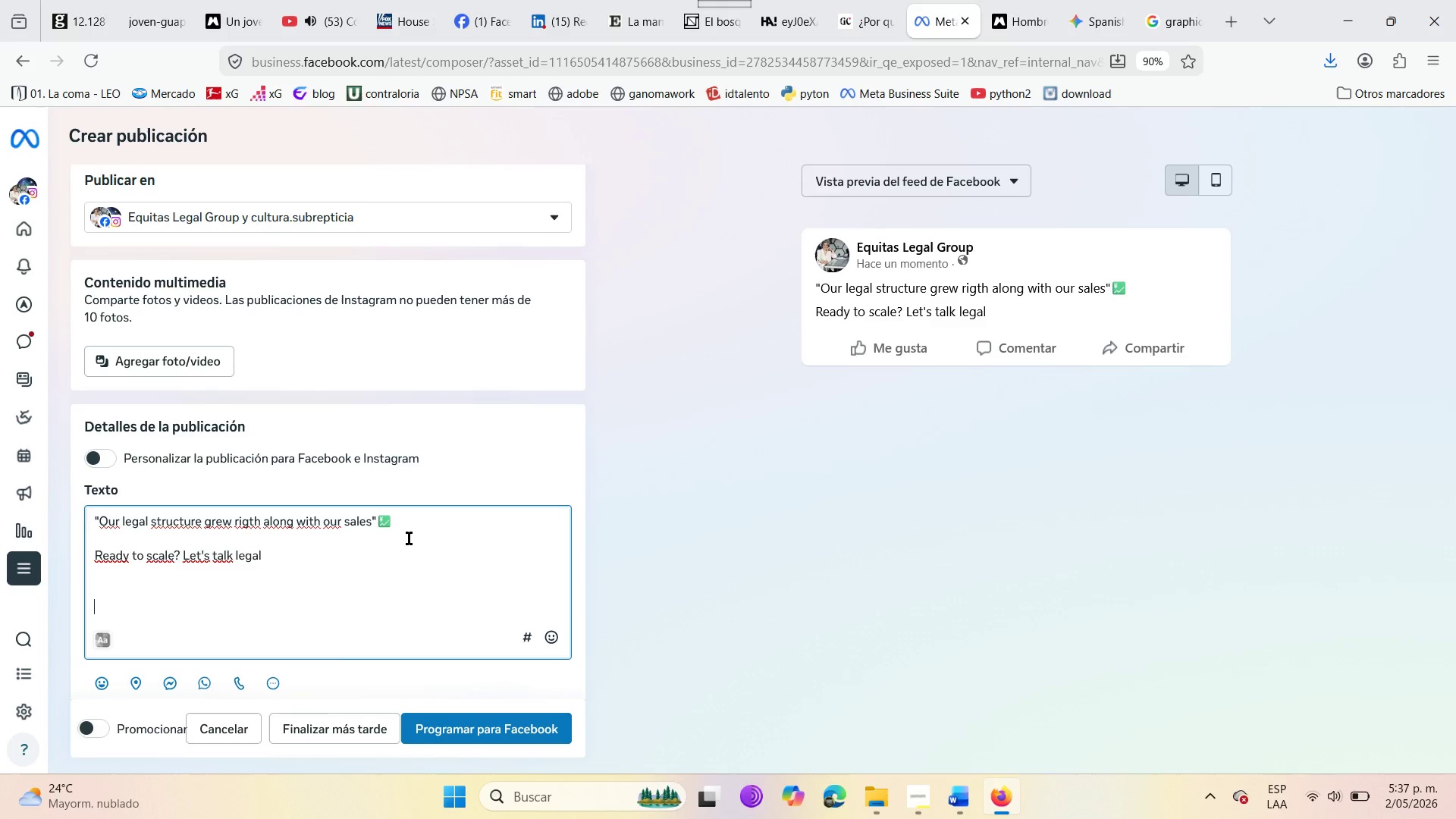 
key(Shift+3)
 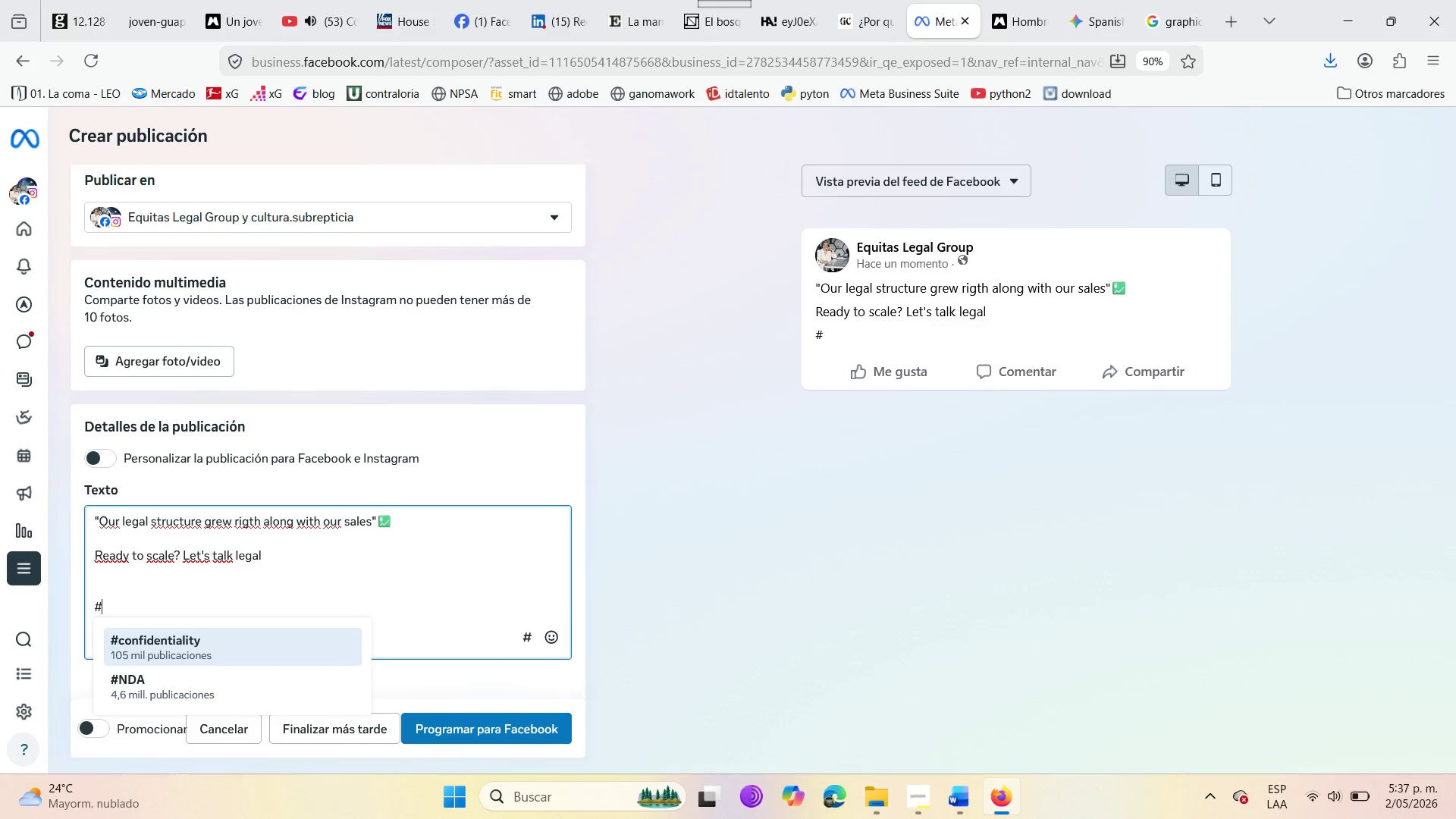 
wait(6.34)
 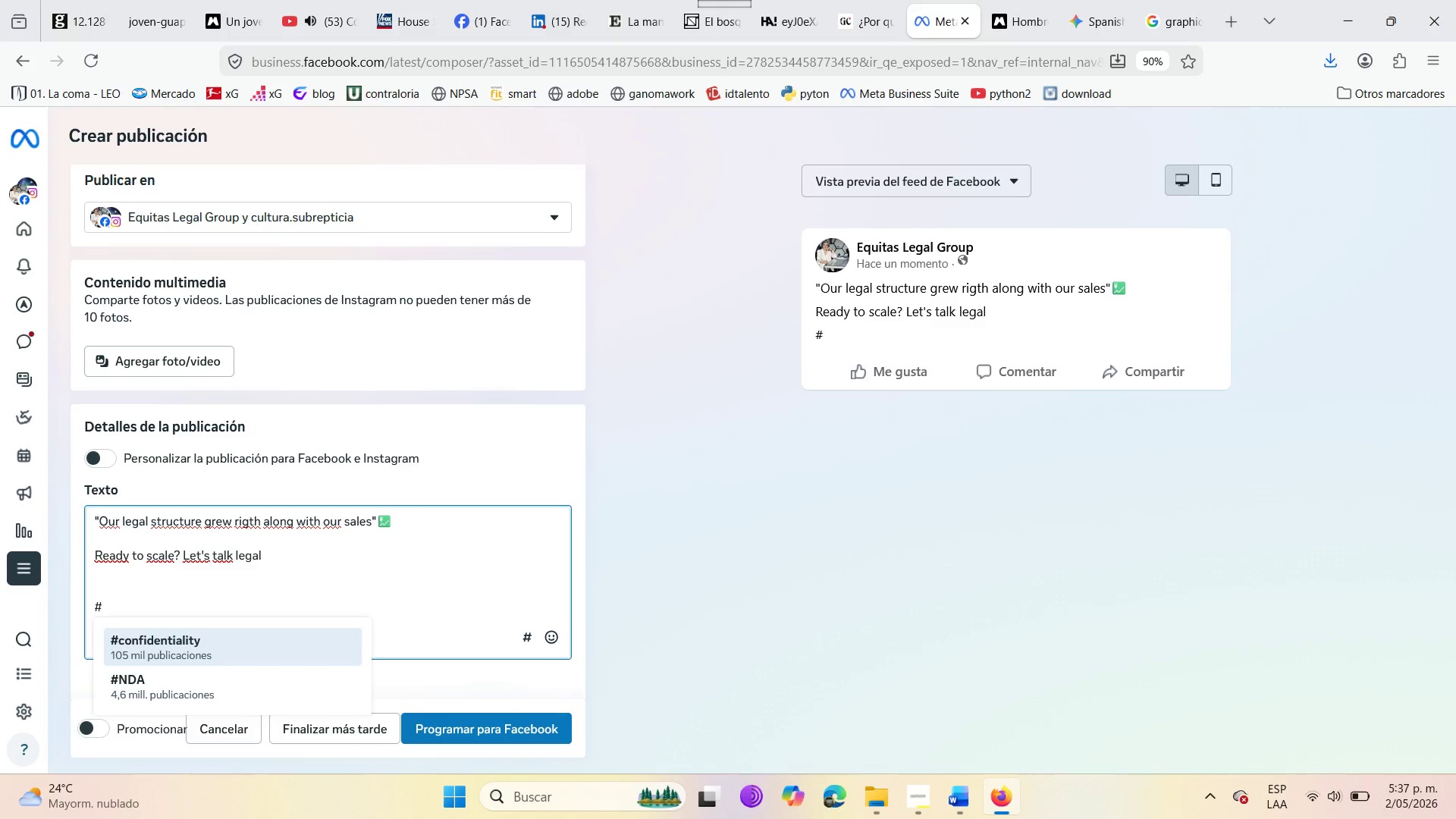 
type(ScalingBusiness)
 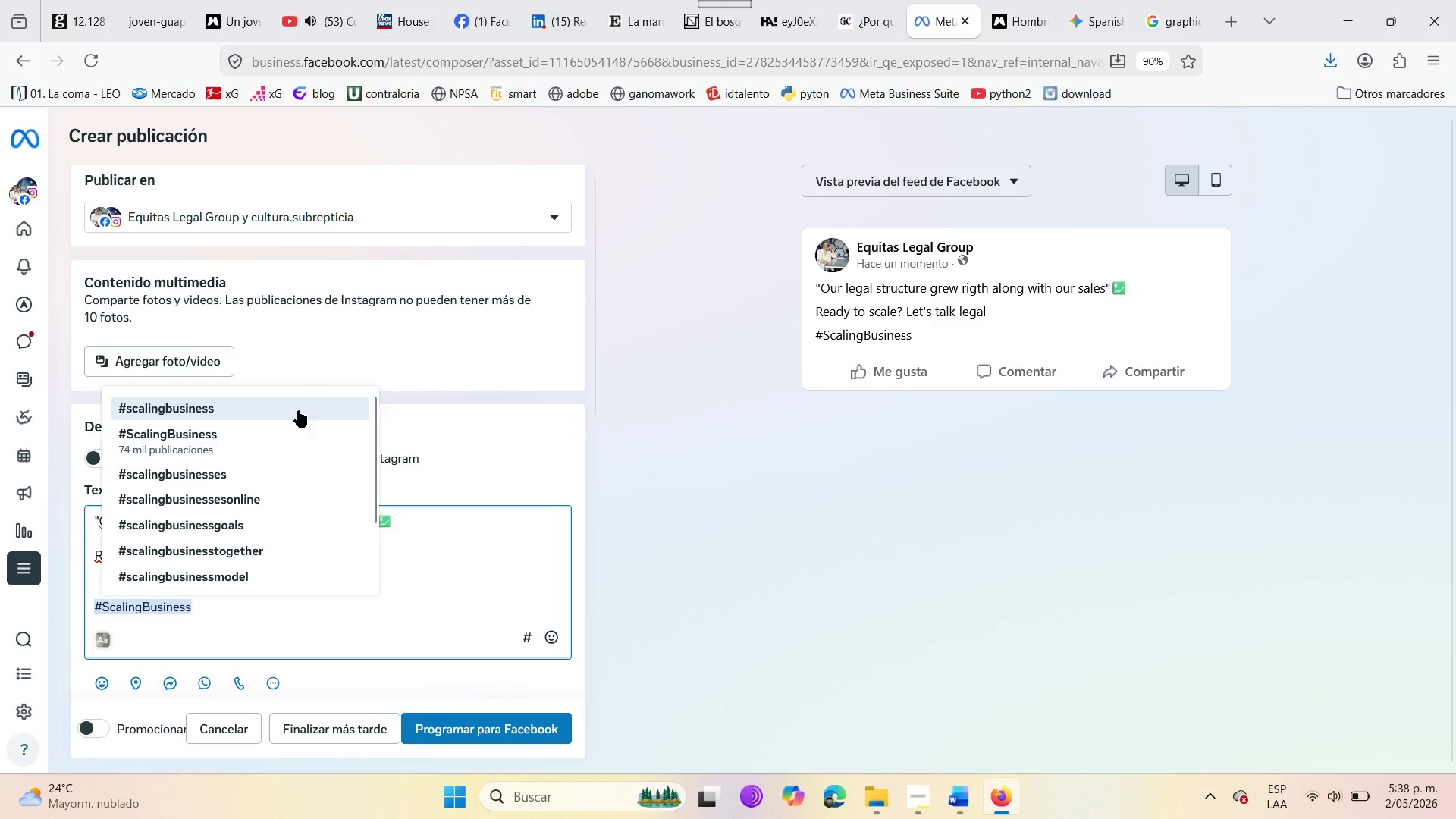 
left_click([256, 430])
 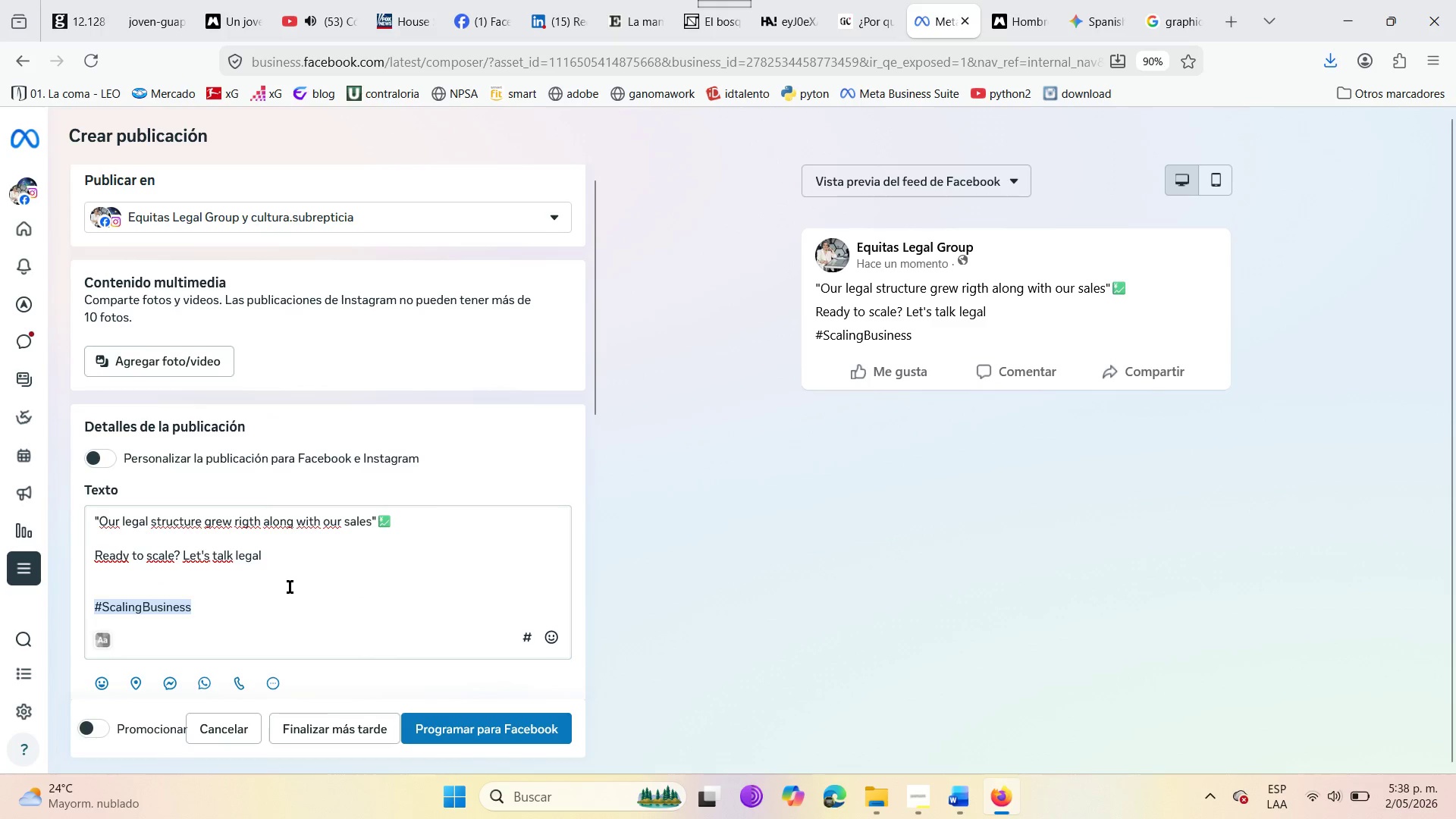 
wait(9.33)
 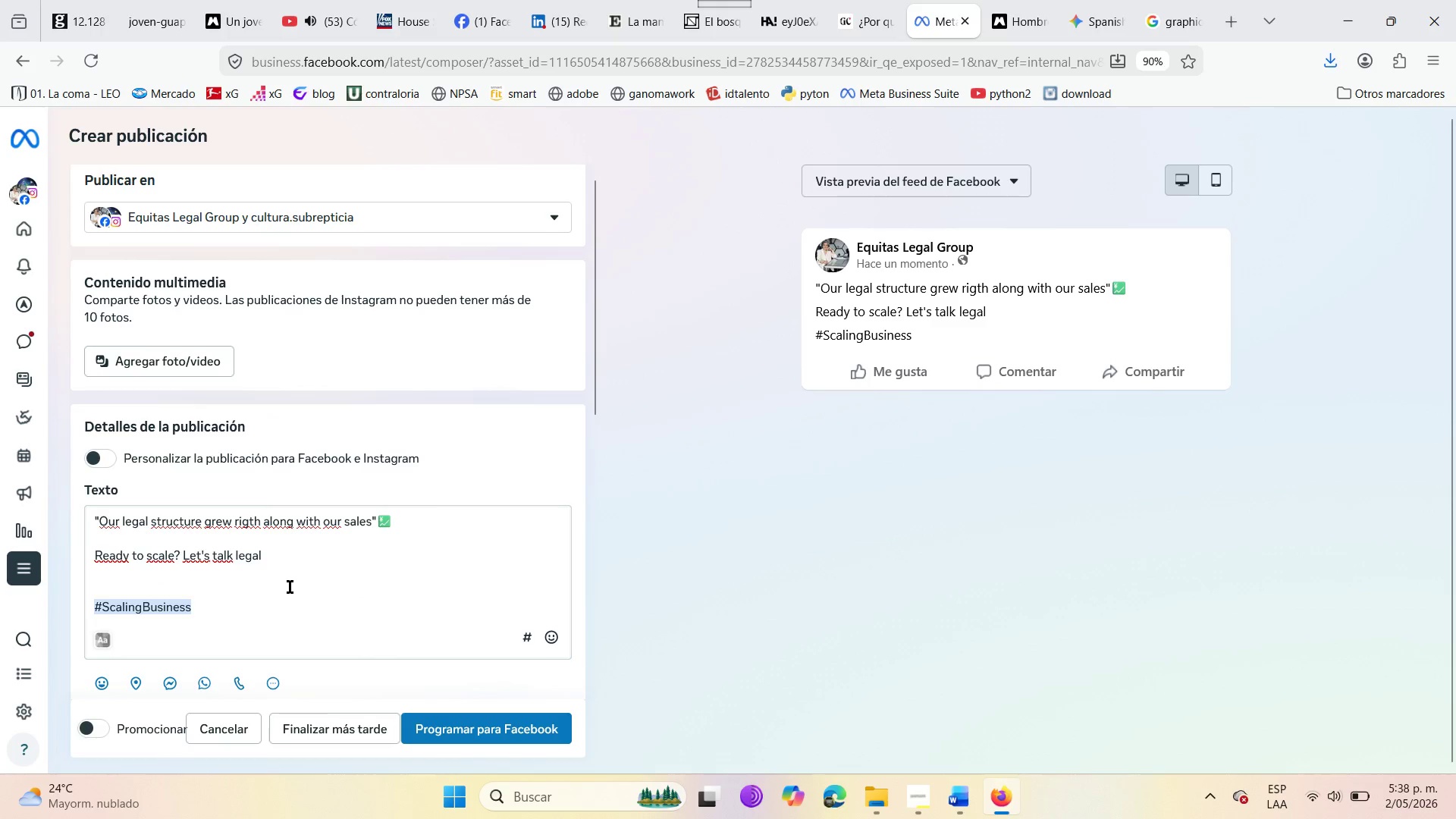 
left_click([277, 556])
 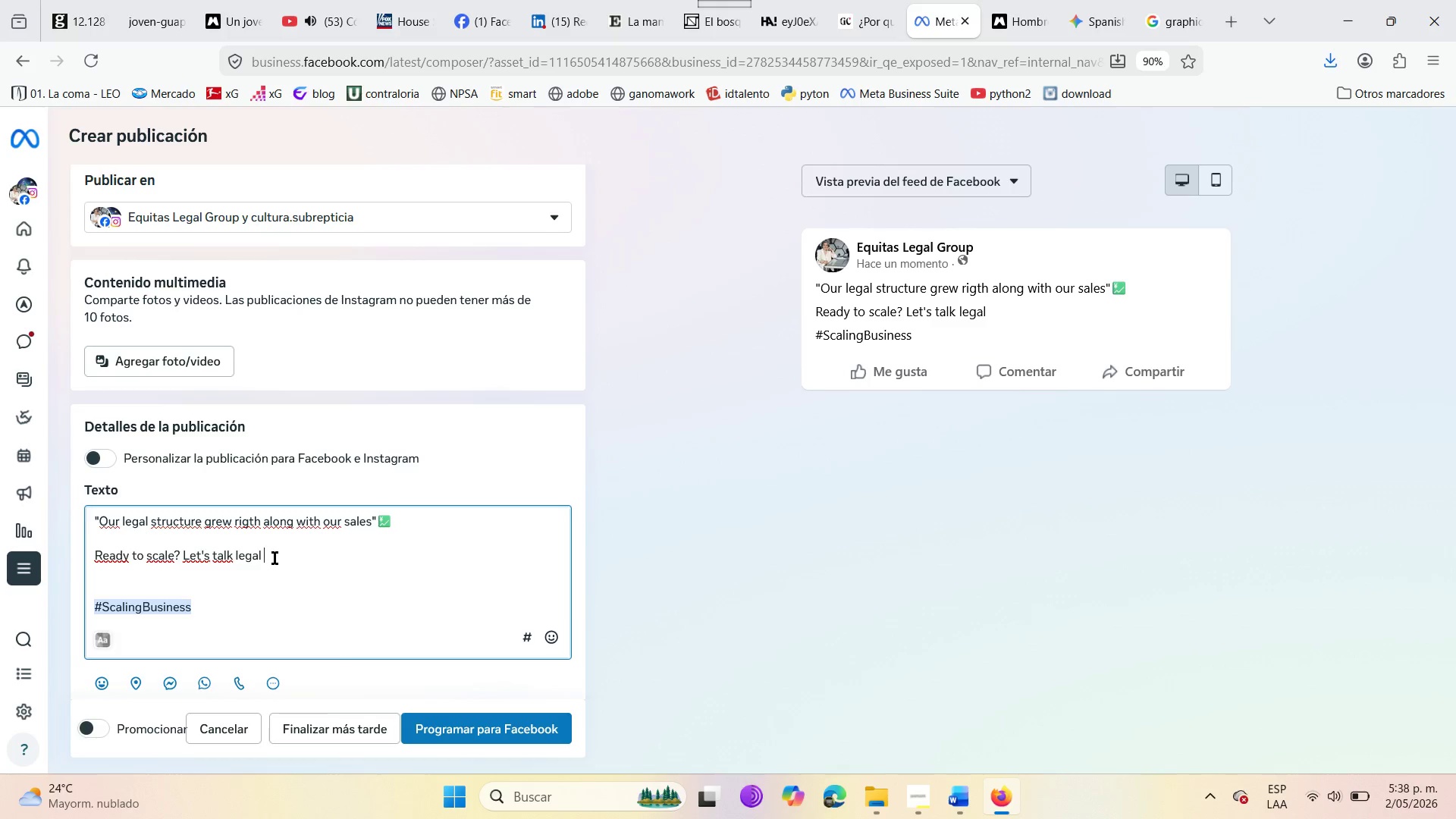 
wait(12.05)
 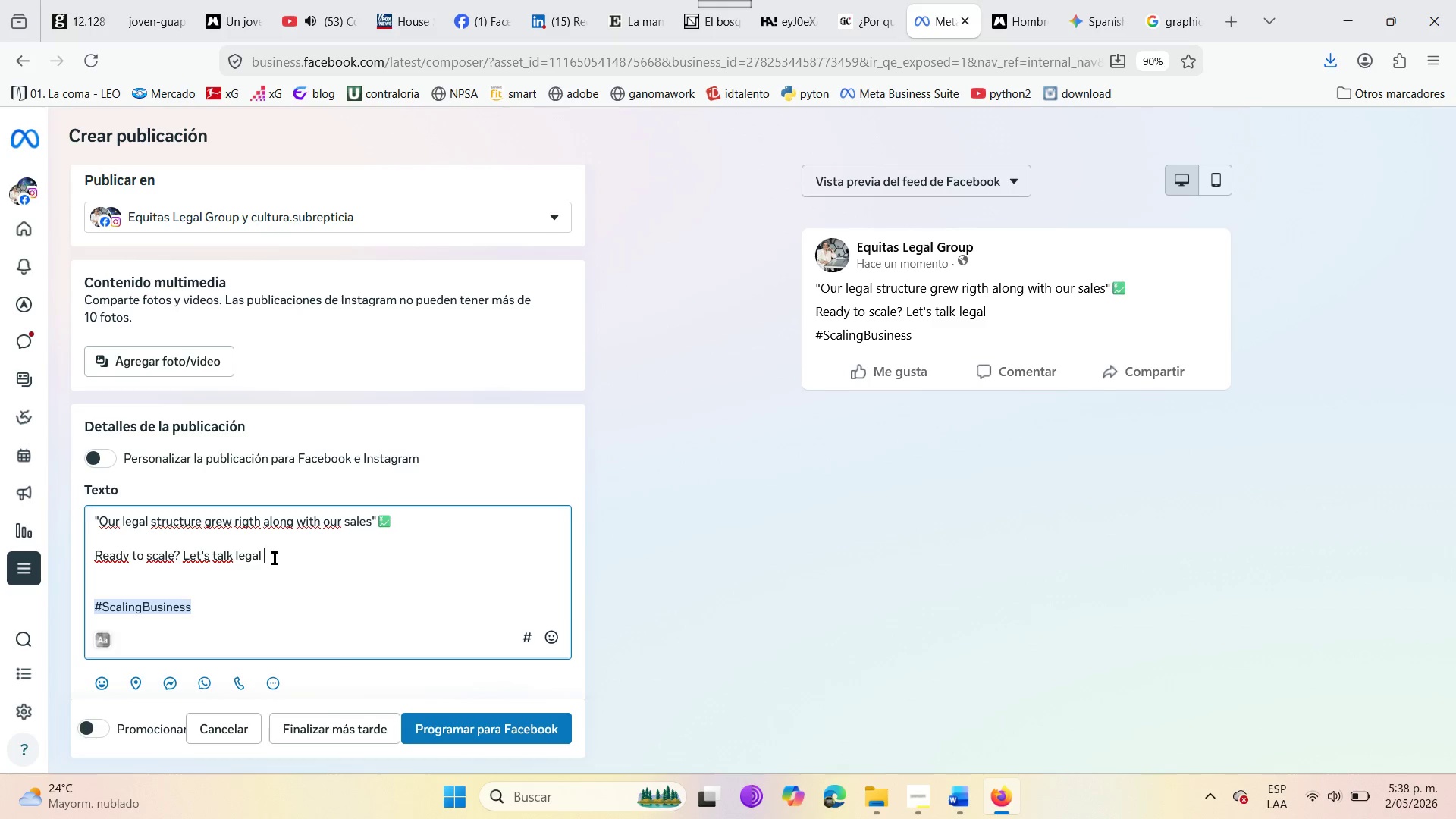 
left_click([1020, 0])
 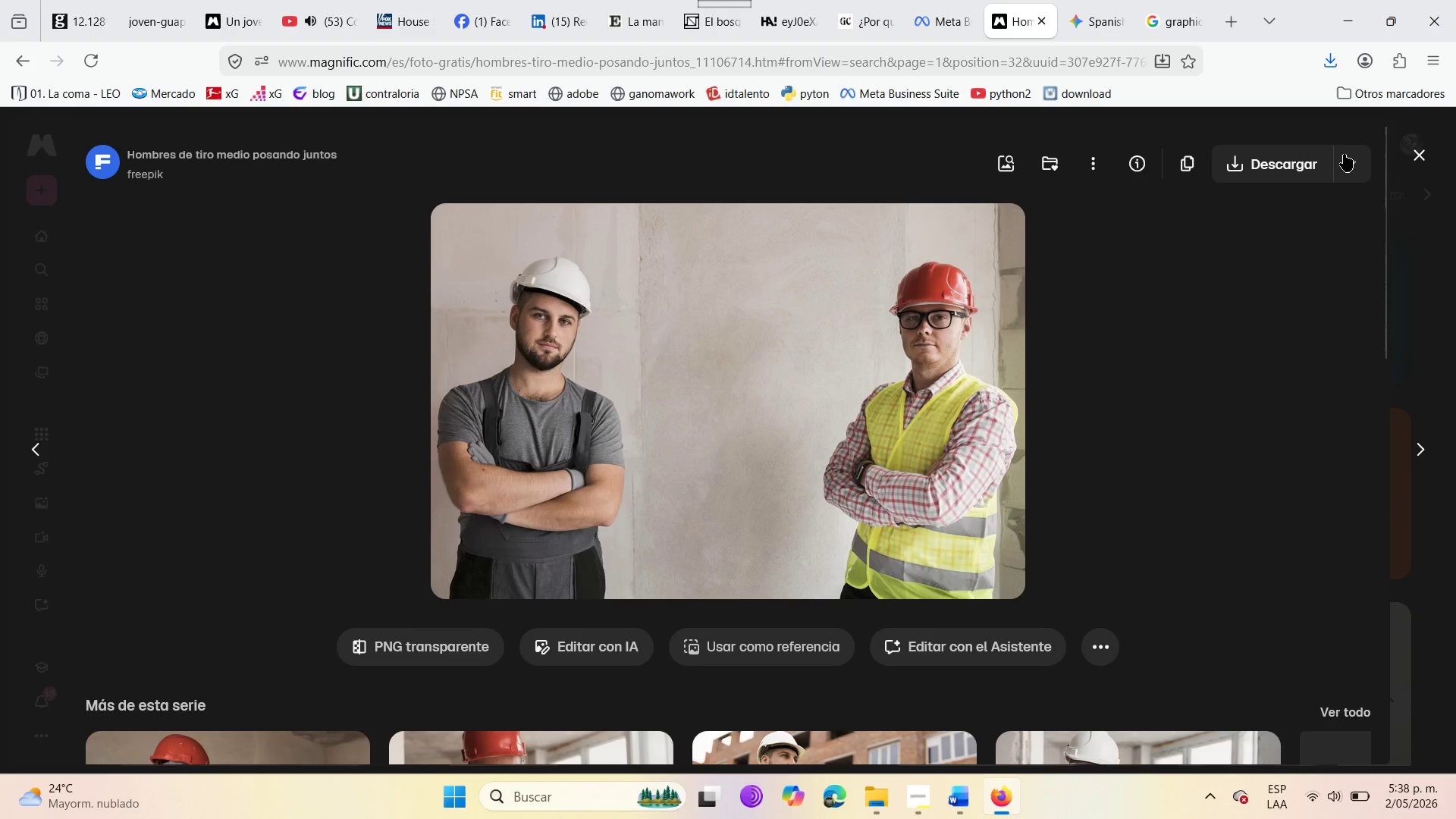 
left_click([1407, 158])
 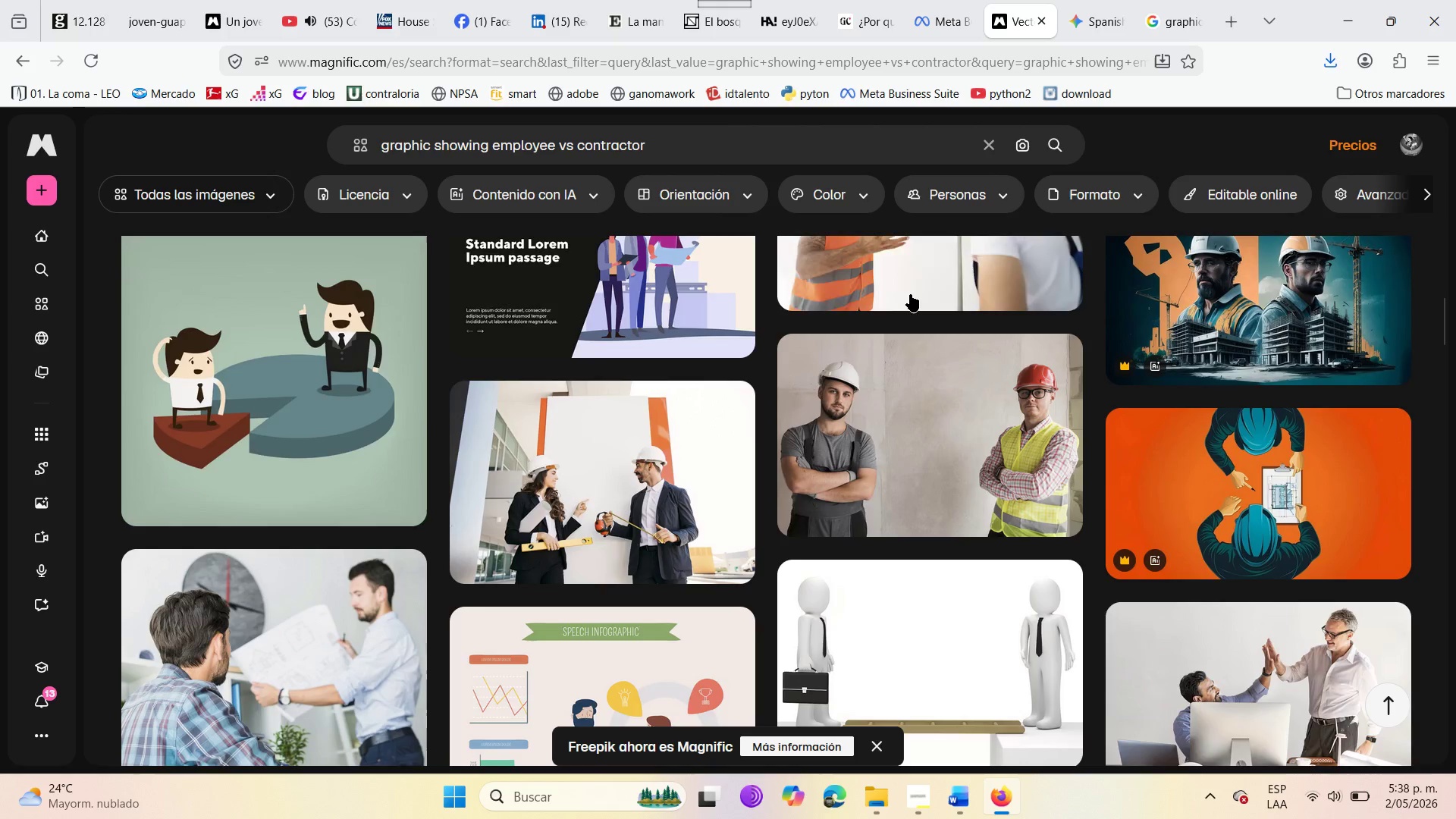 
left_click([673, 161])
 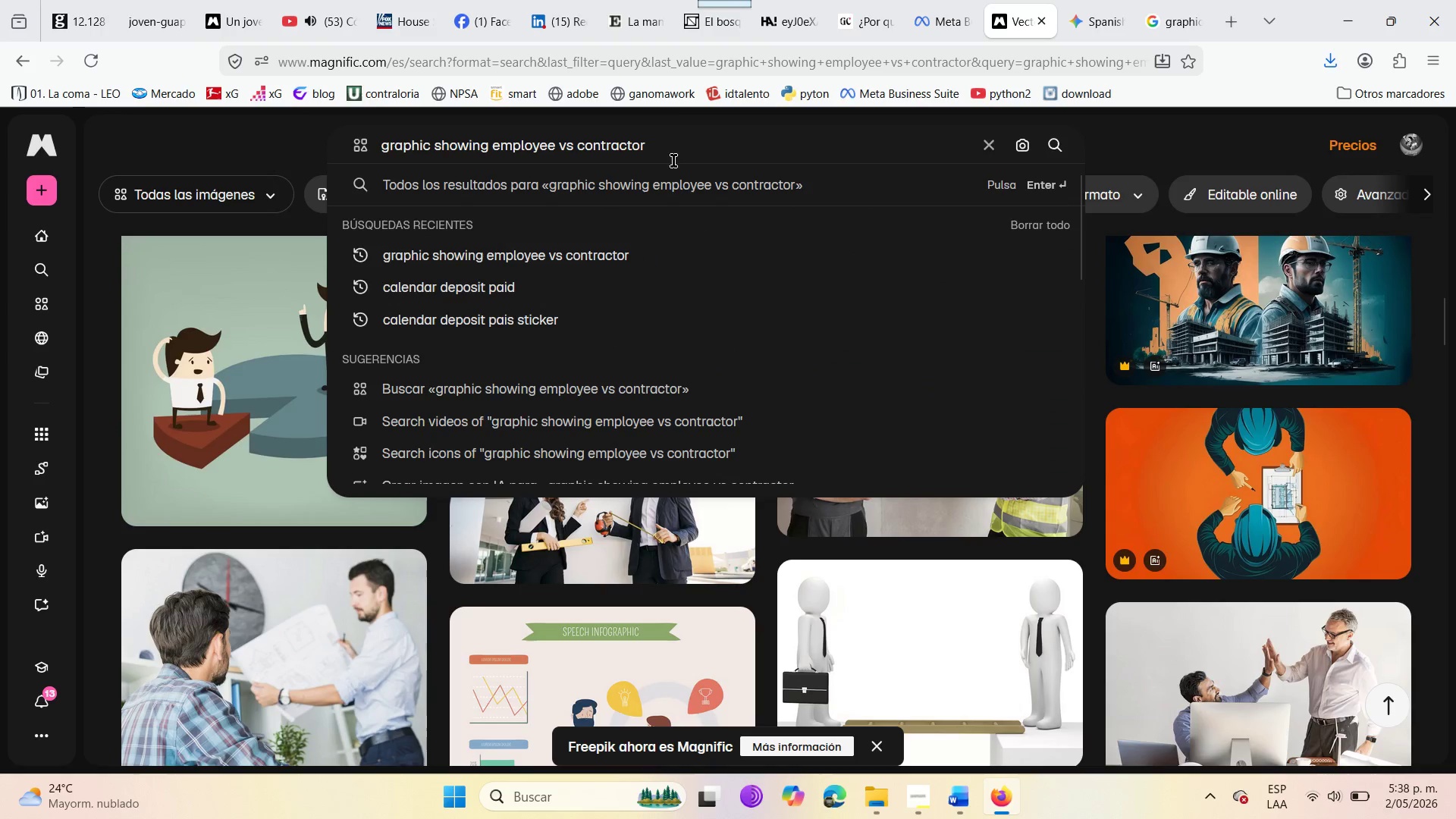 
hold_key(key=Backspace, duration=1.5)
 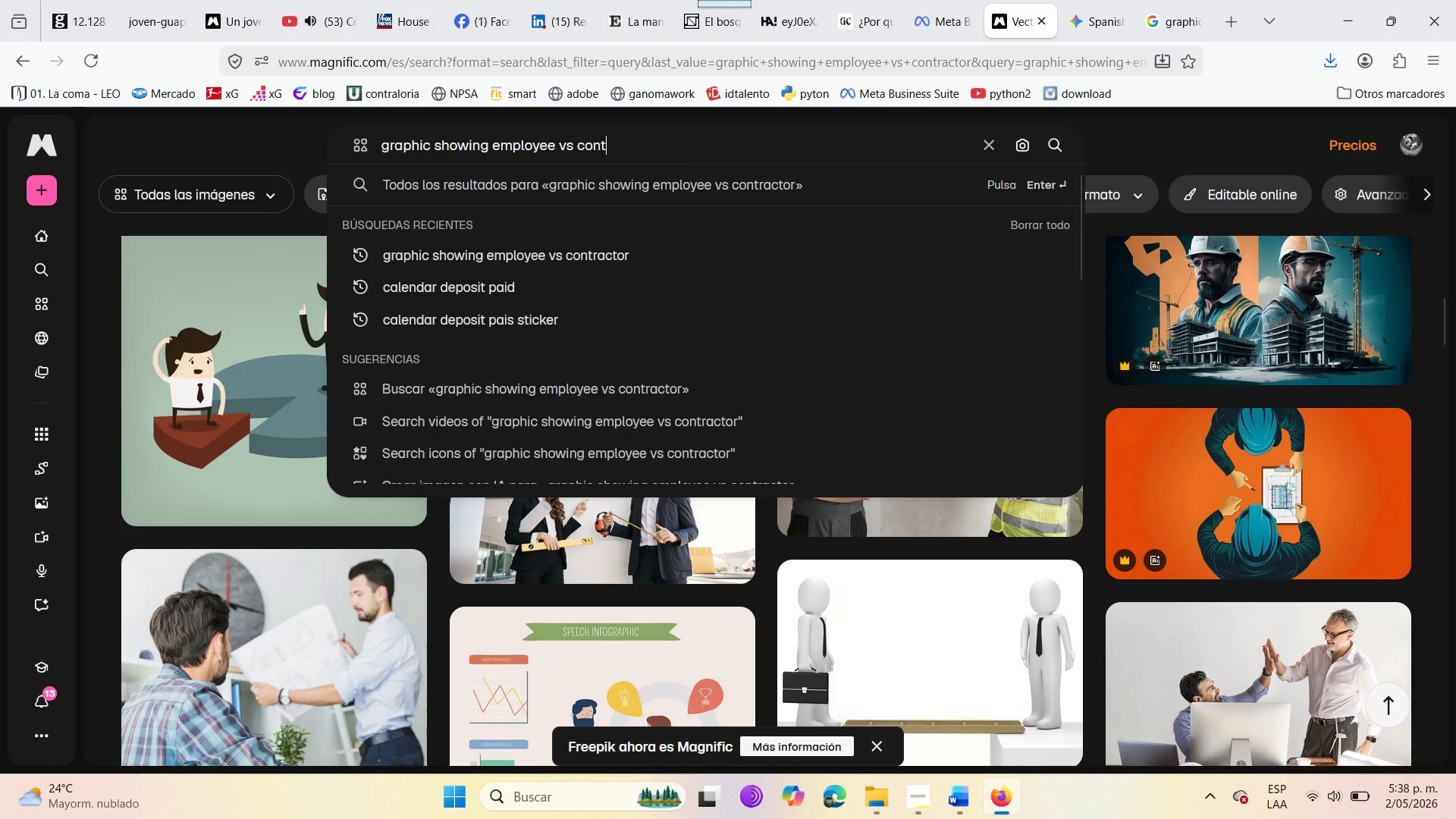 
hold_key(key=Backspace, duration=1.52)
 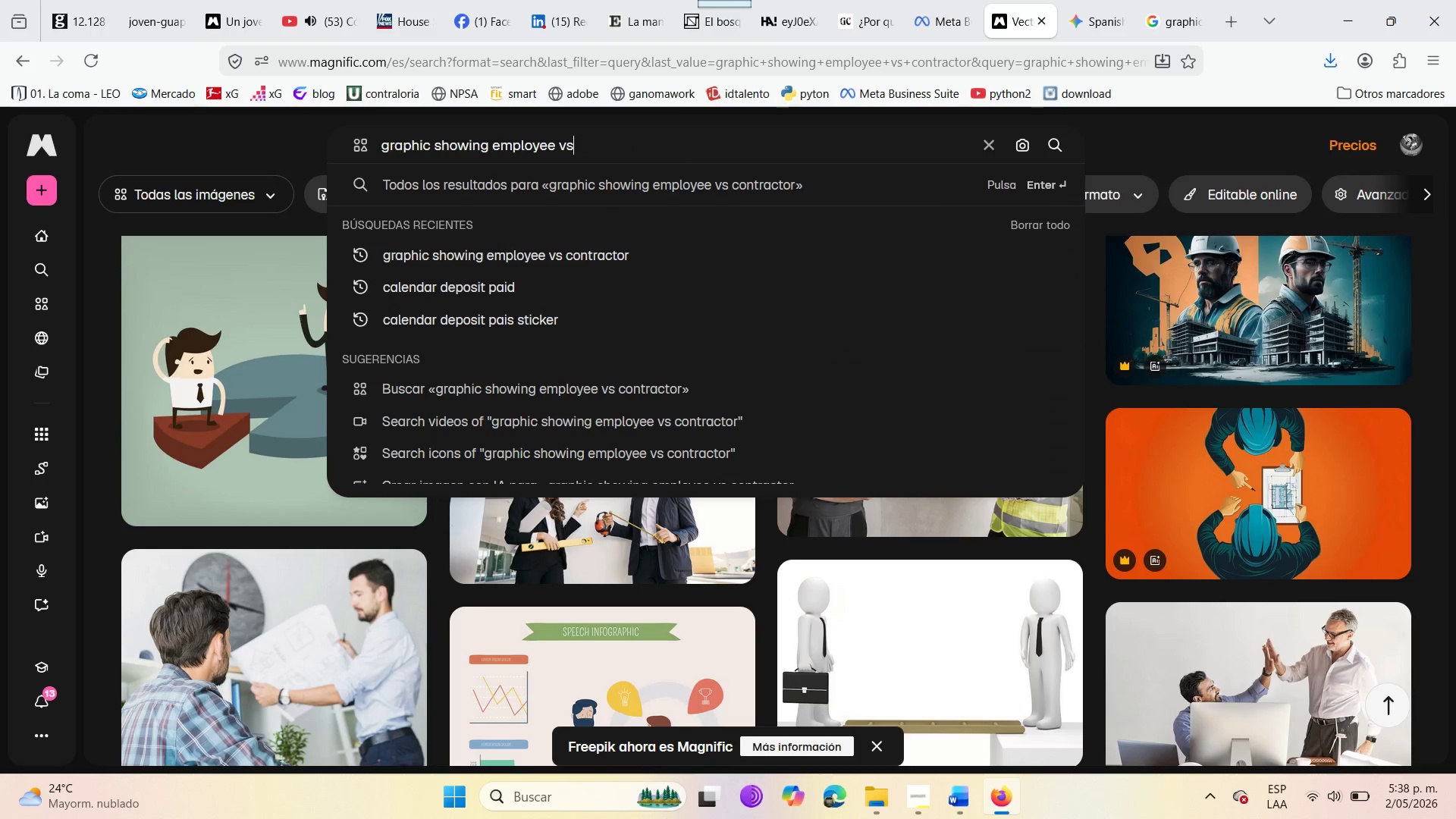 
hold_key(key=Backspace, duration=1.51)
 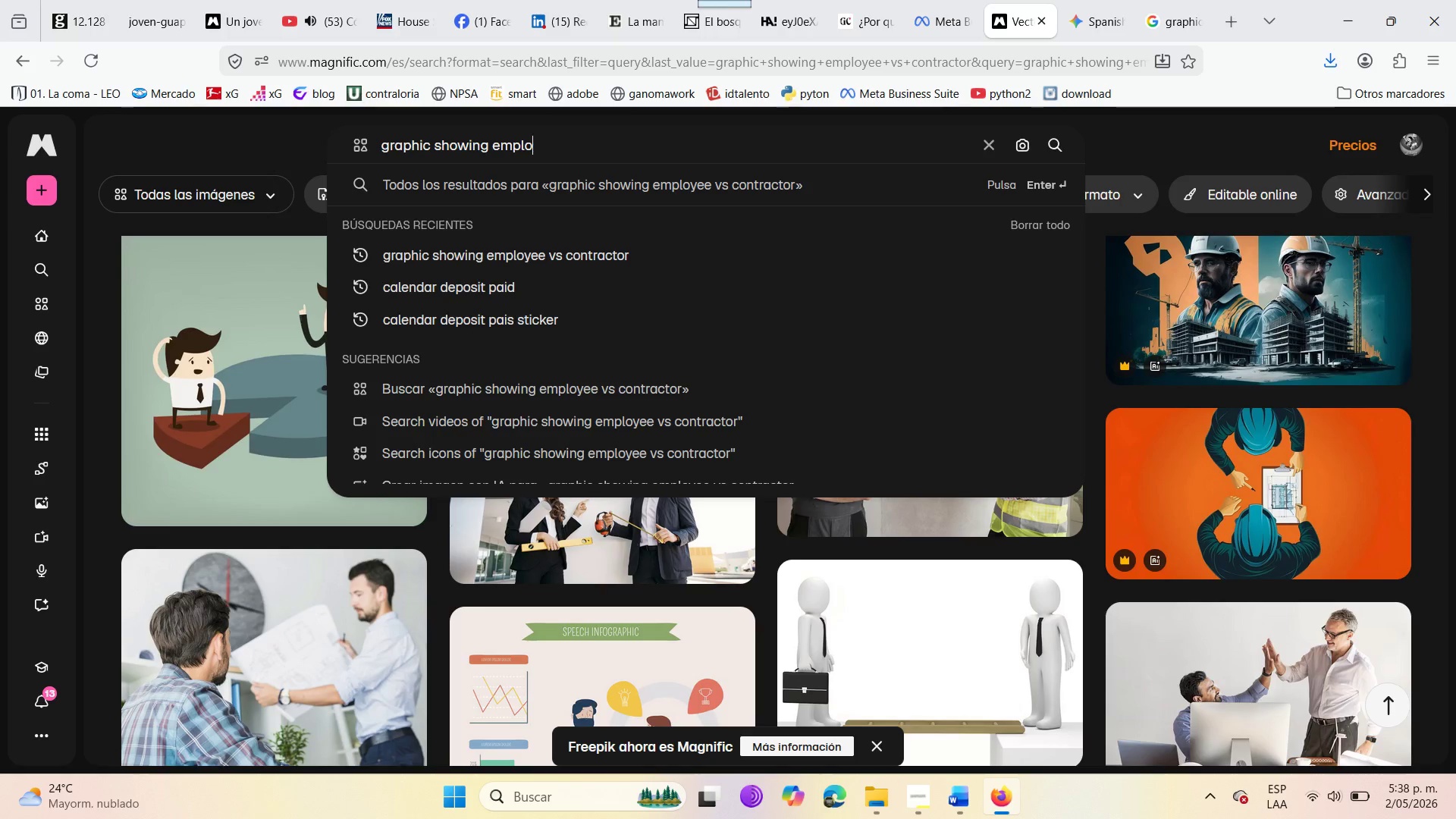 
hold_key(key=Backspace, duration=1.52)
 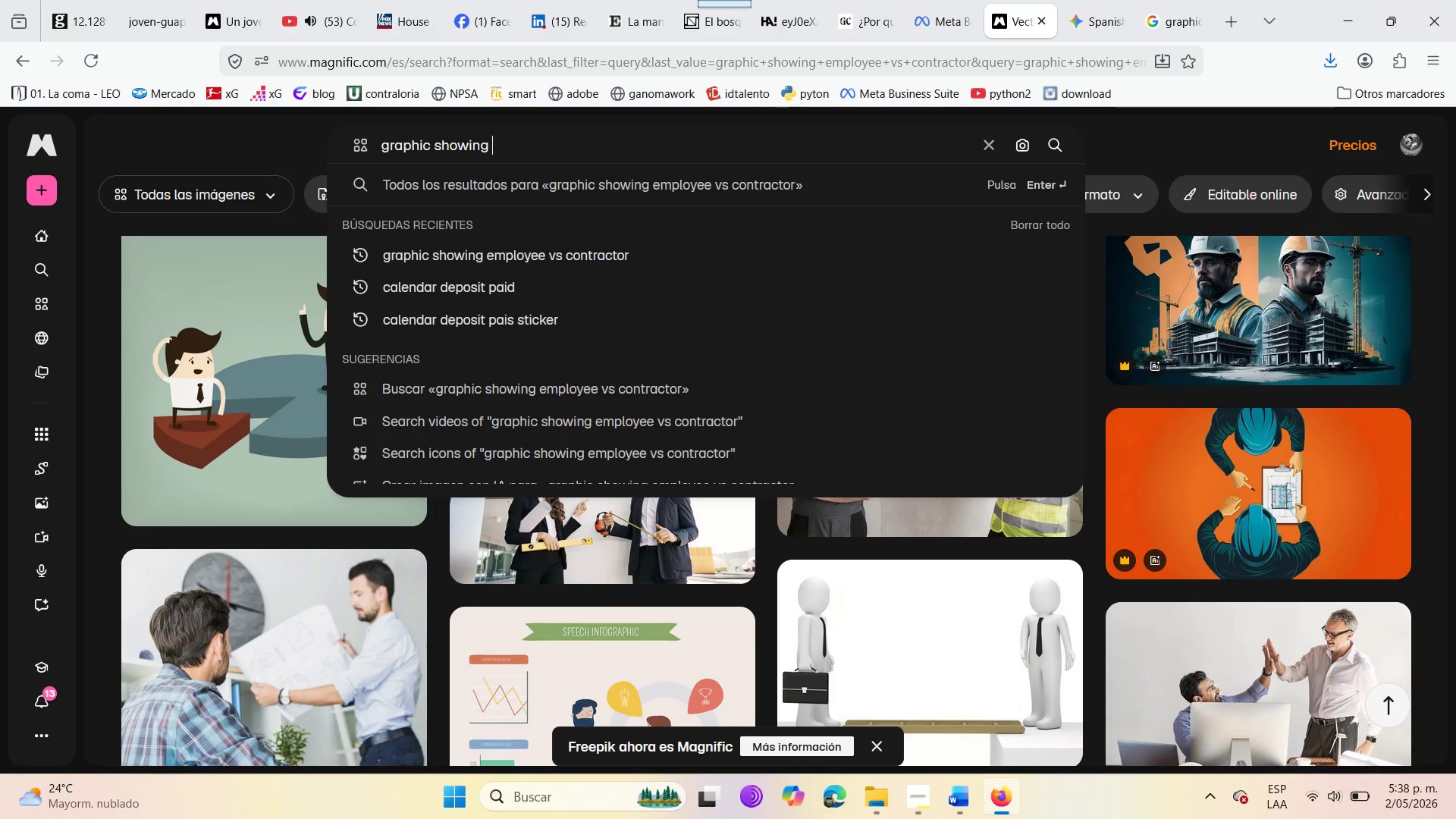 
hold_key(key=Backspace, duration=1.52)
 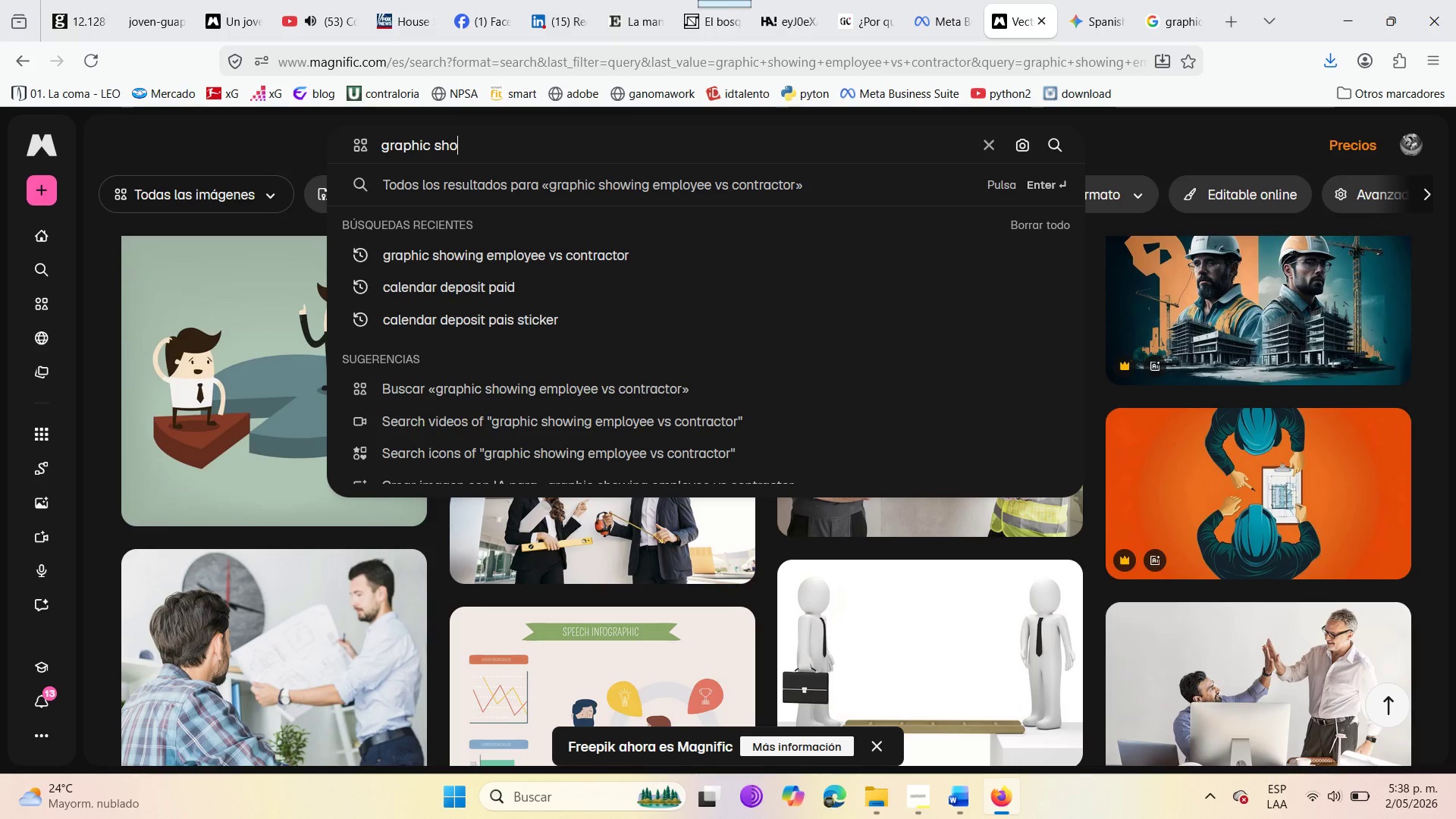 
hold_key(key=Backspace, duration=1.53)
 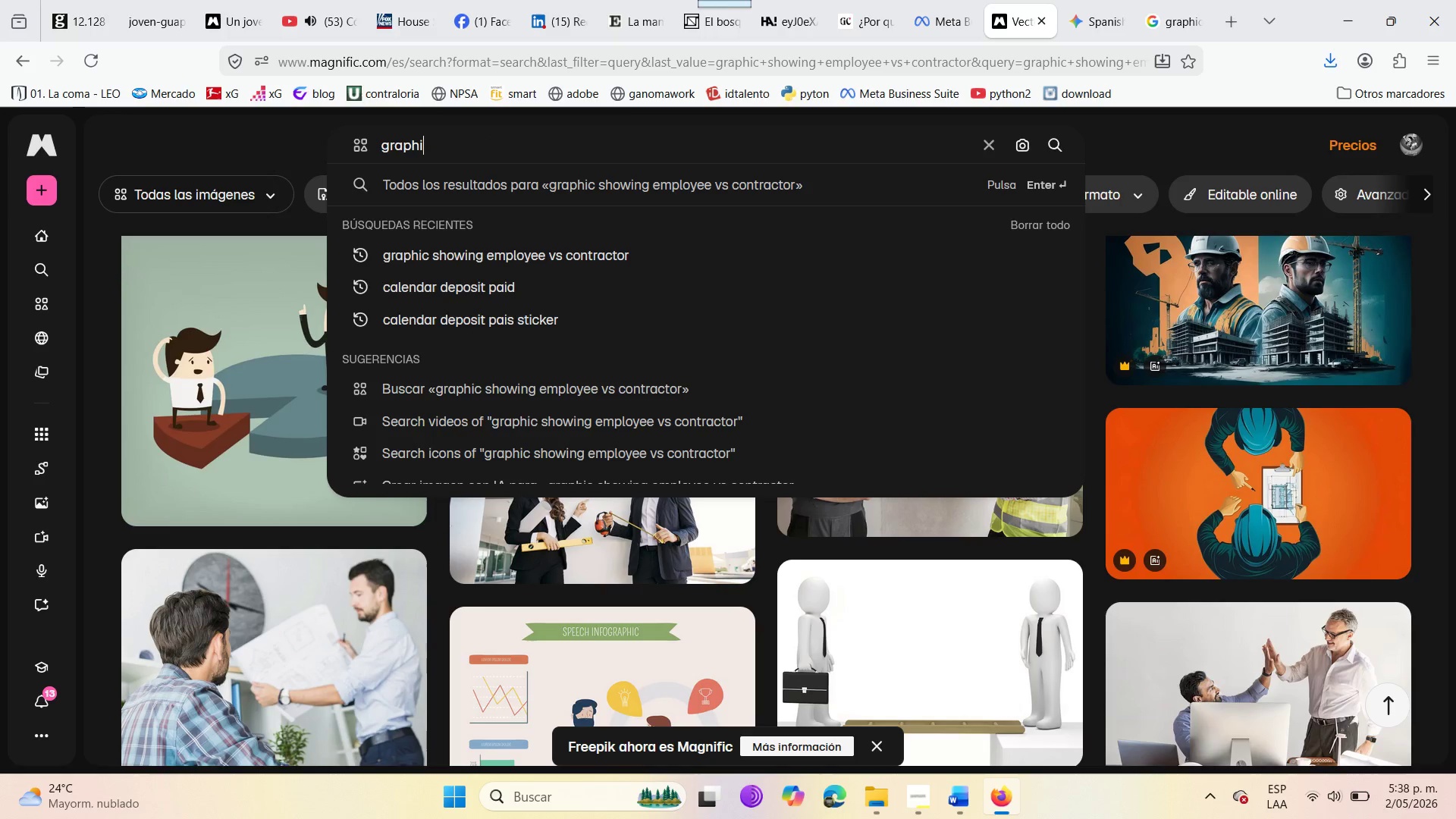 
hold_key(key=Backspace, duration=1.51)
 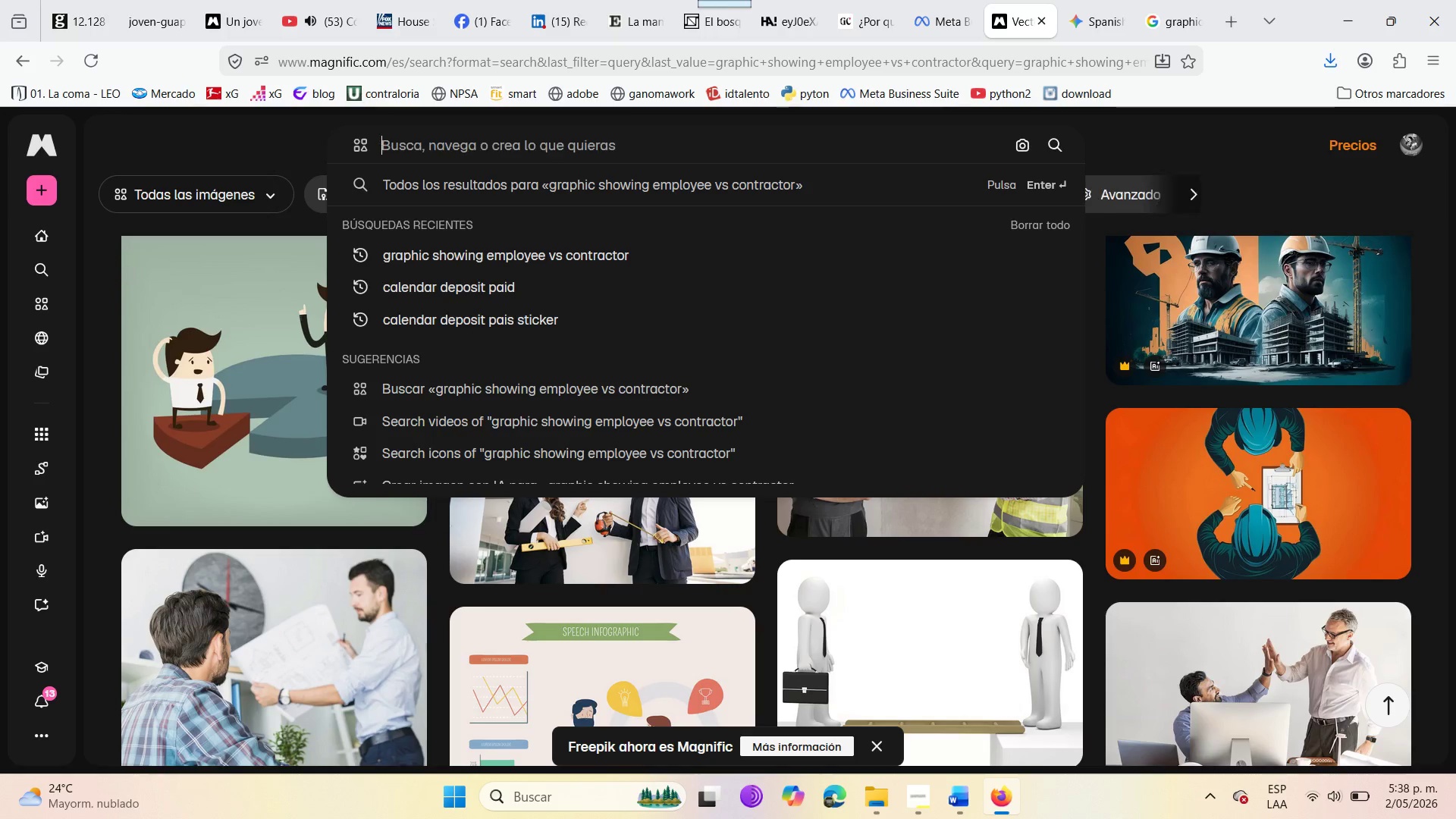 
hold_key(key=Backspace, duration=0.91)
 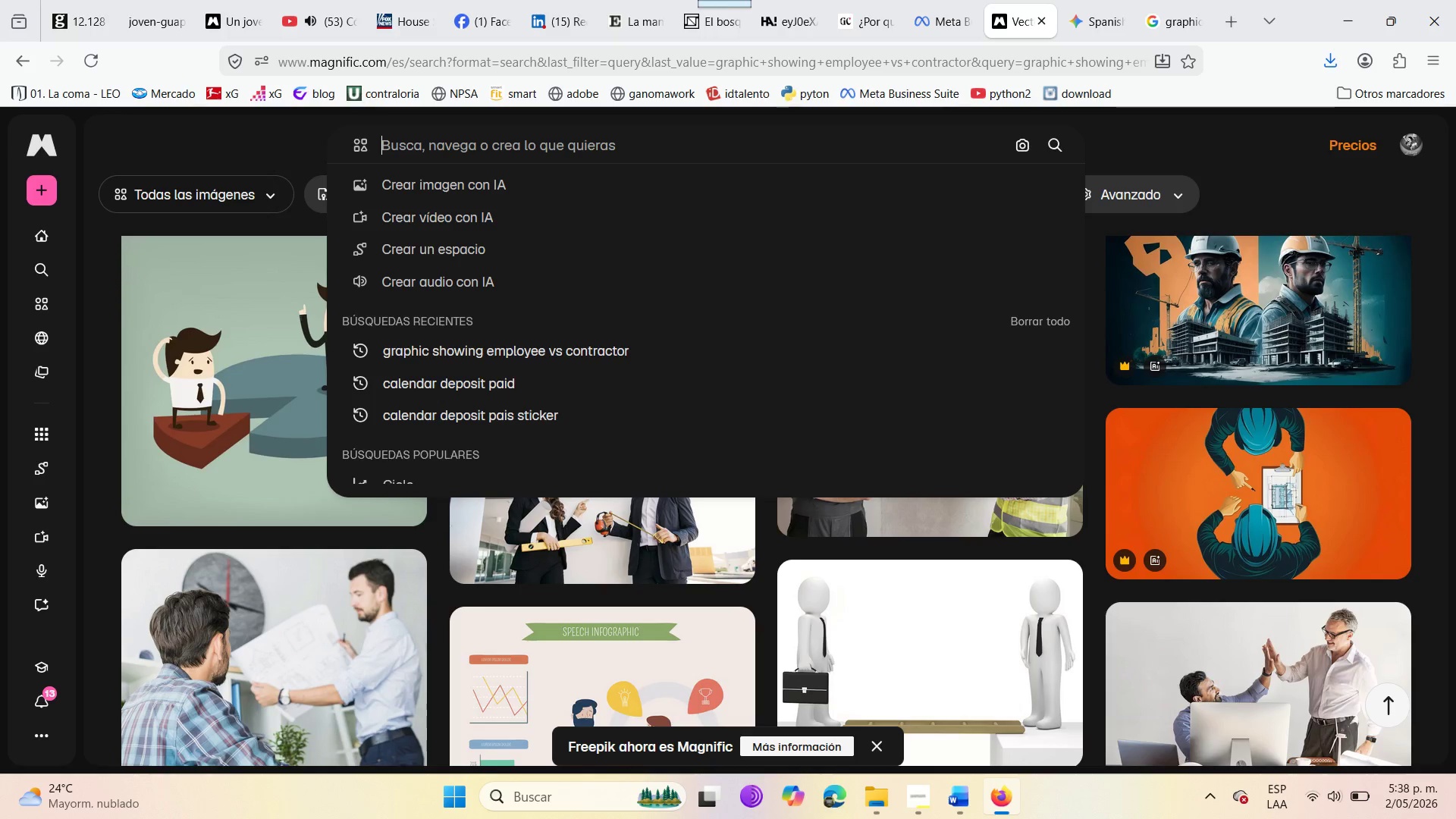 
wait(16.8)
 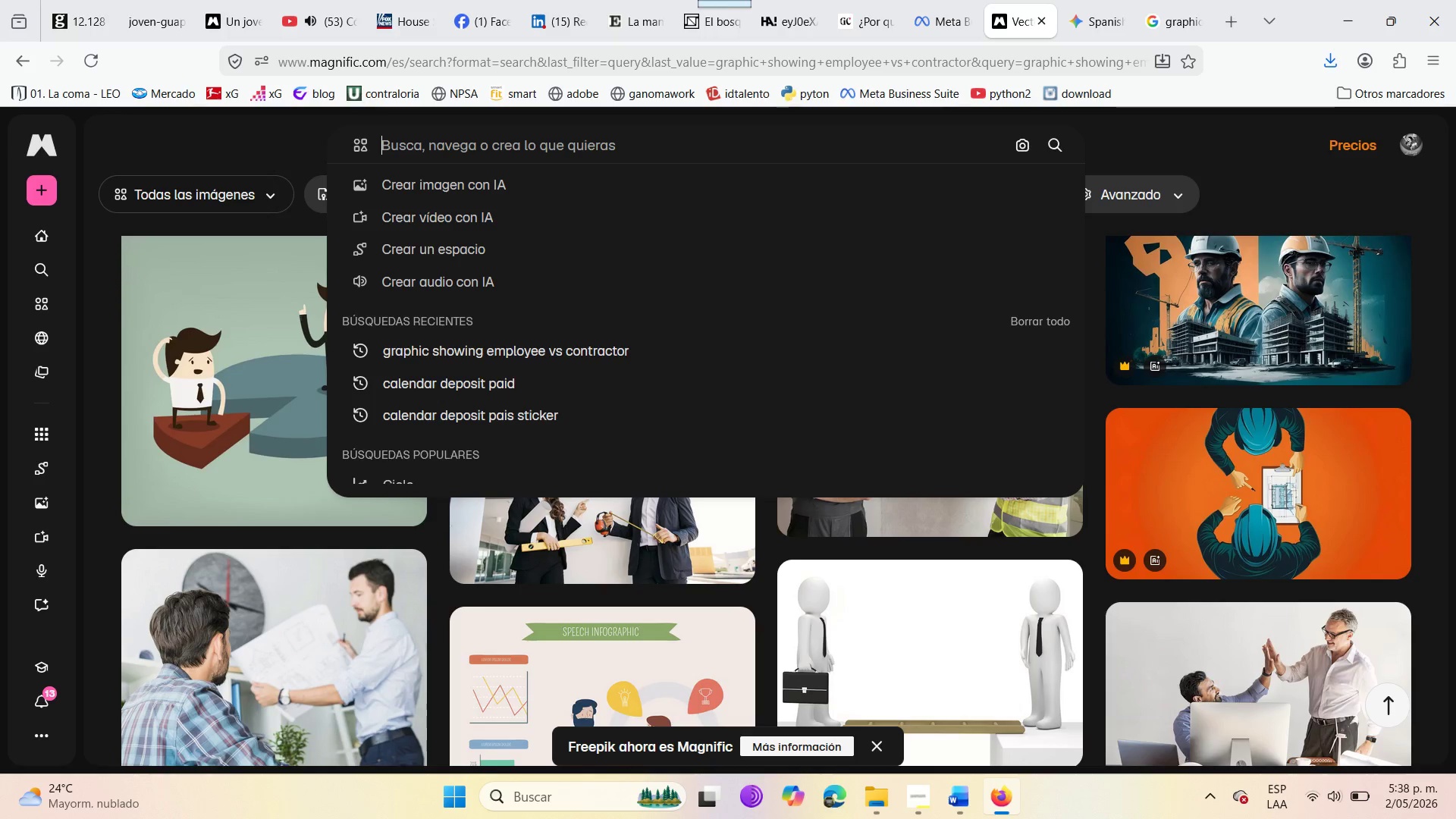 
type(professional )
 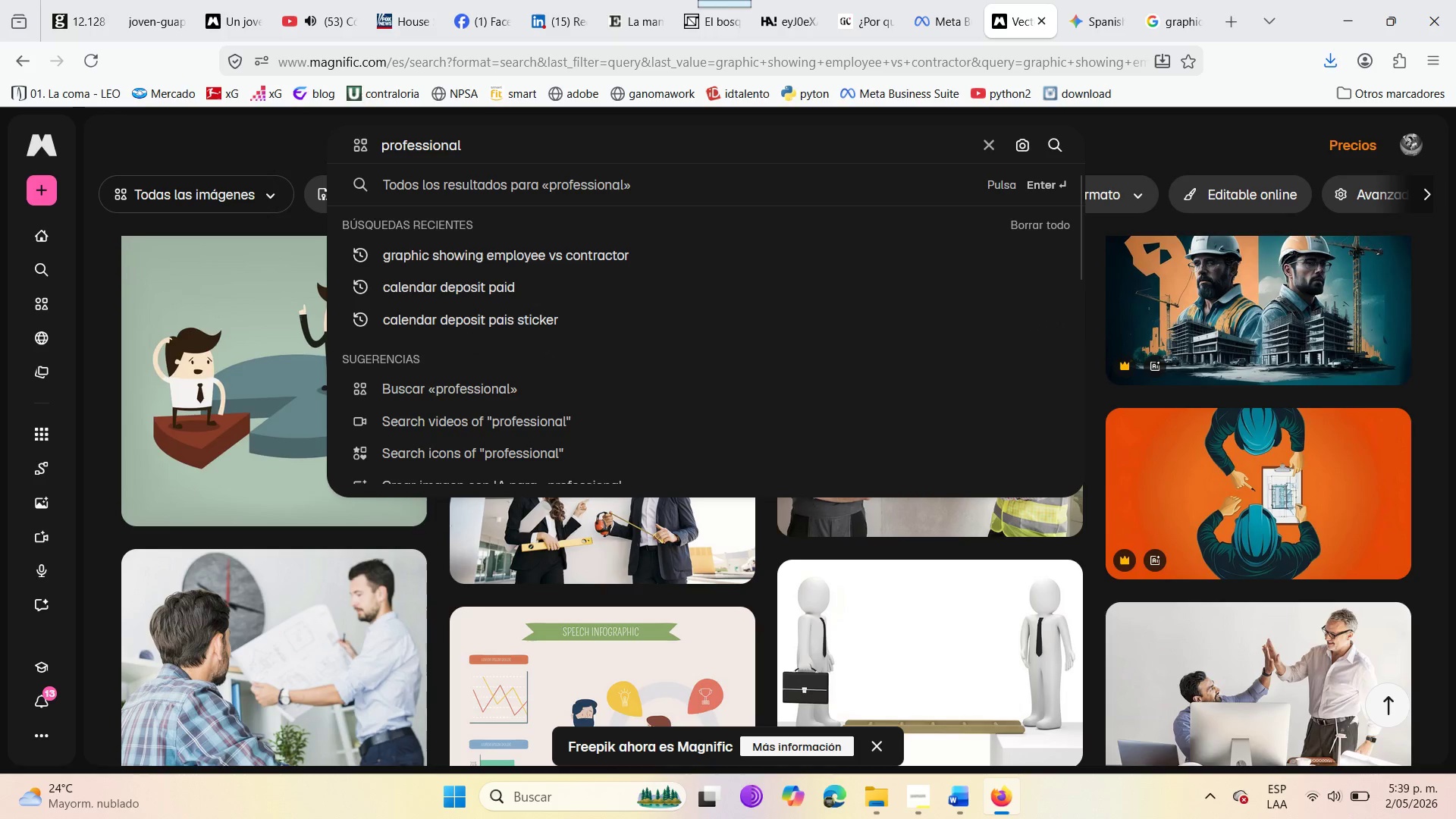 
type(growth chart)
 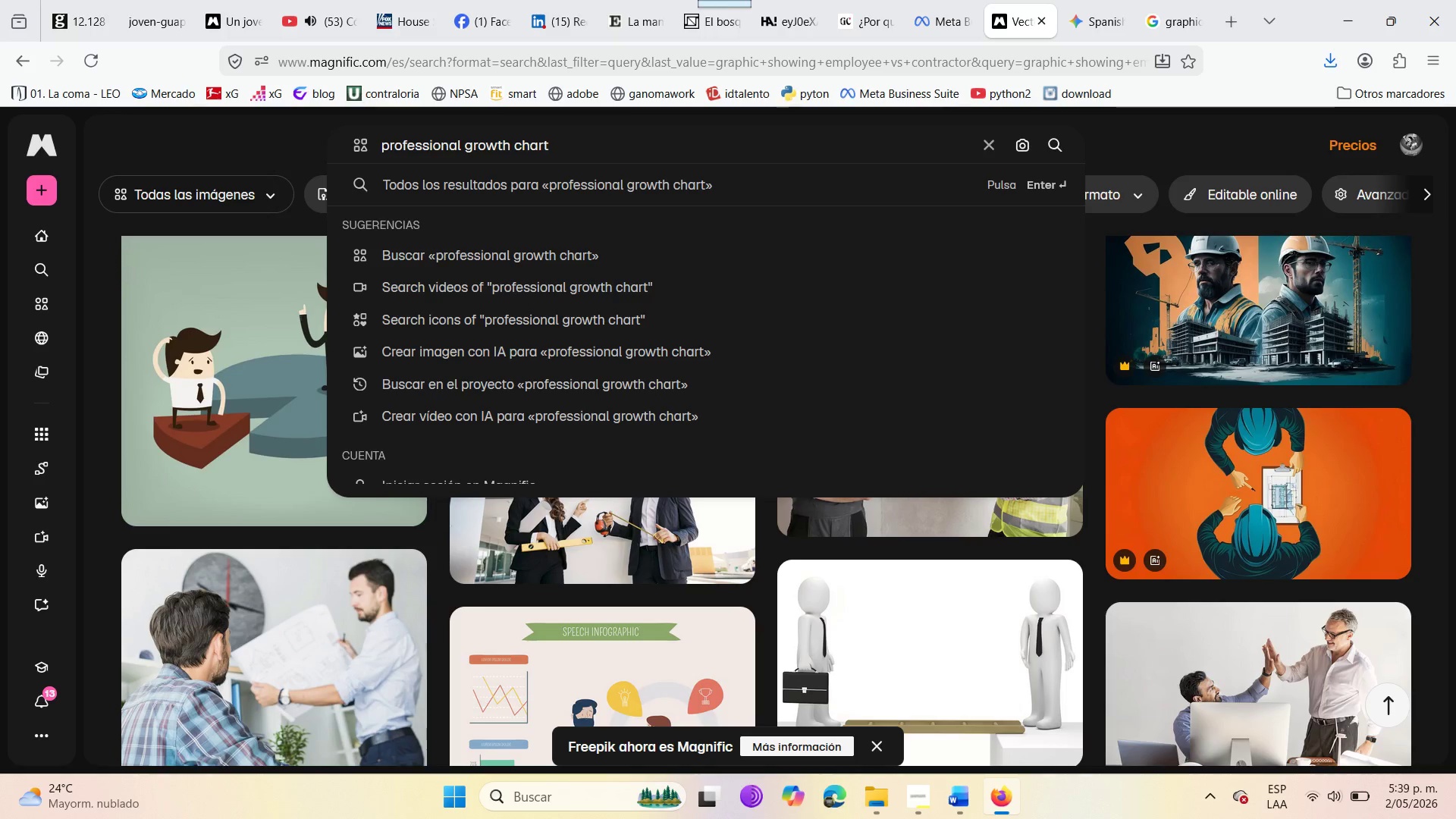 
key(Enter)
 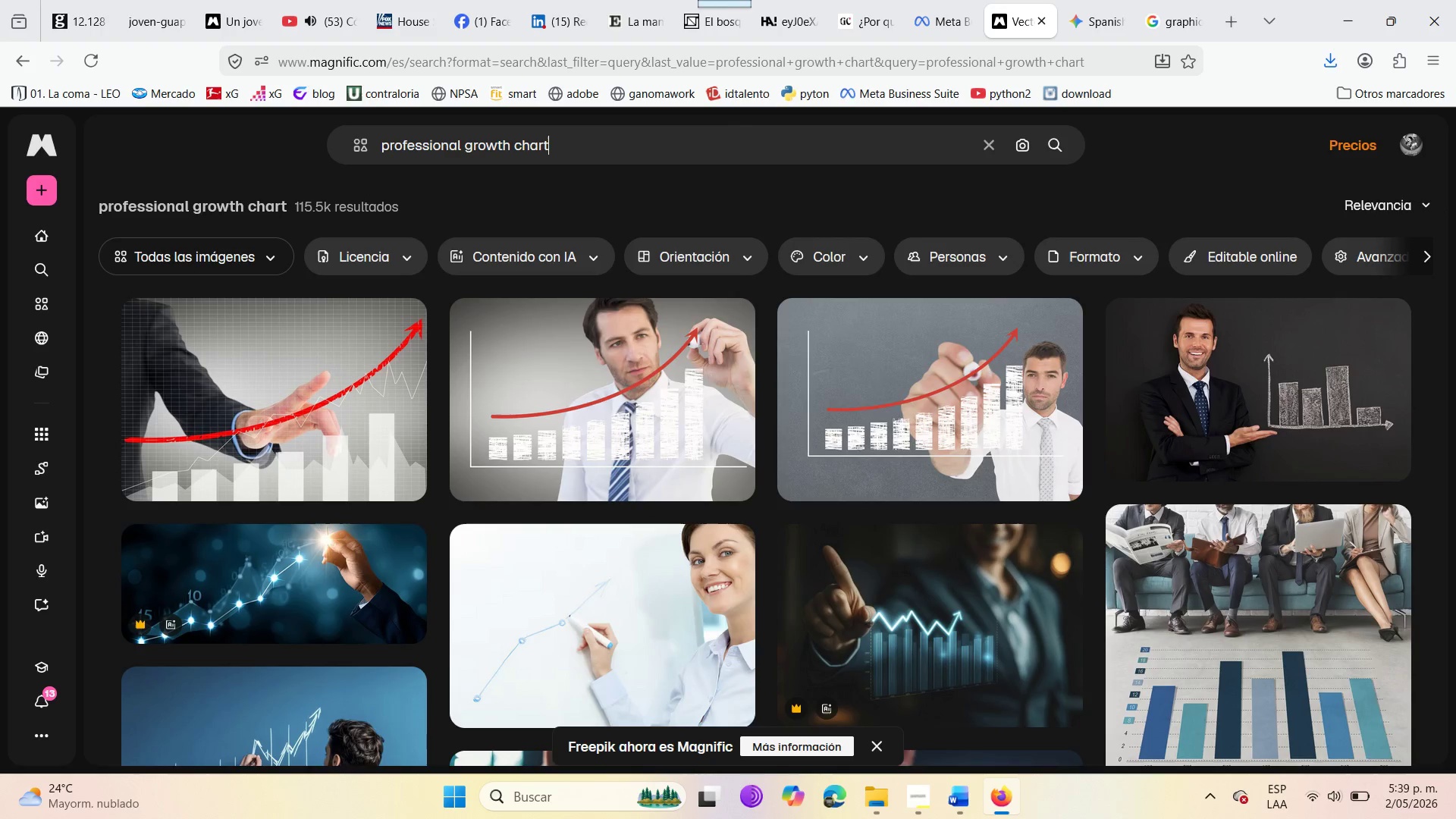 
wait(10.25)
 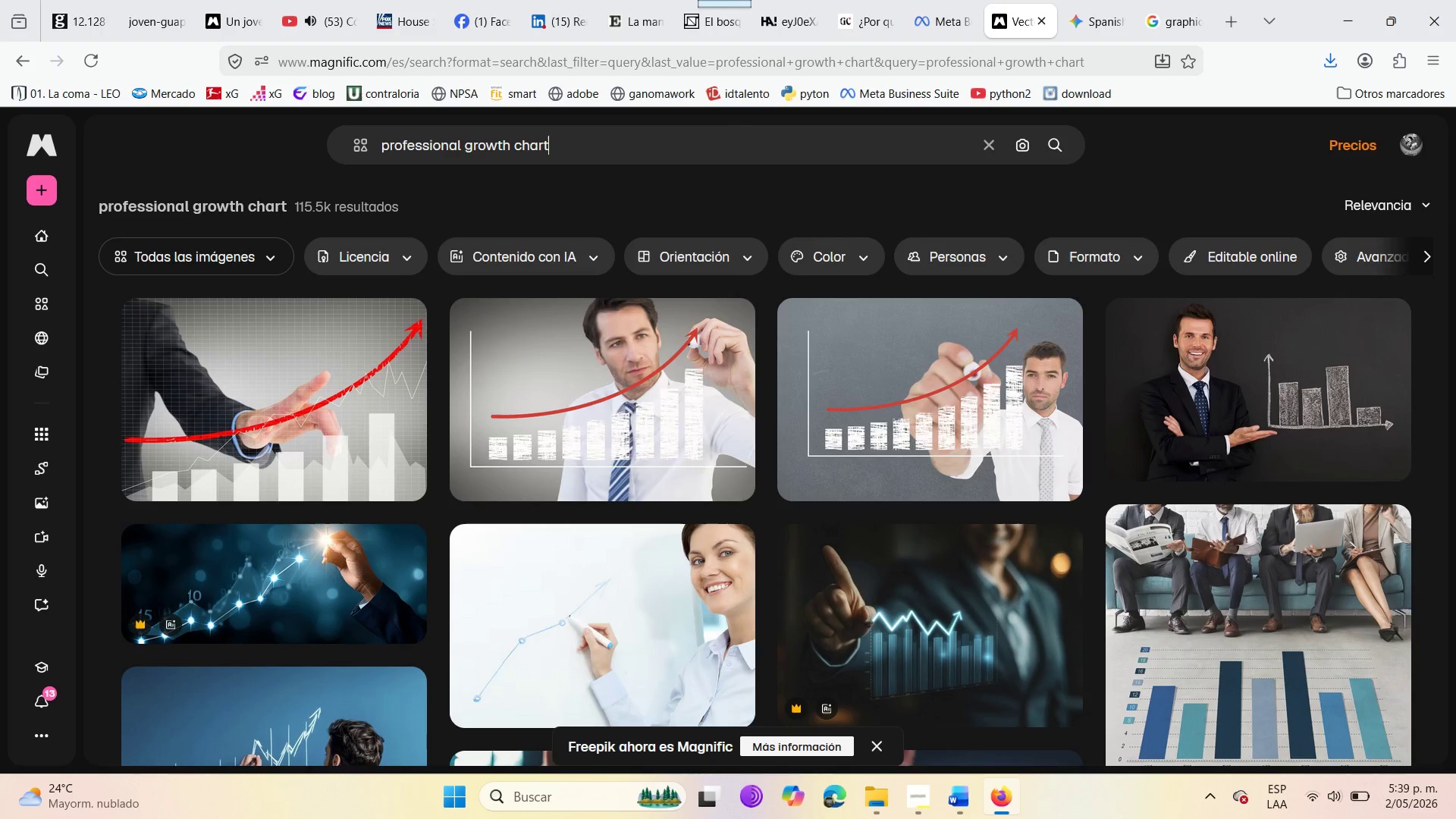 
scroll: coordinate [711, 511], scroll_direction: down, amount: 9.0
 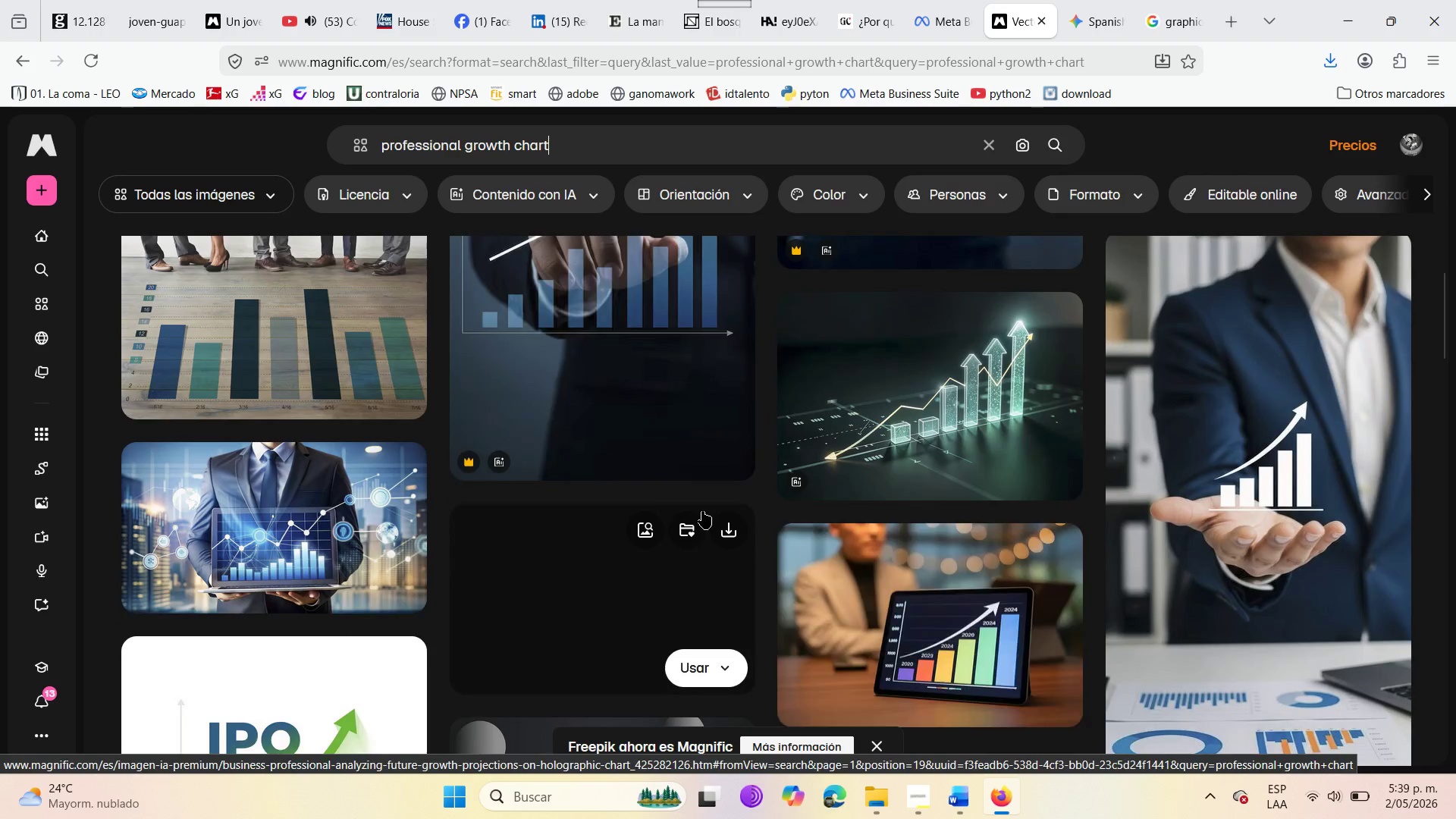 
scroll: coordinate [702, 511], scroll_direction: up, amount: 12.0
 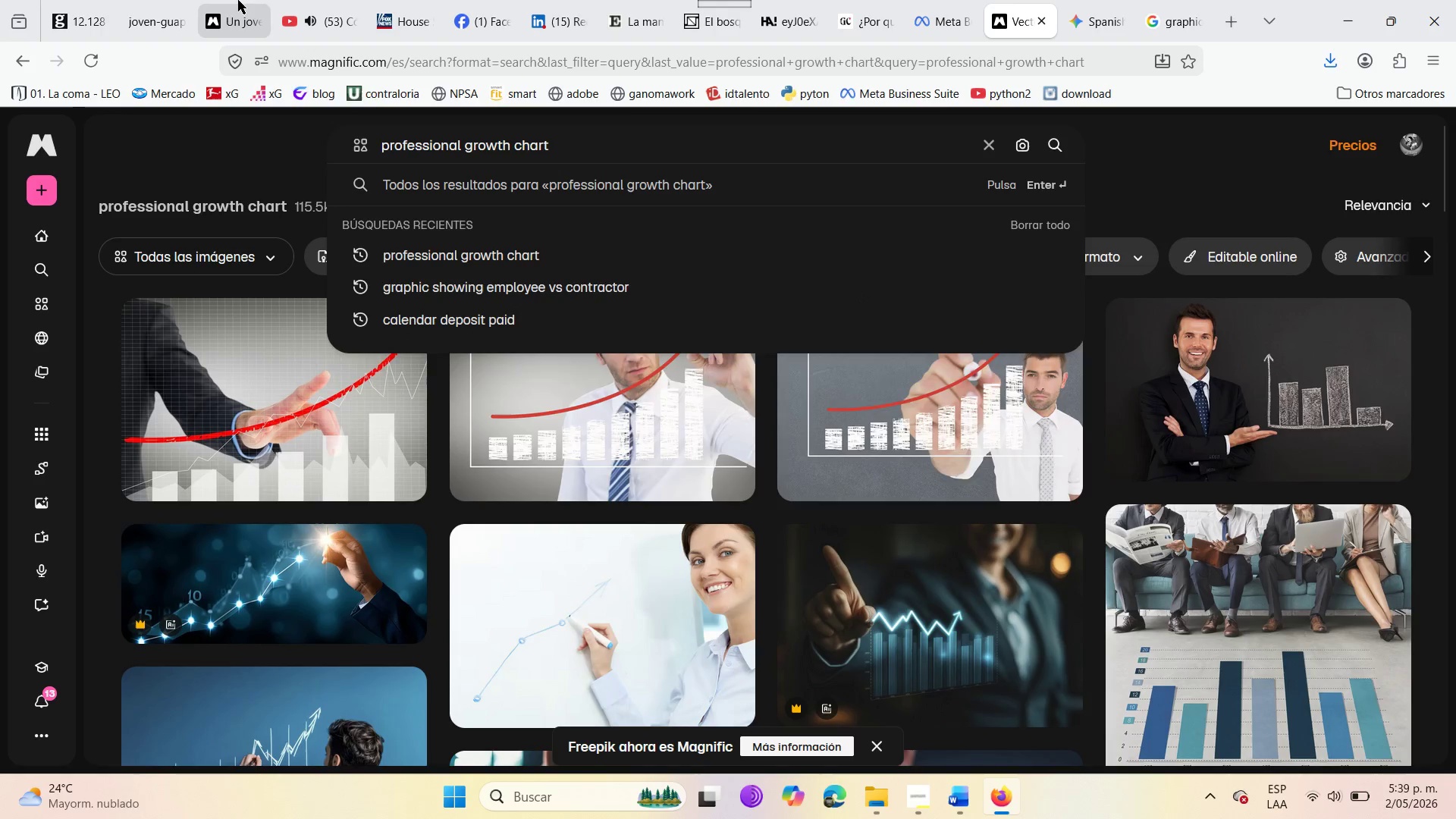 
key(Space)
 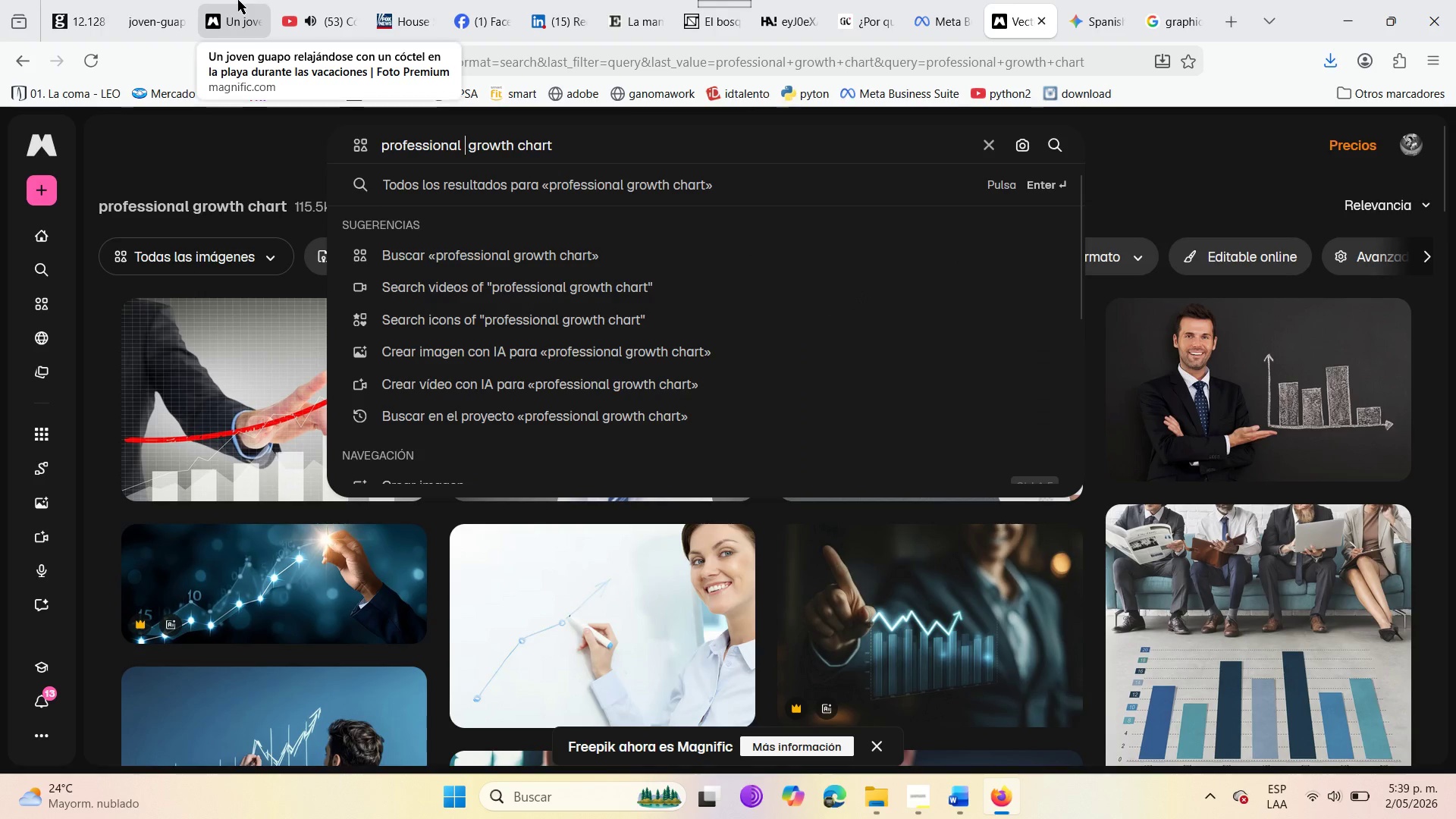 
hold_key(key=ArrowLeft, duration=1.09)
 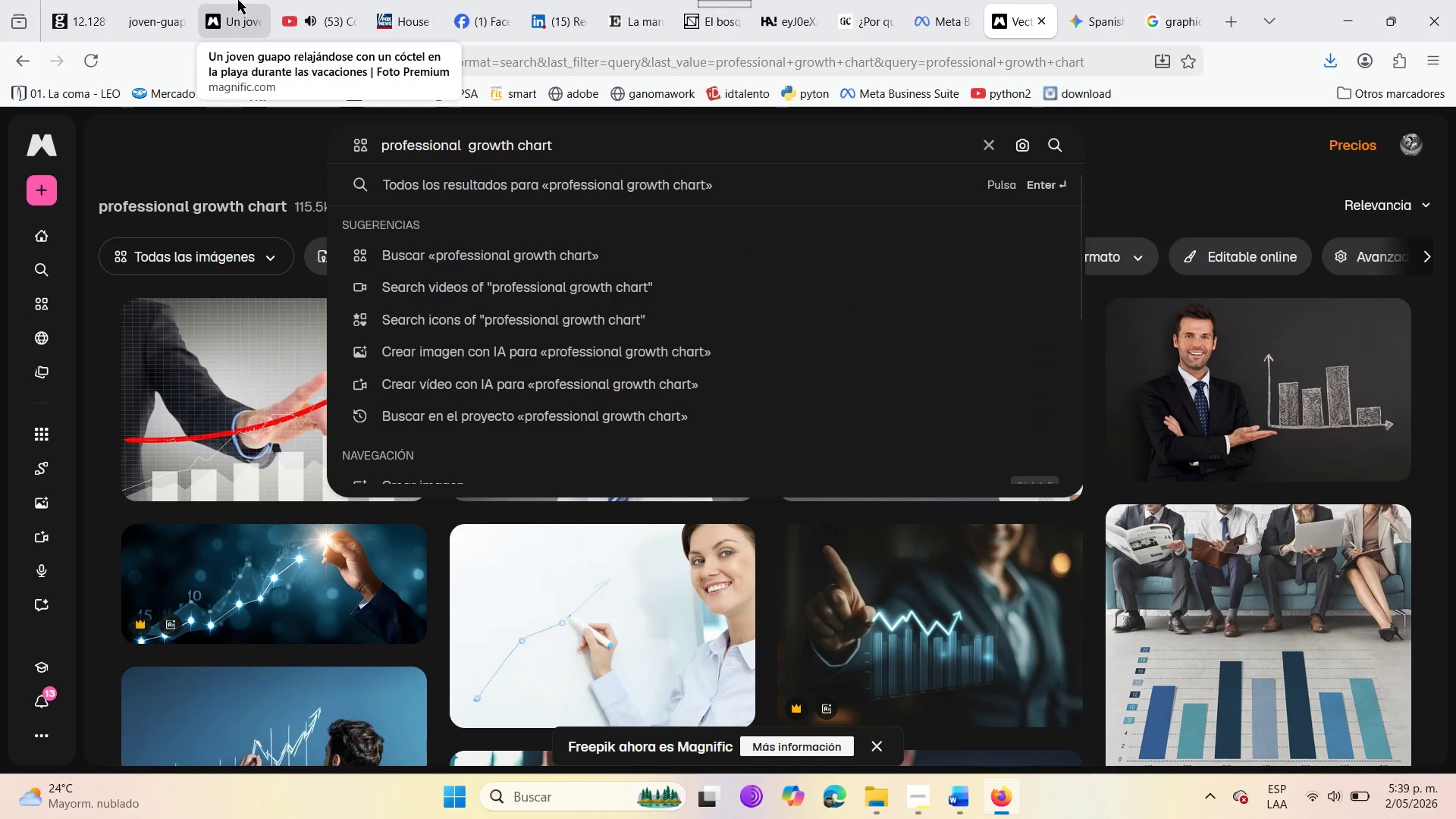 
type(creative )
 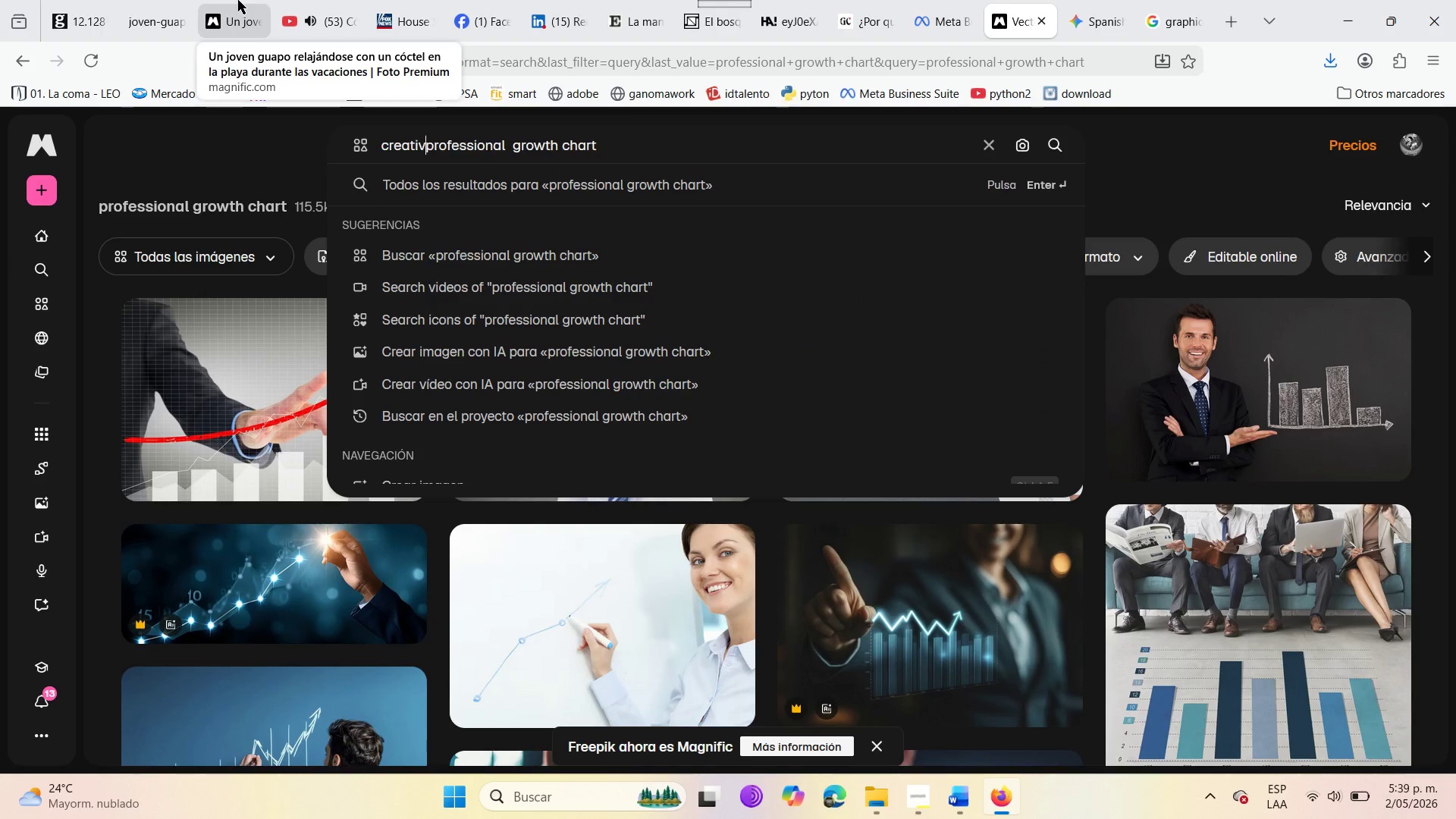 
key(Enter)
 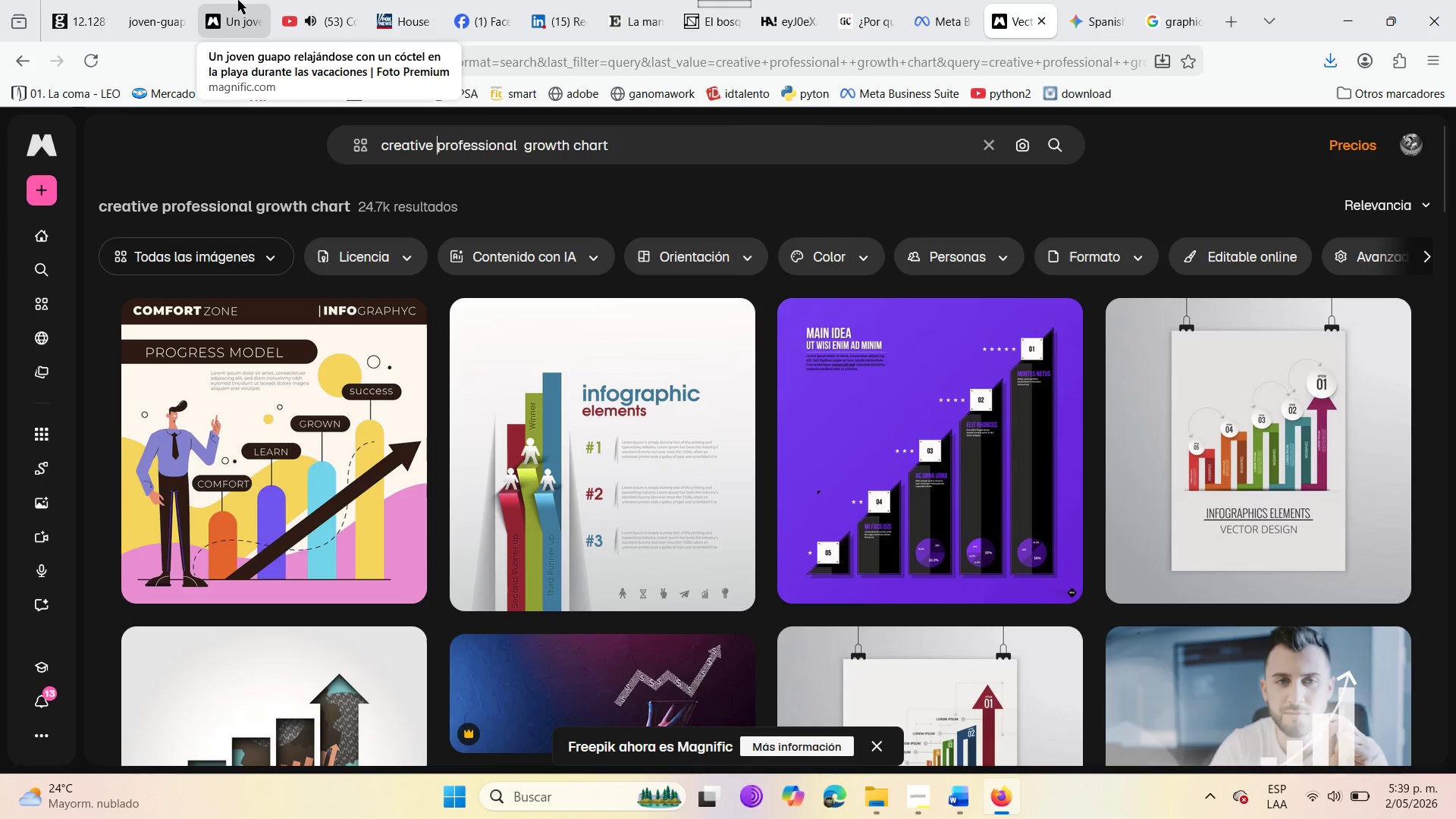 
wait(6.09)
 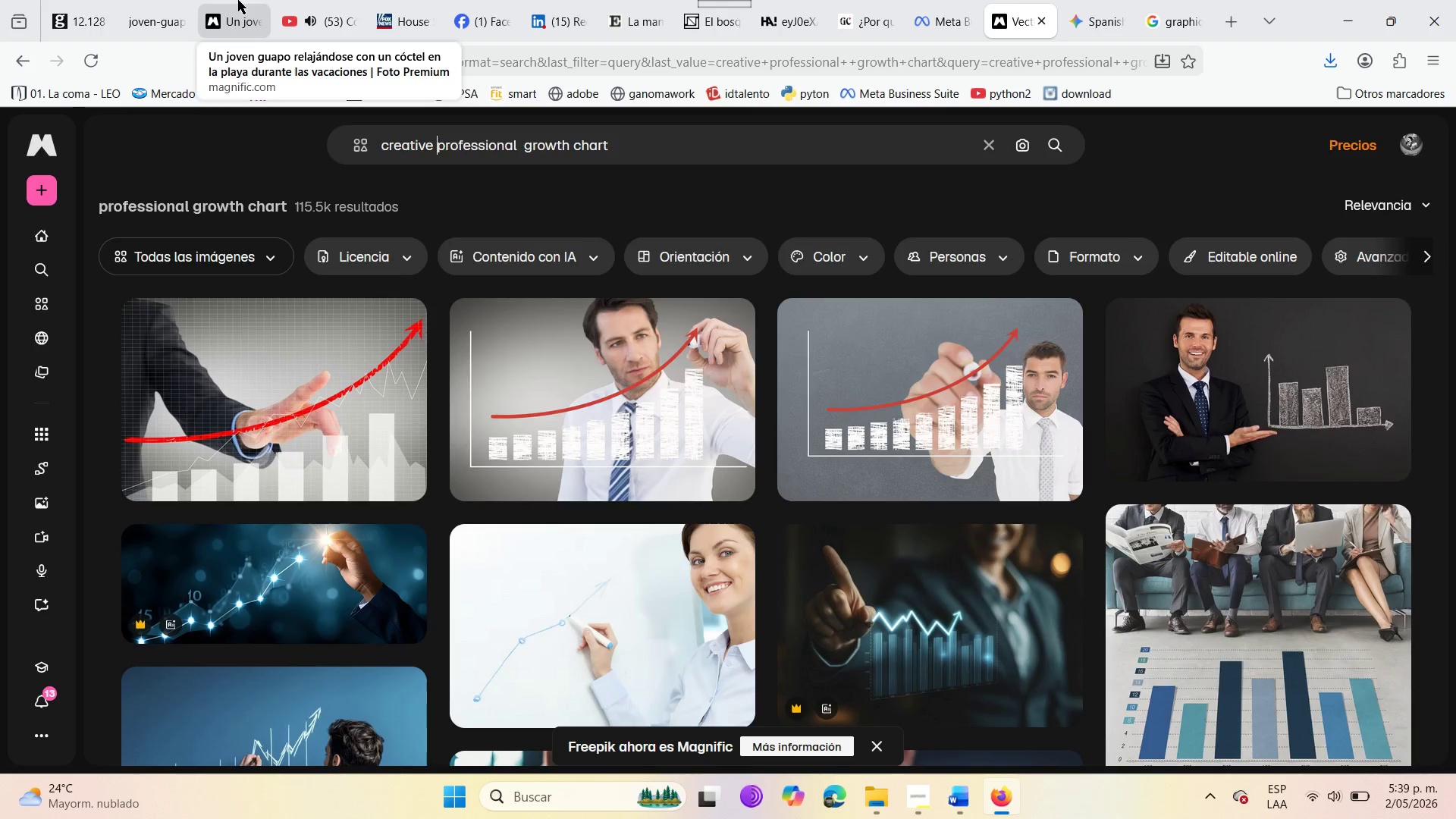 
scroll: coordinate [660, 525], scroll_direction: down, amount: 13.0
 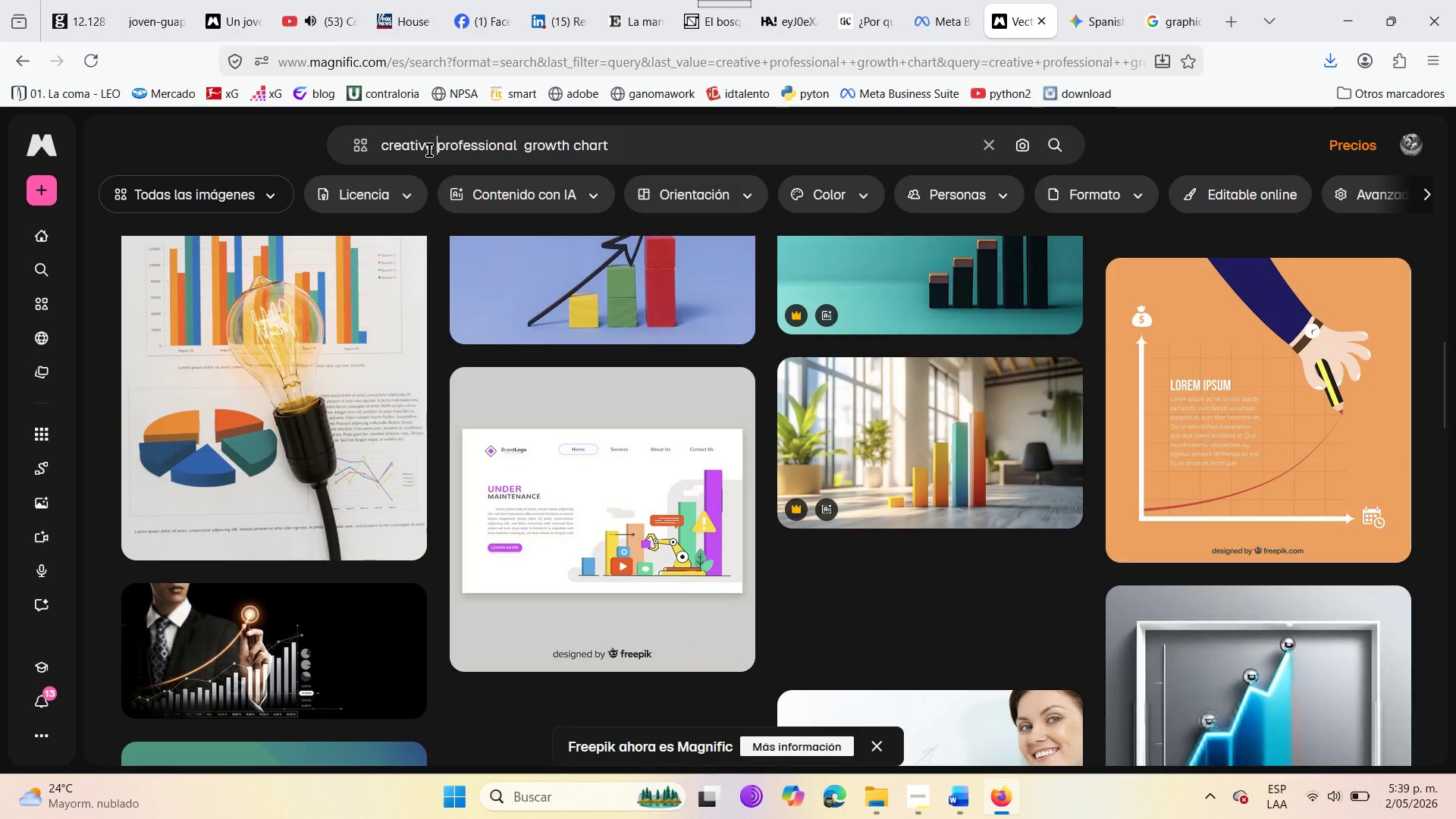 
left_click([431, 149])
 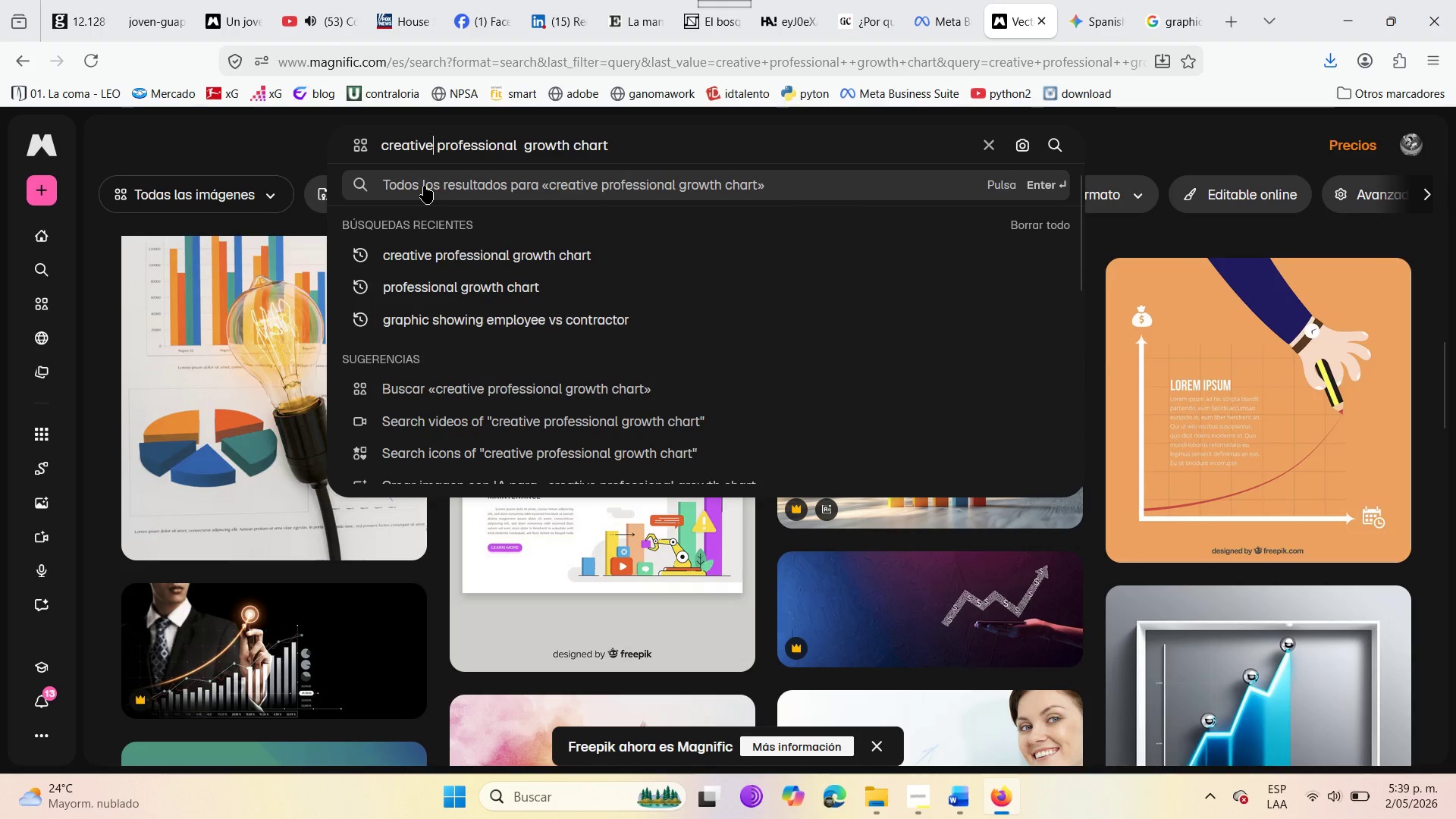 
hold_key(key=Backspace, duration=1.5)
 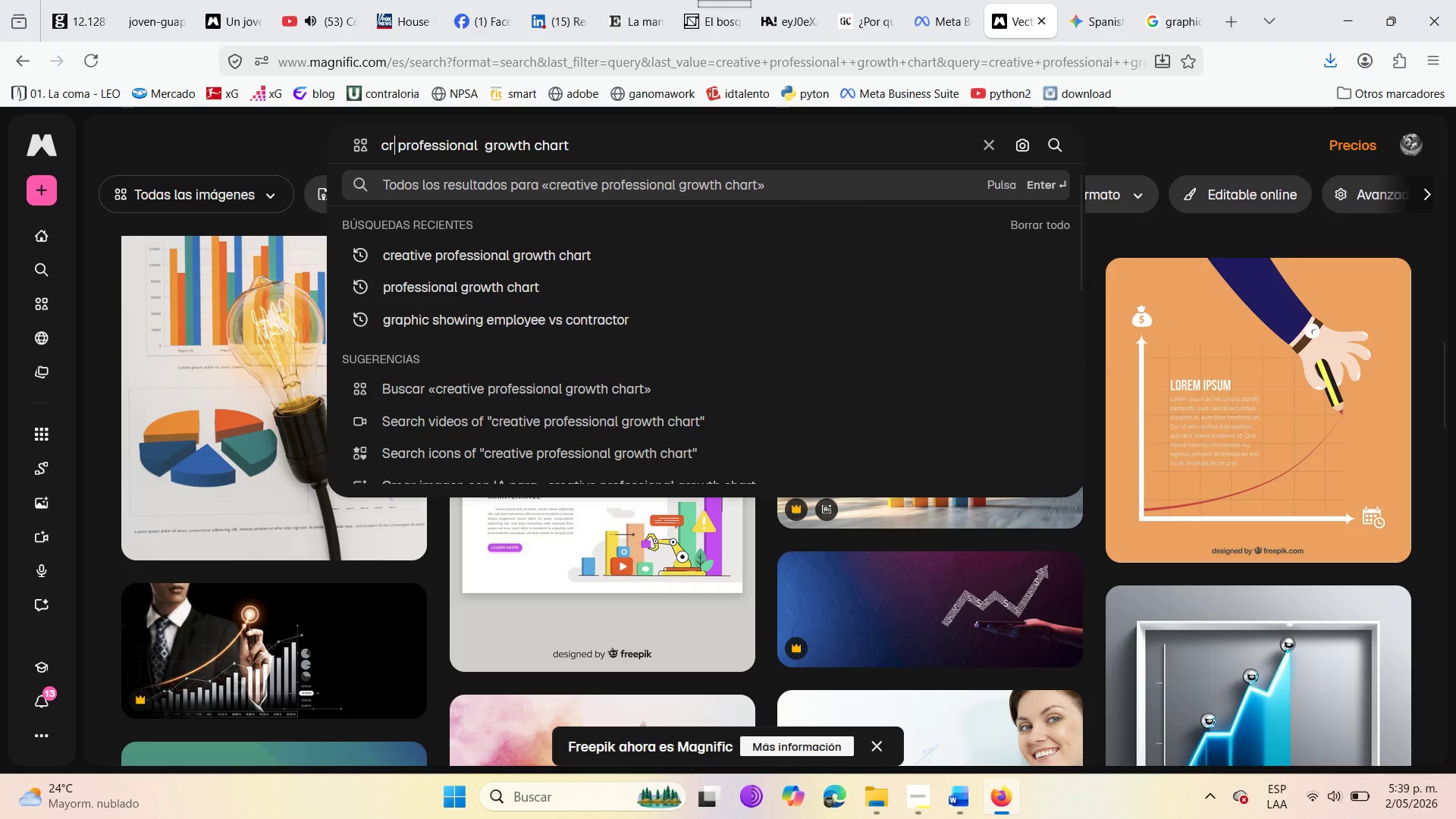 
hold_key(key=Backspace, duration=0.42)
 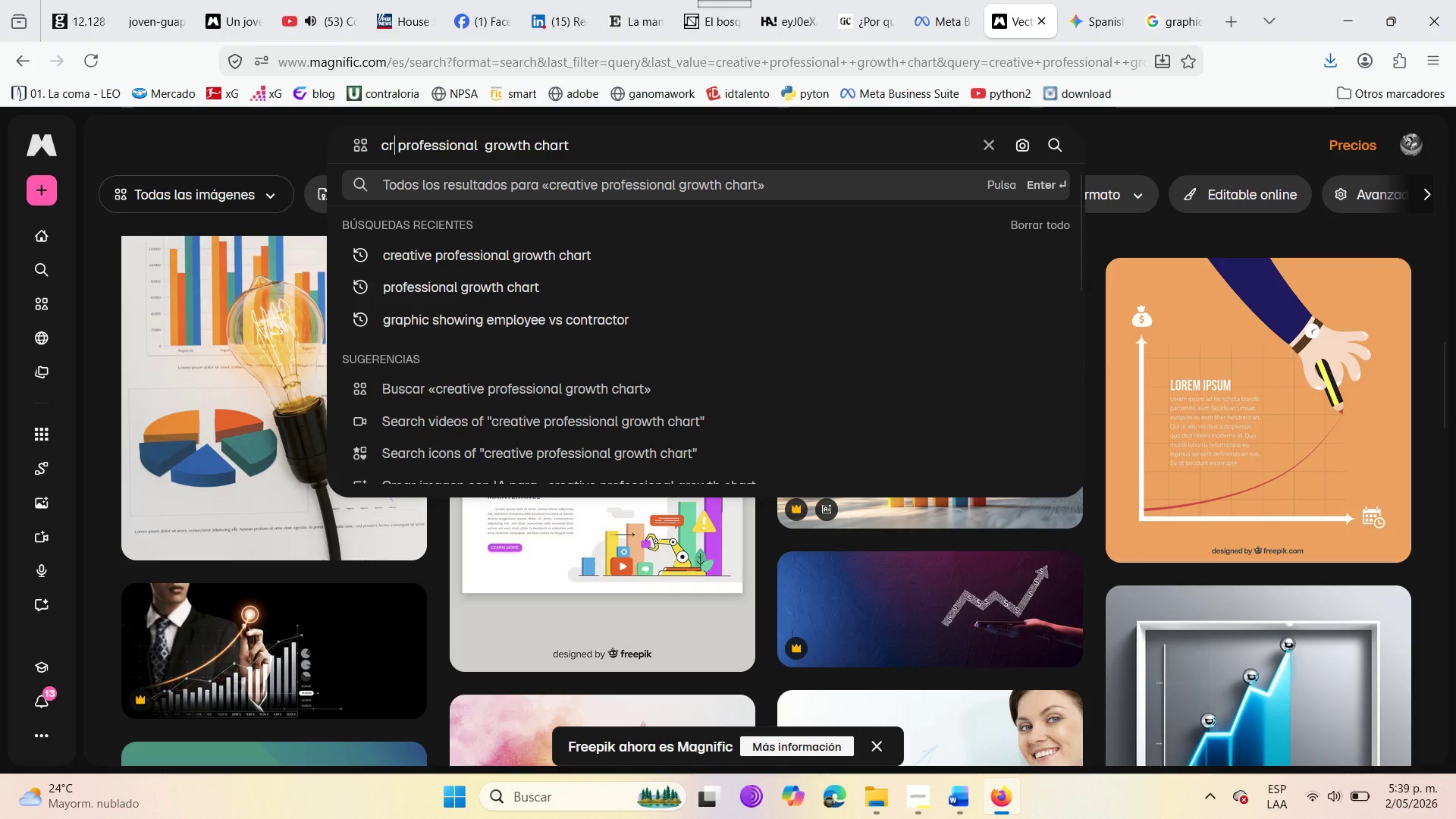 
key(Backspace)
key(Backspace)
key(Backspace)
key(Backspace)
key(Backspace)
type(young)
 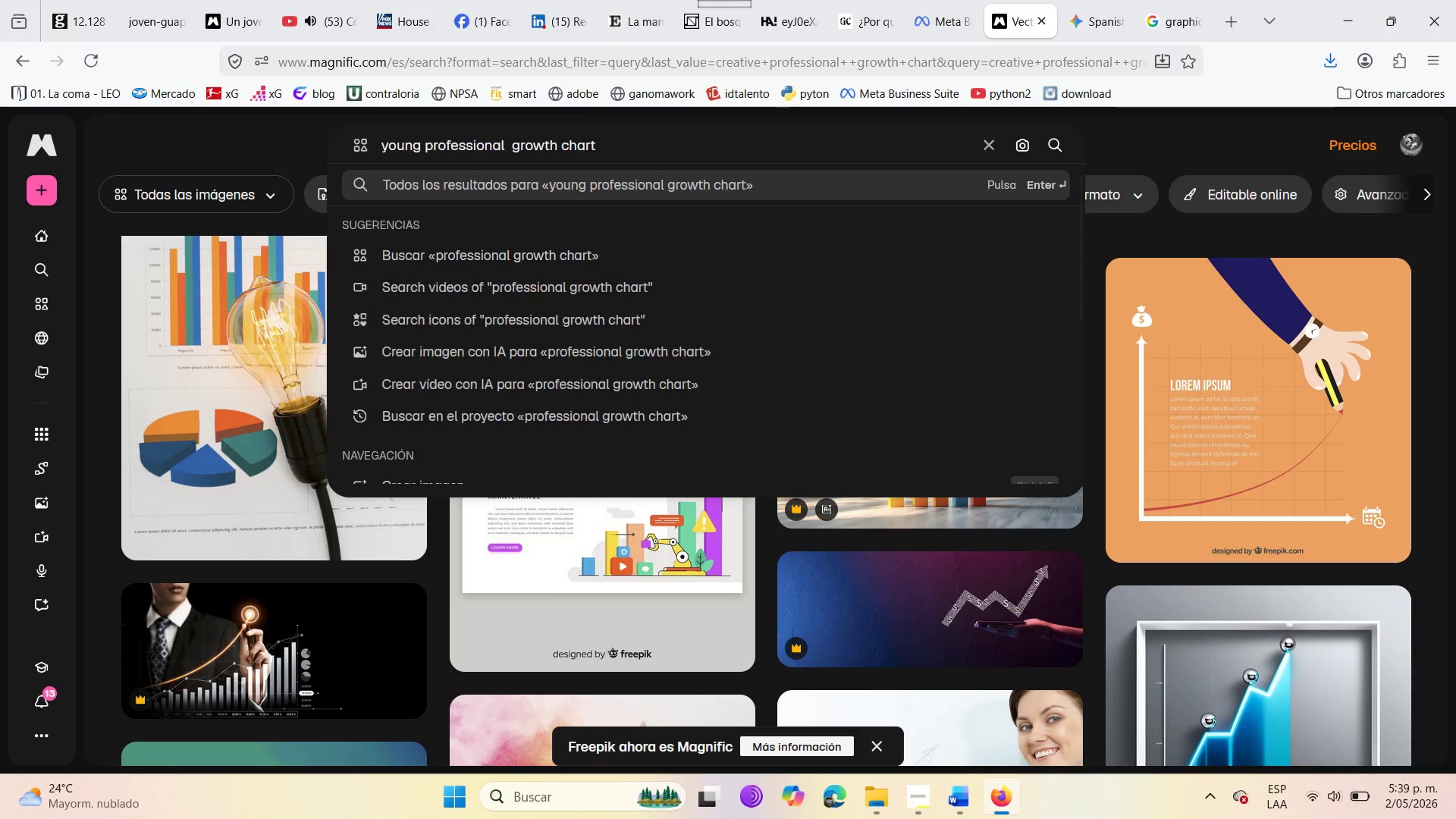 
key(Enter)
 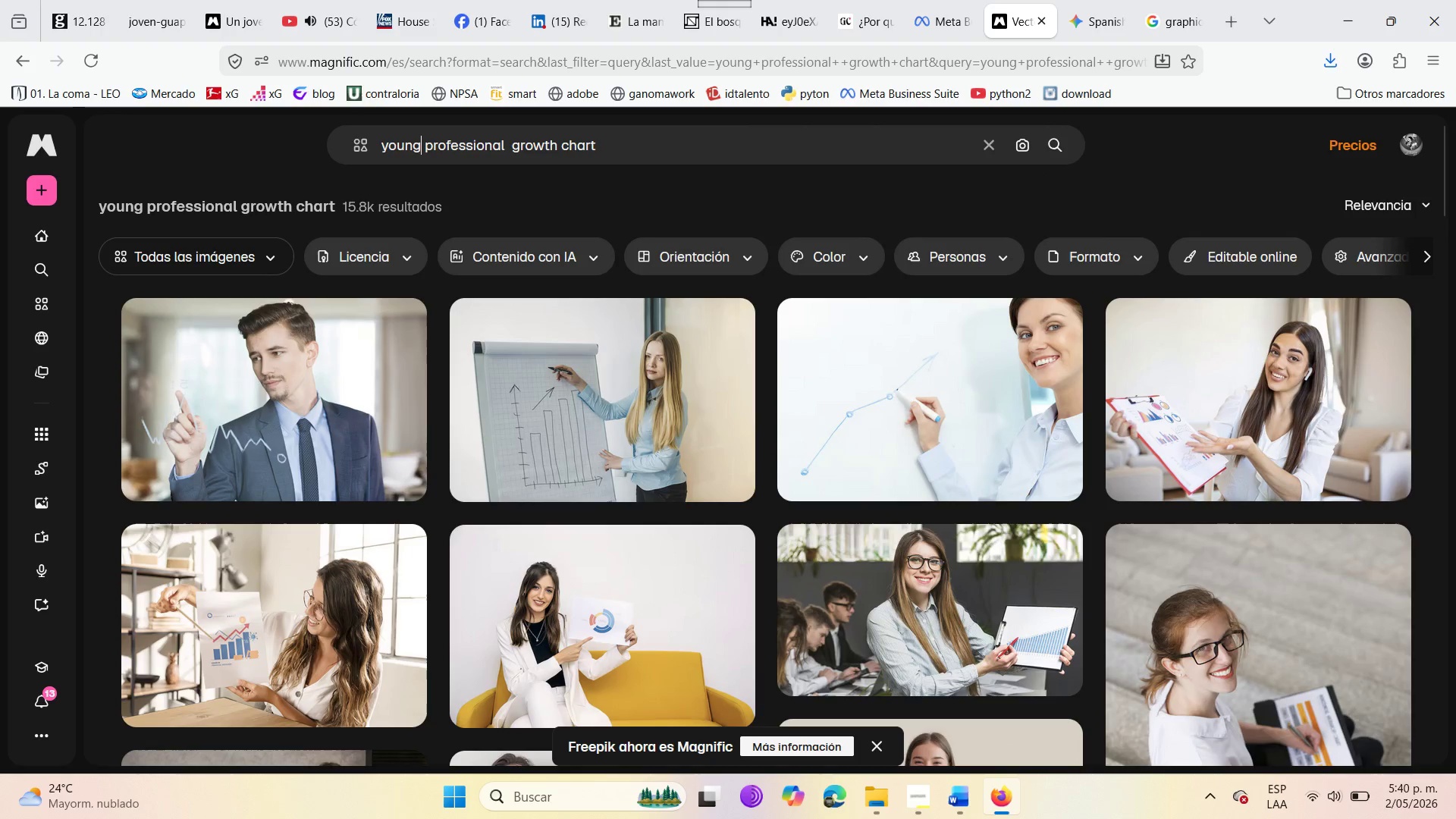 
wait(5.64)
 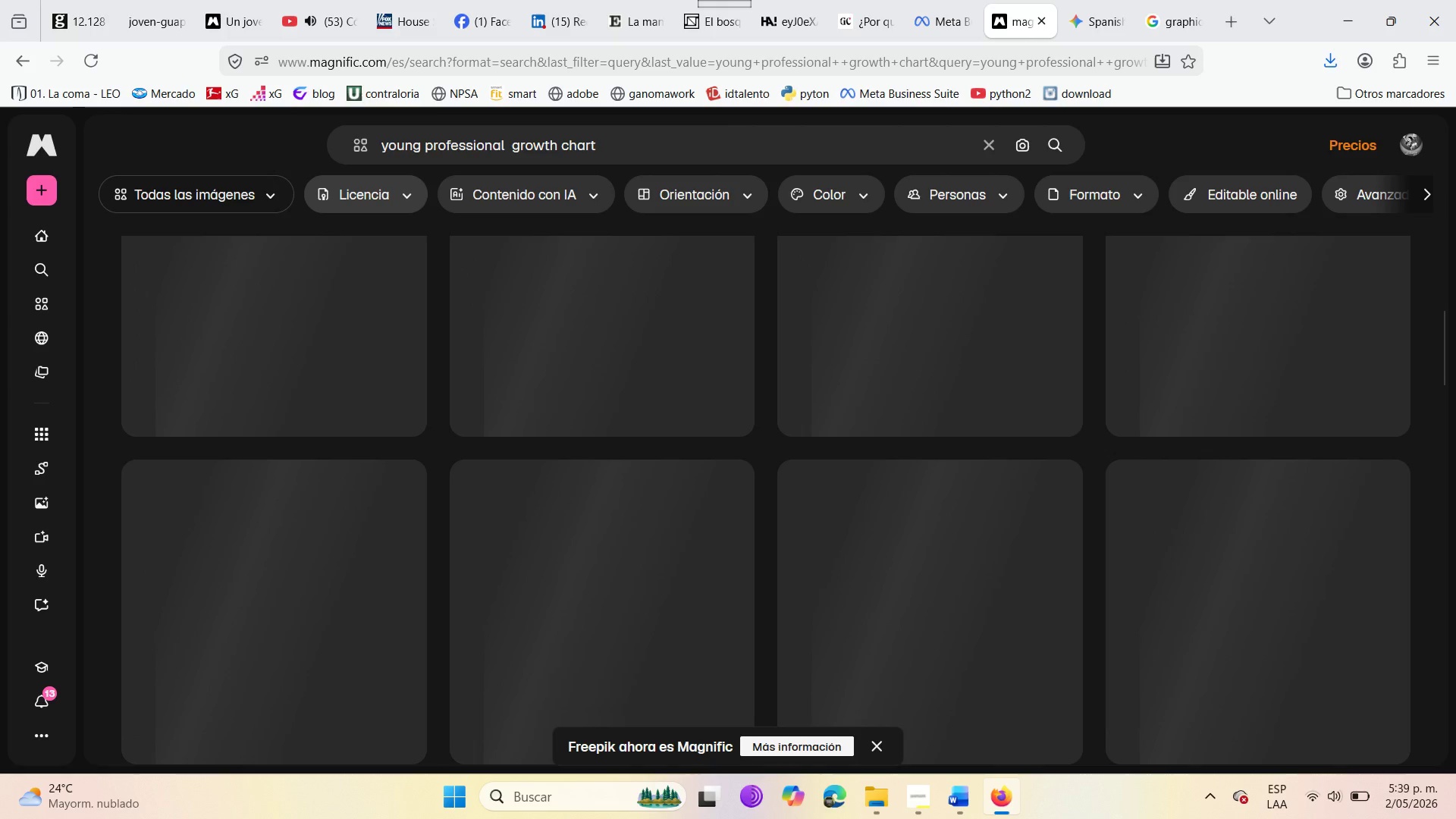 
scroll: coordinate [802, 672], scroll_direction: down, amount: 16.0
 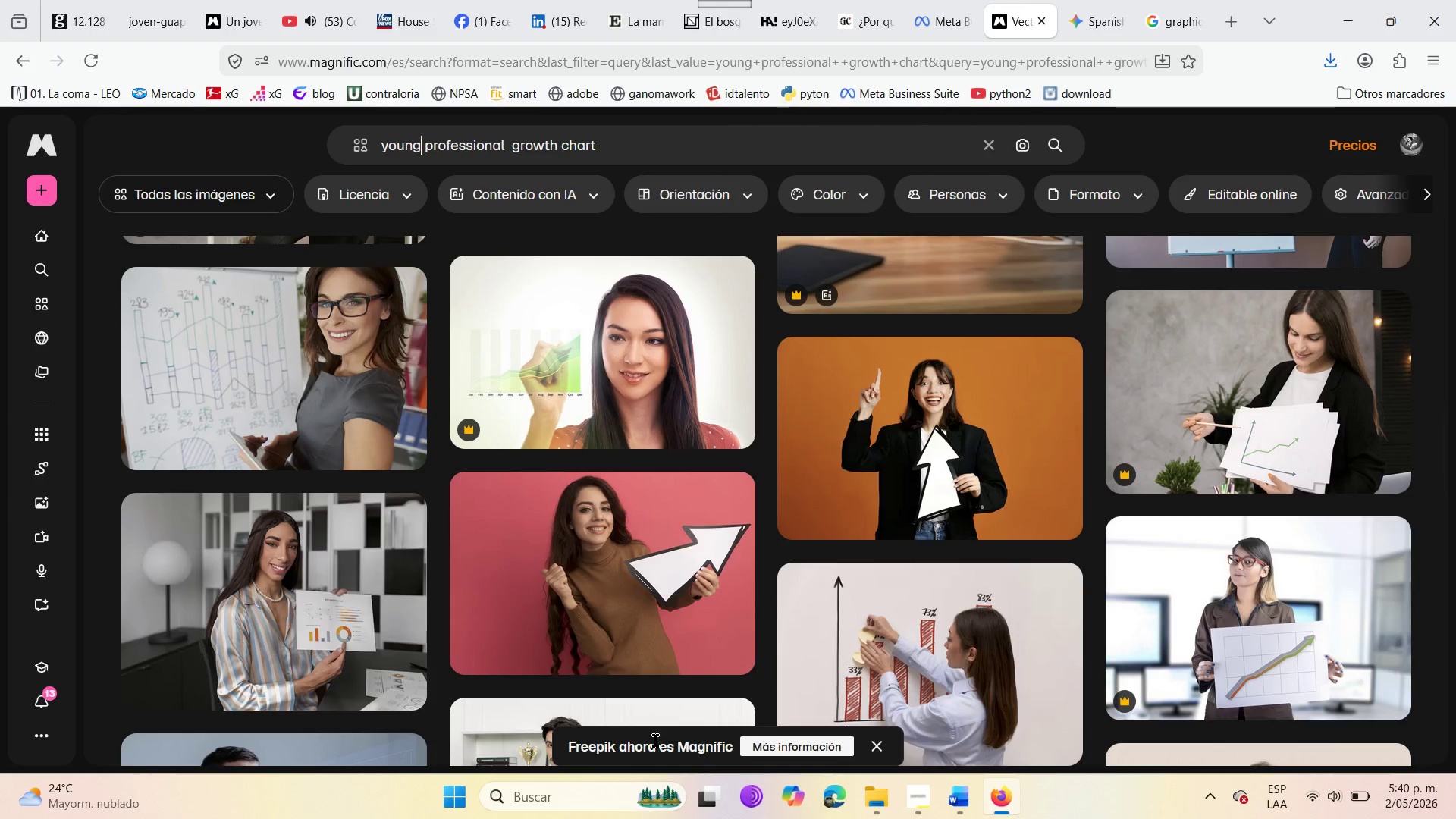 
scroll: coordinate [613, 714], scroll_direction: up, amount: 1.0
 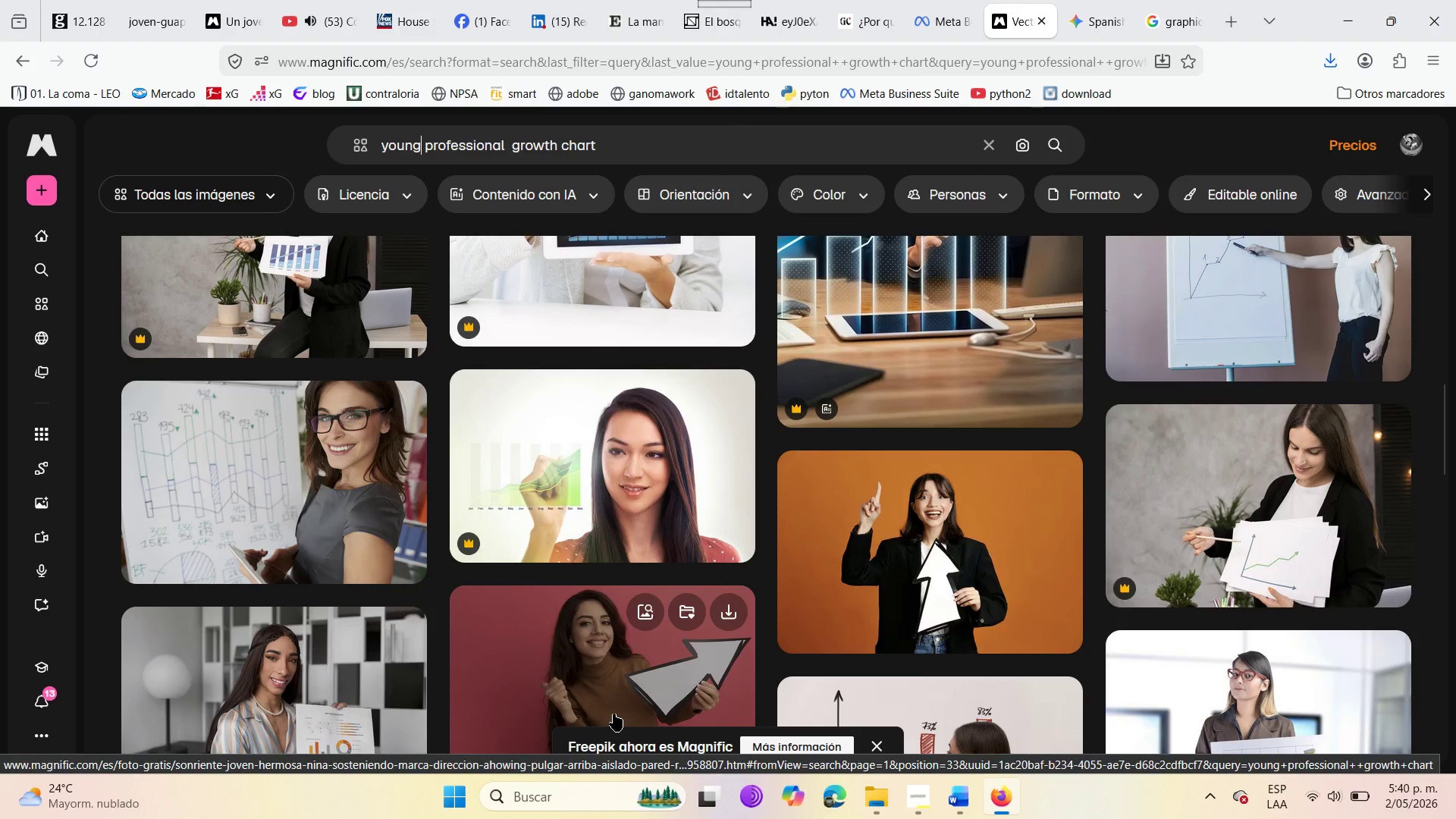 
scroll: coordinate [613, 712], scroll_direction: down, amount: 10.0
 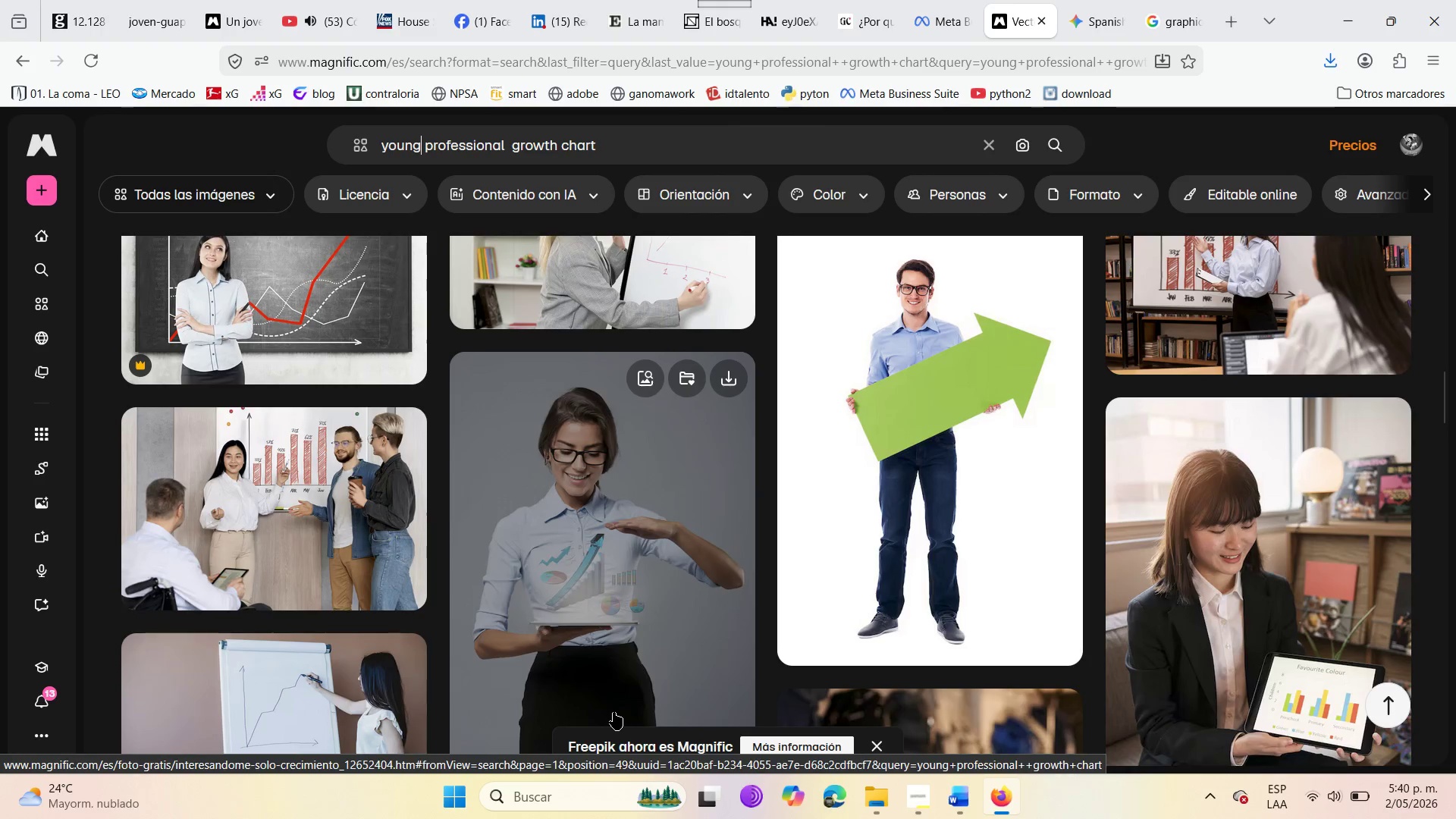 
scroll: coordinate [613, 712], scroll_direction: up, amount: 15.0
 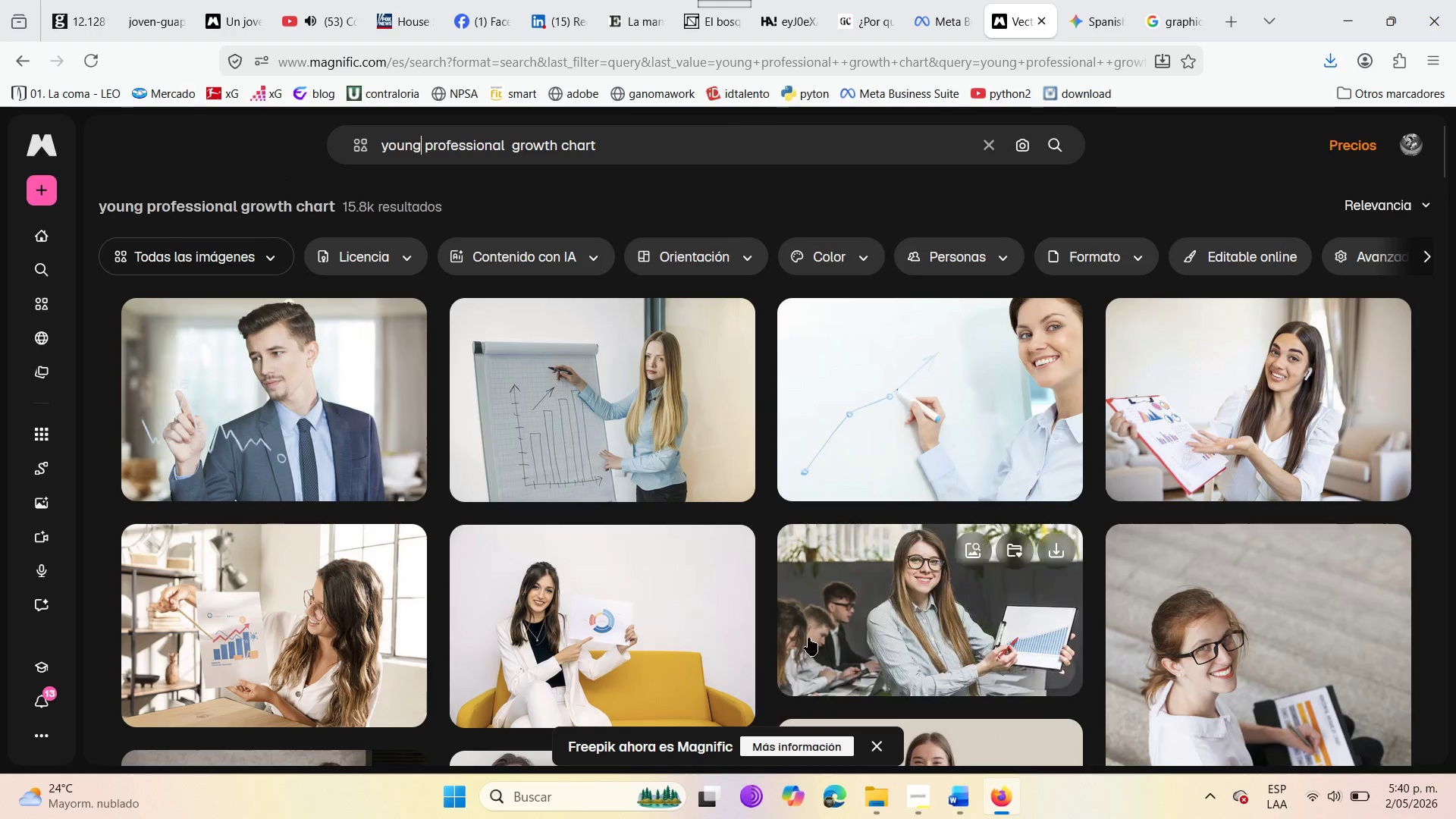 
scroll: coordinate [632, 636], scroll_direction: down, amount: 4.0
 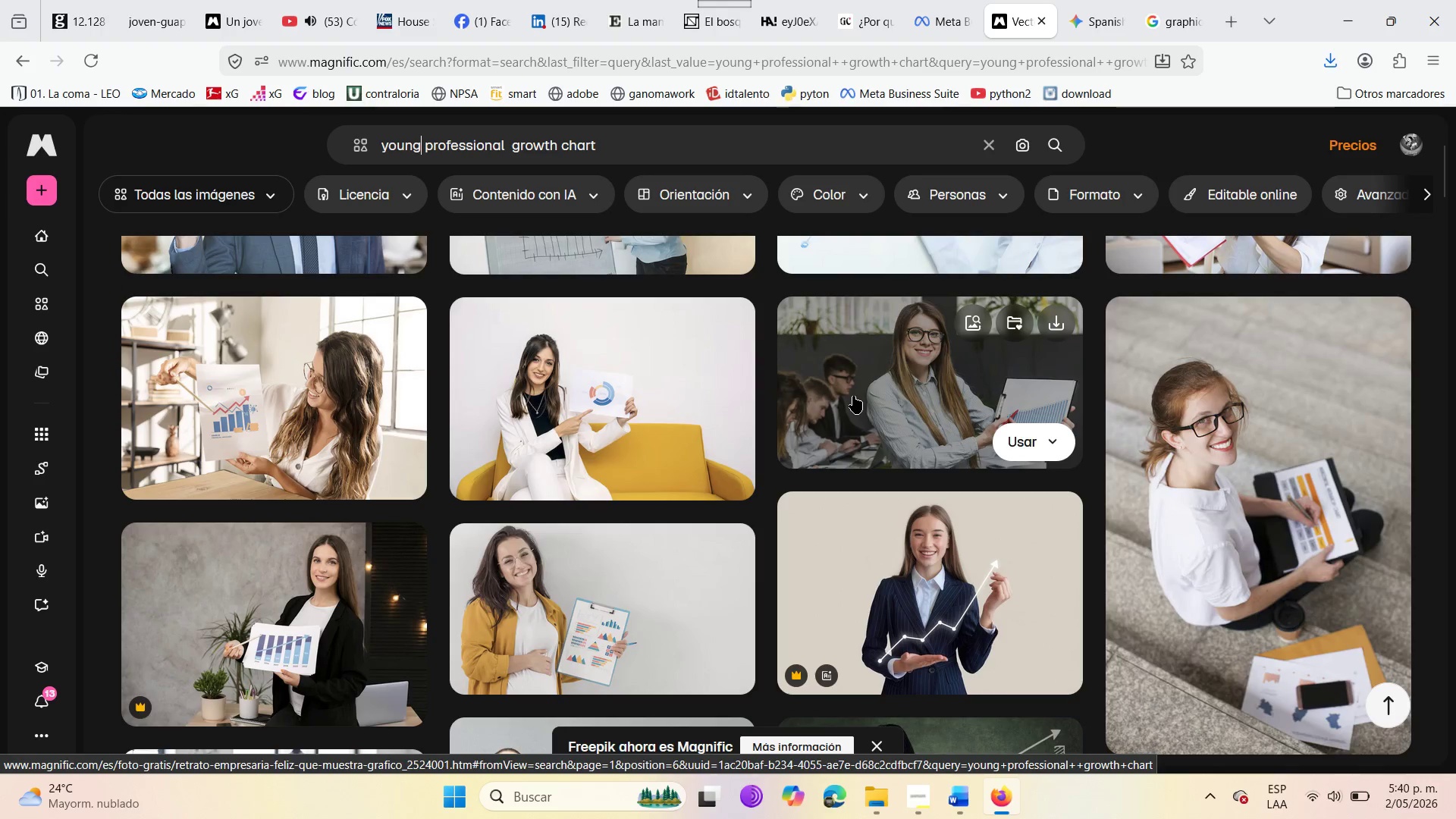 
left_click([852, 395])
 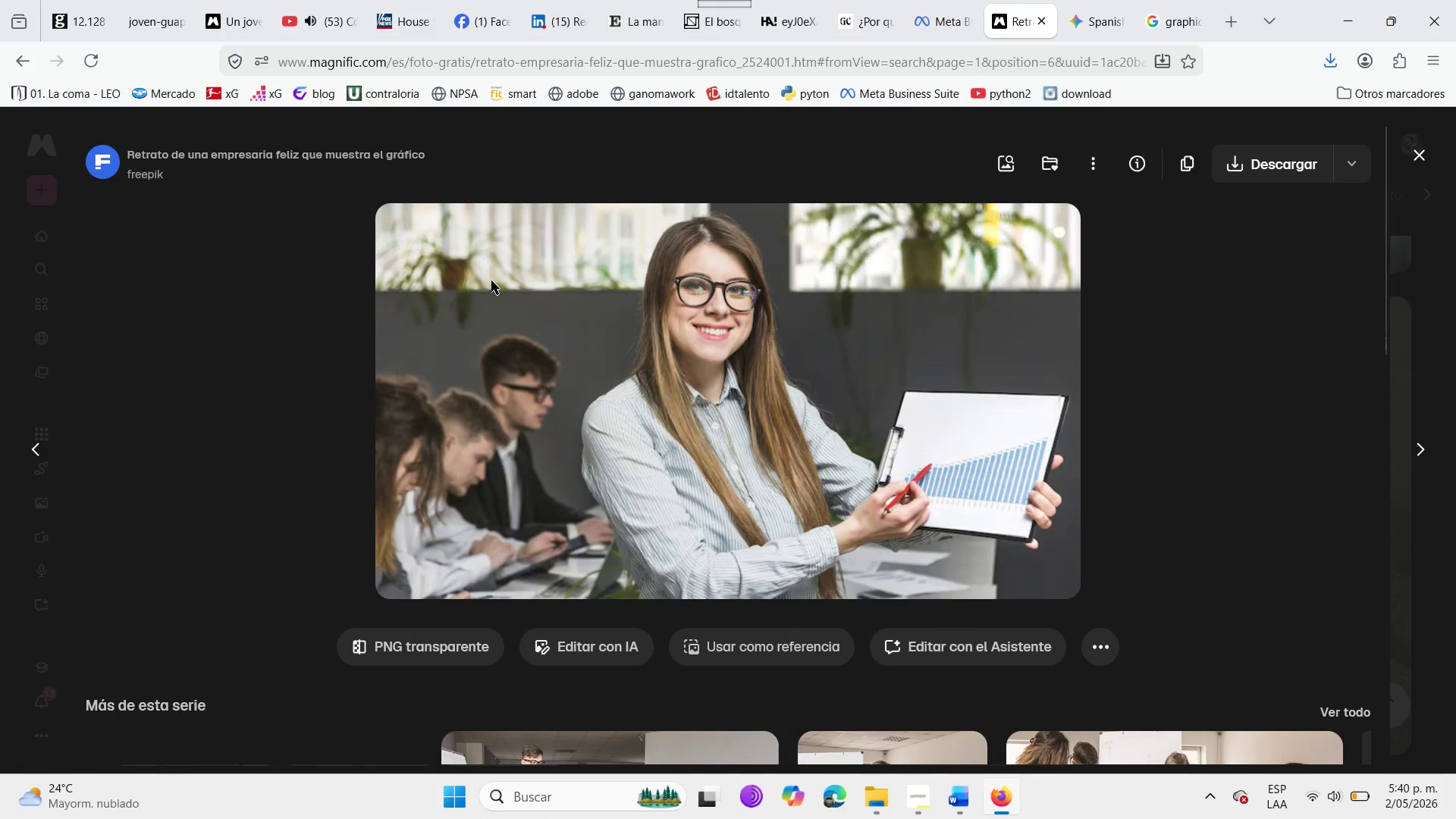 
wait(5.59)
 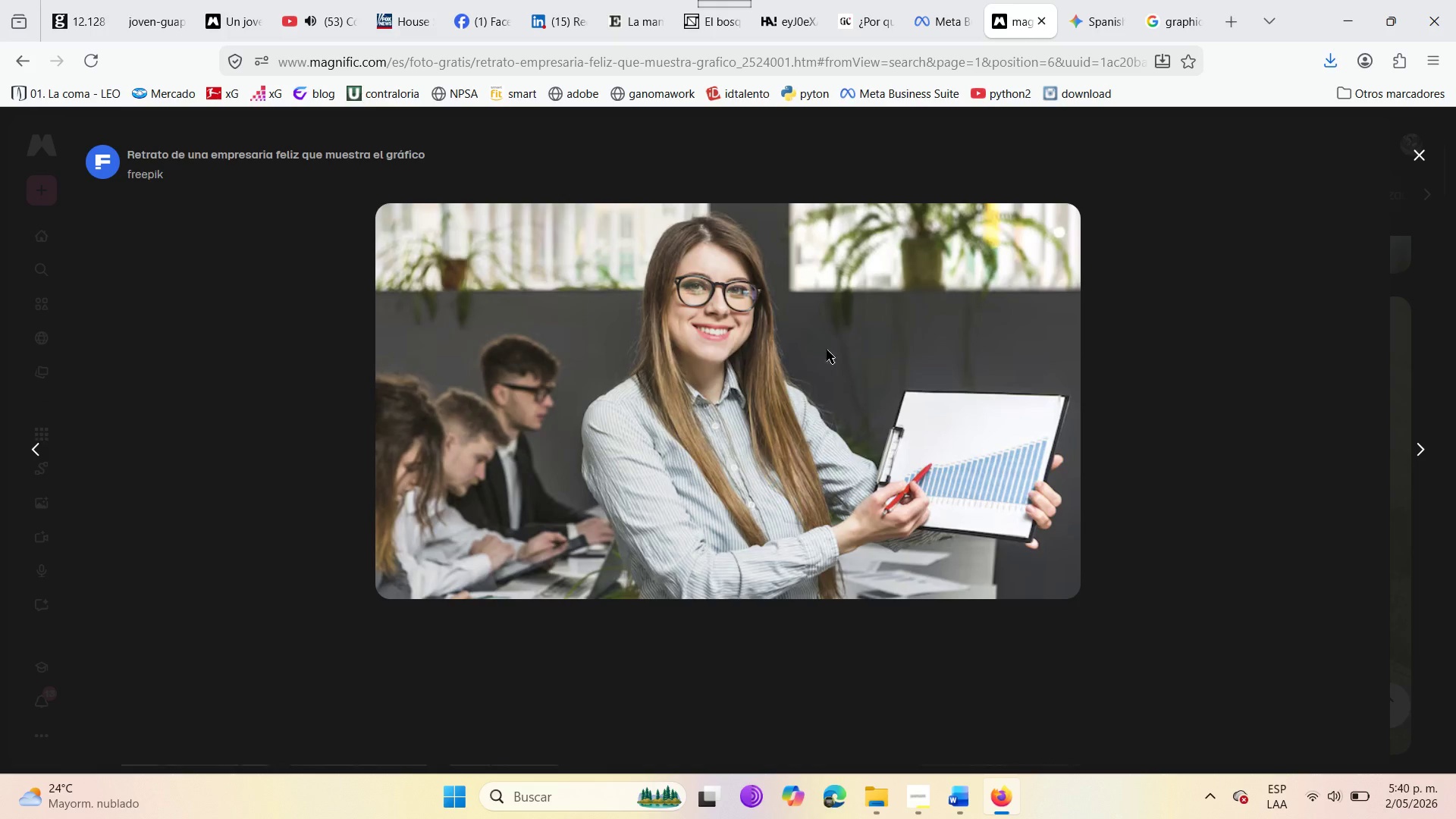 
key(PrintScreen)
 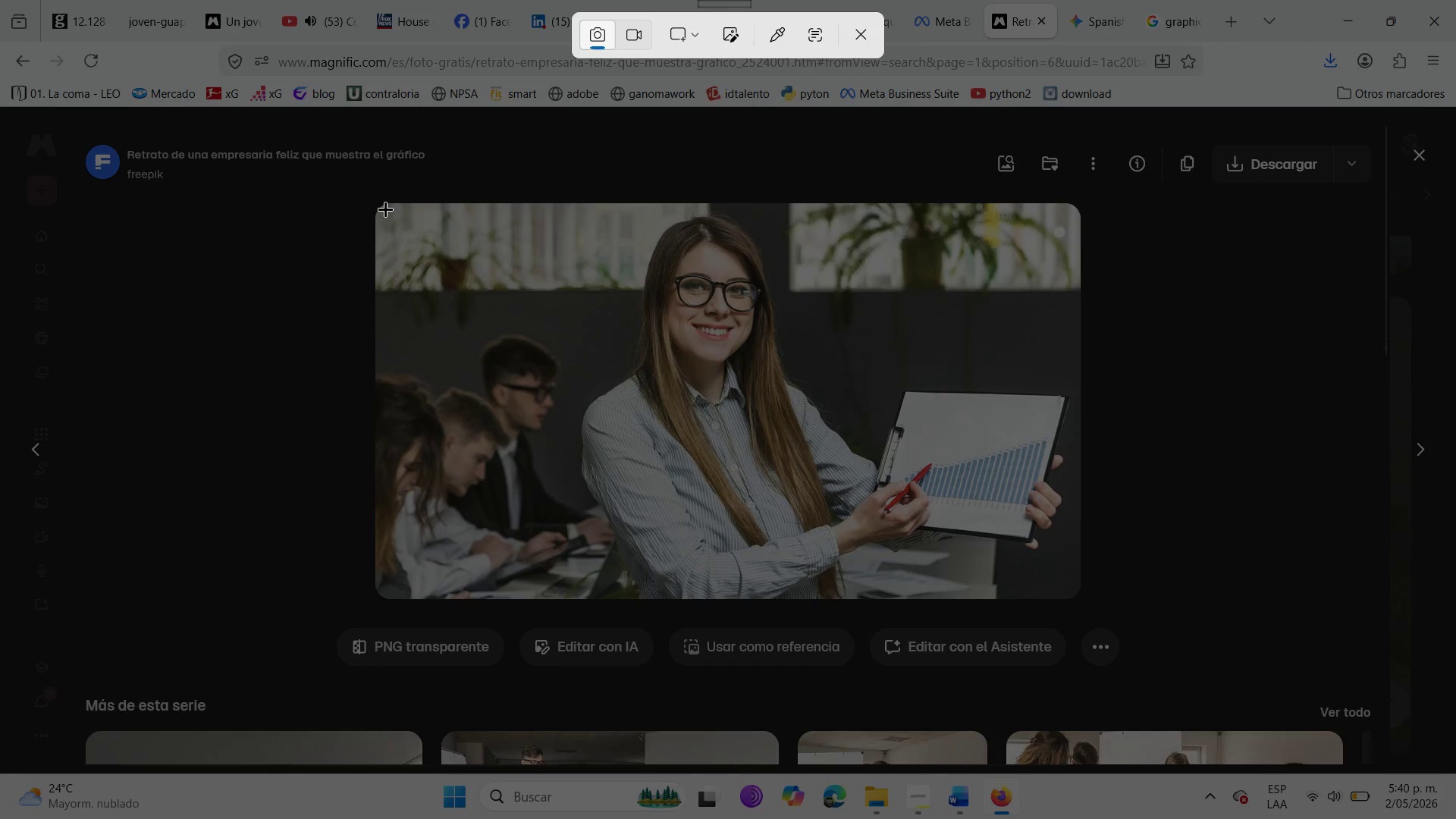 
left_click_drag(start_coordinate=[381, 208], to_coordinate=[1072, 600])
 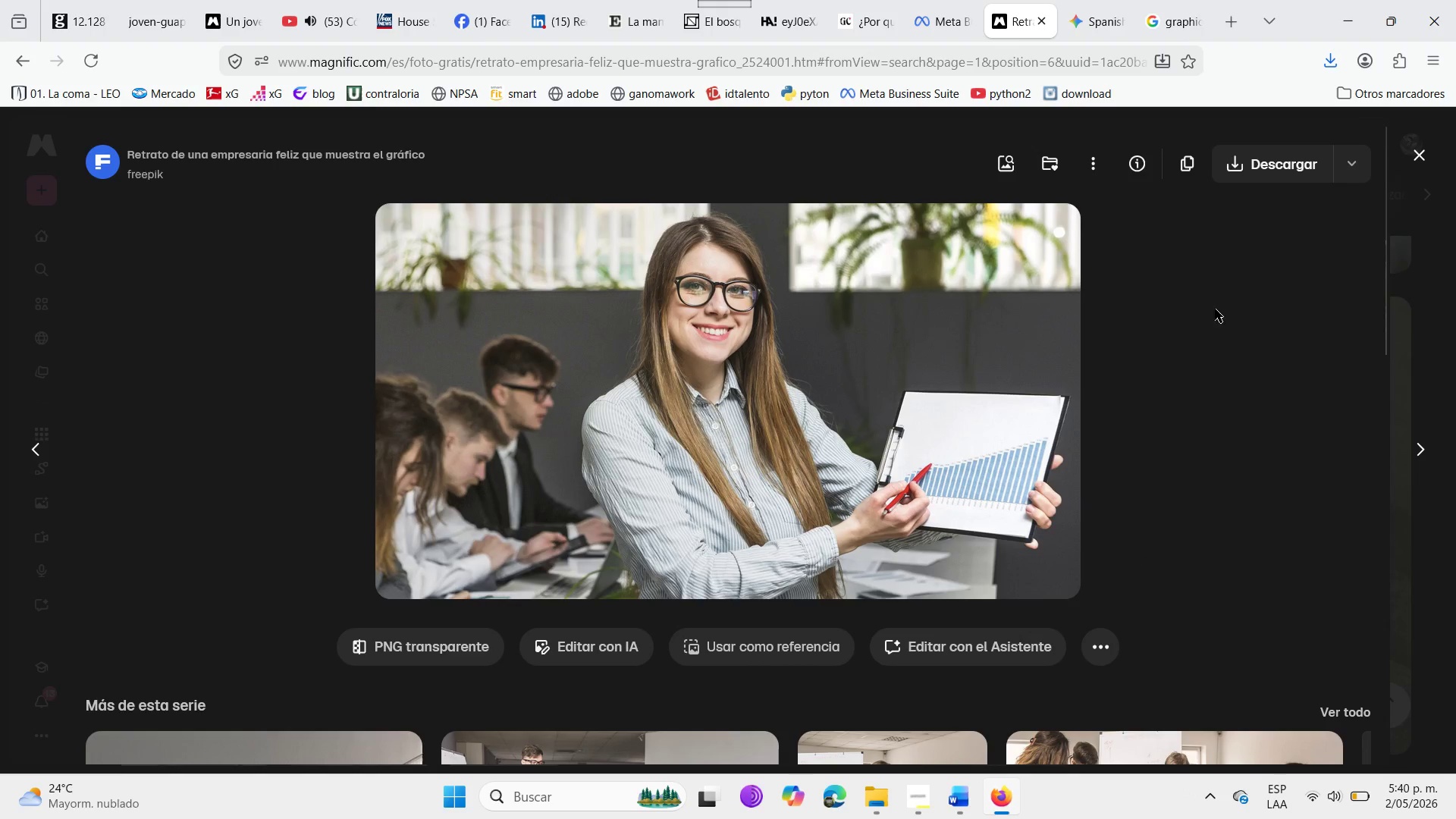 
left_click([946, 0])
 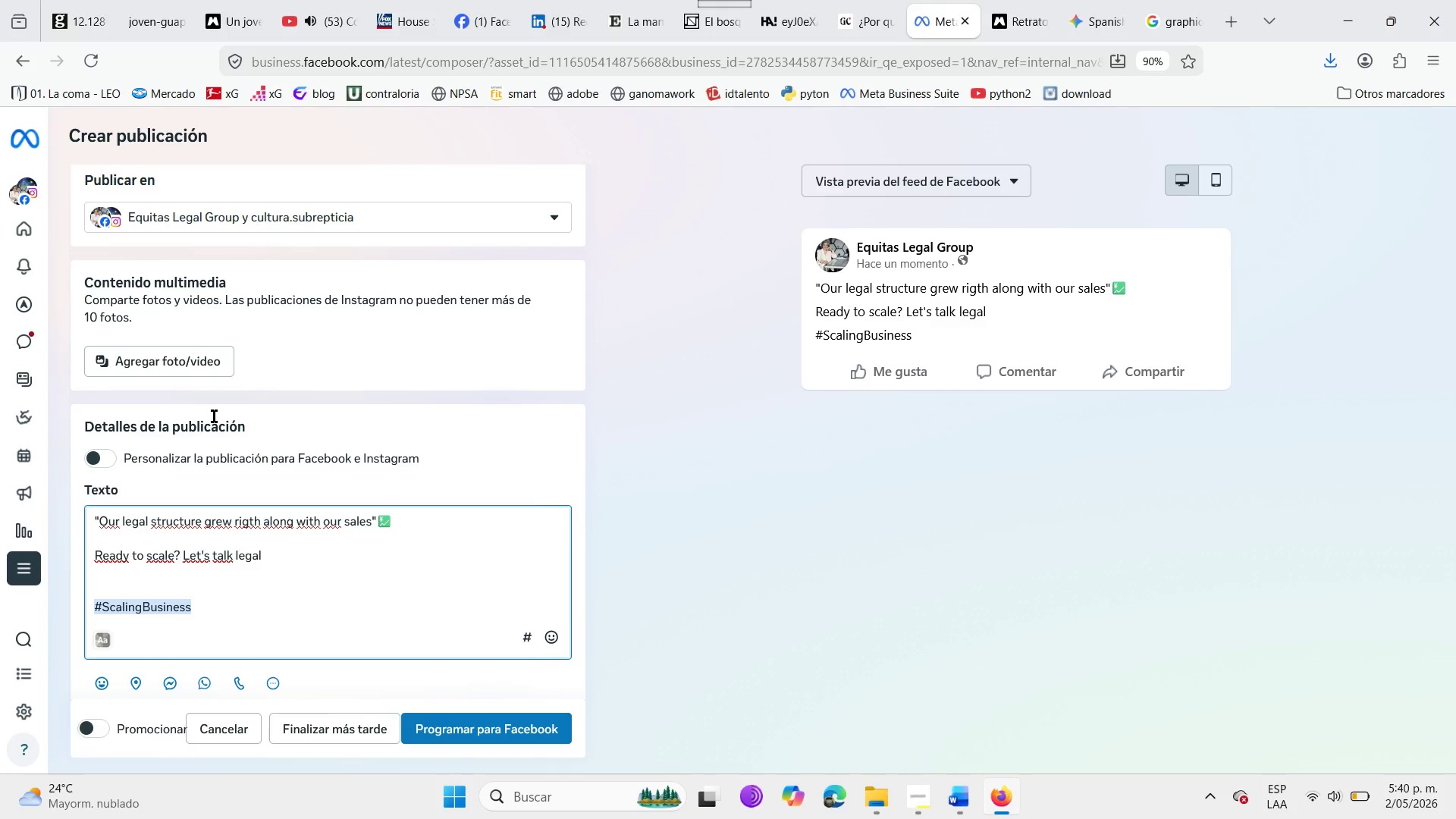 
scroll: coordinate [214, 416], scroll_direction: up, amount: 4.0
 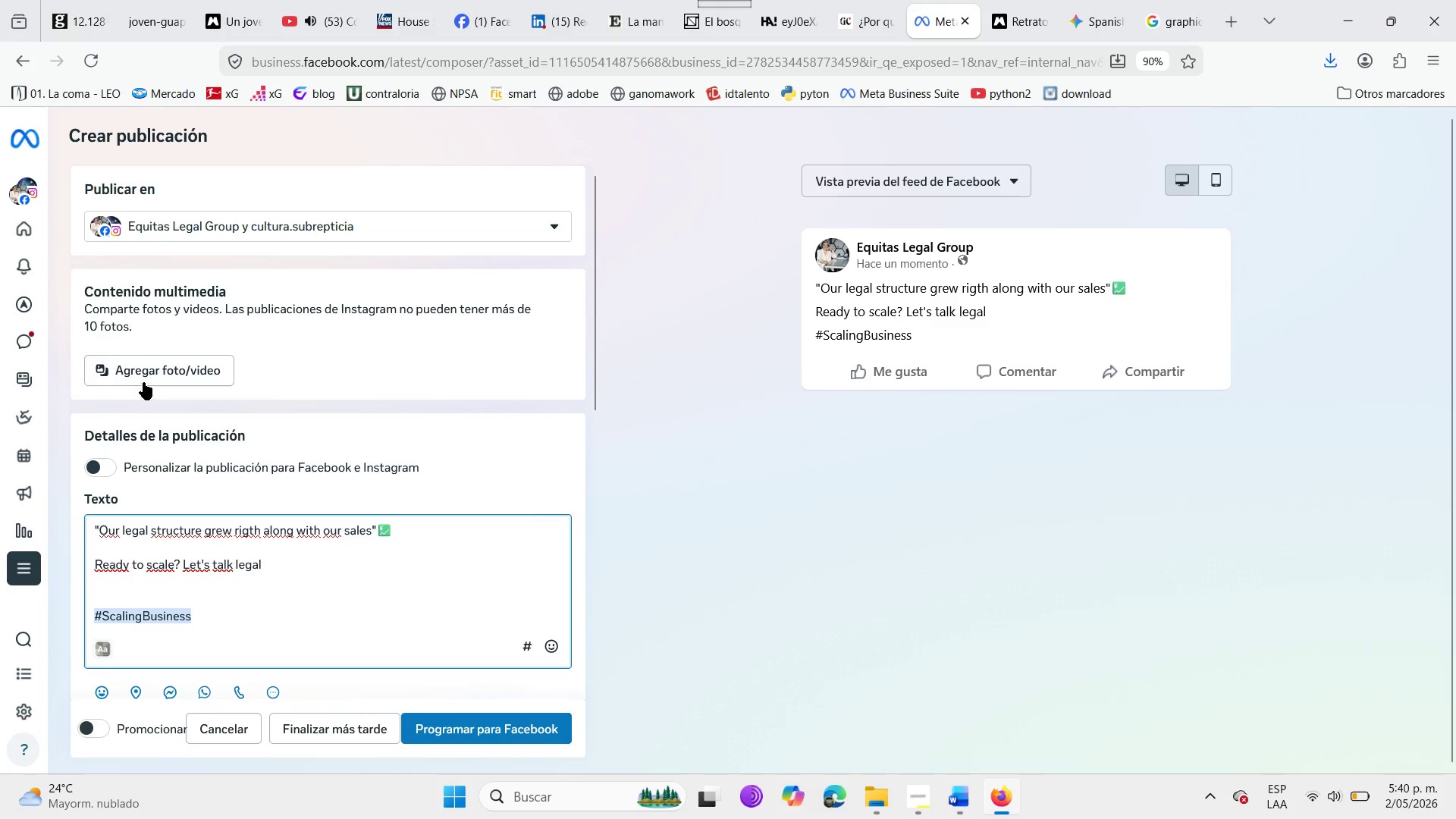 
left_click([143, 382])
 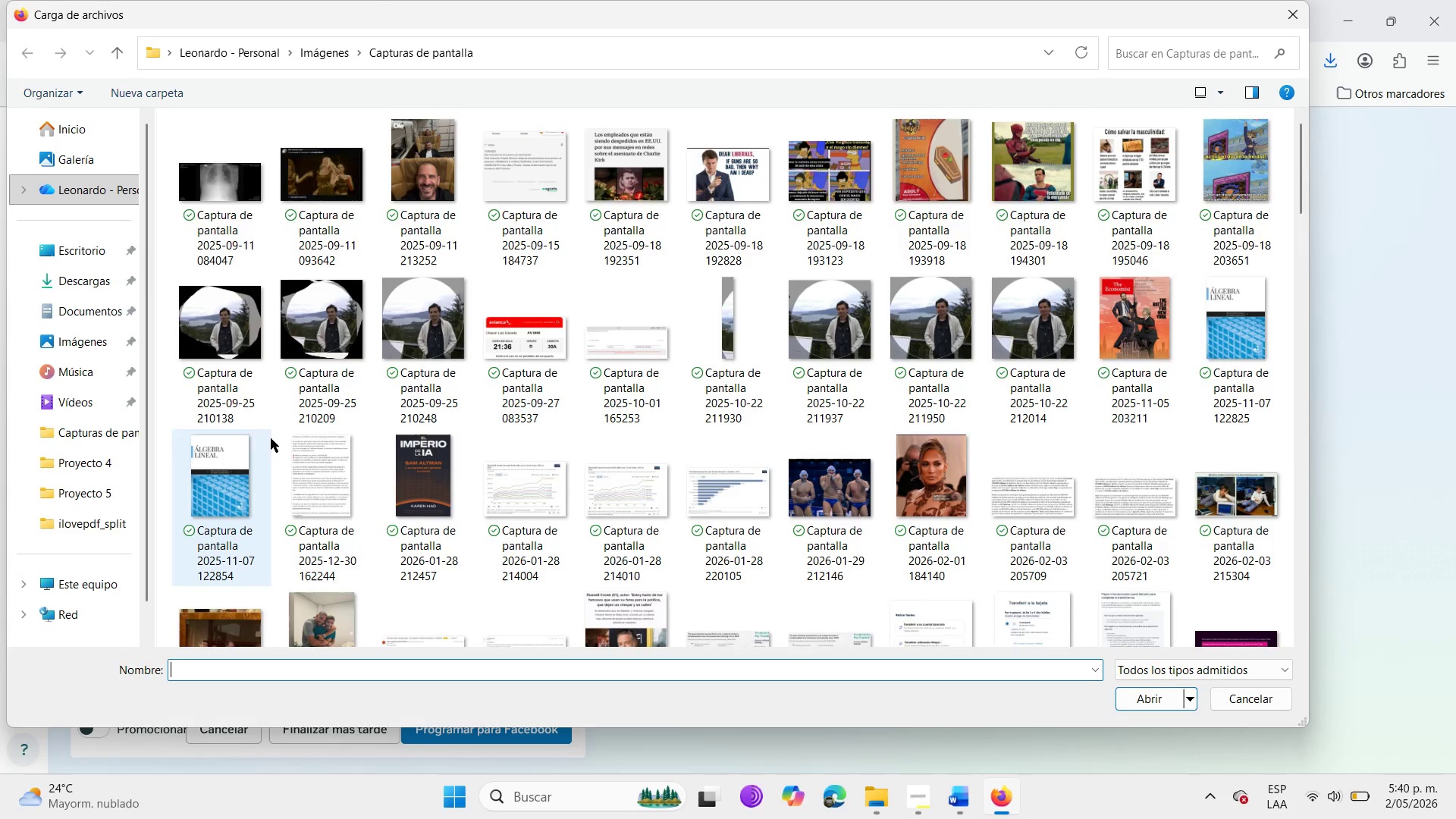 
wait(5.89)
 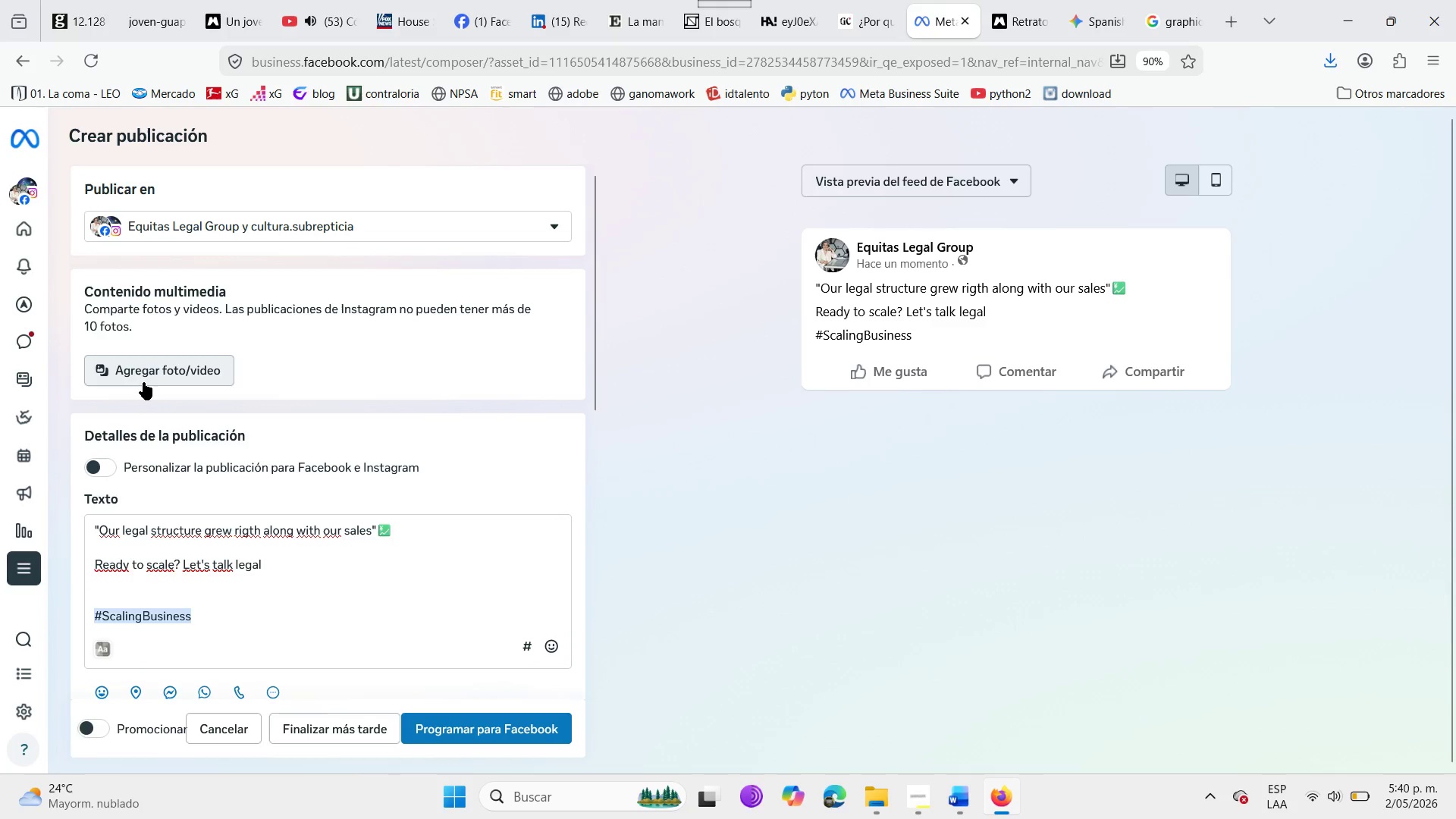 
left_click_drag(start_coordinate=[1302, 165], to_coordinate=[1291, 633])
 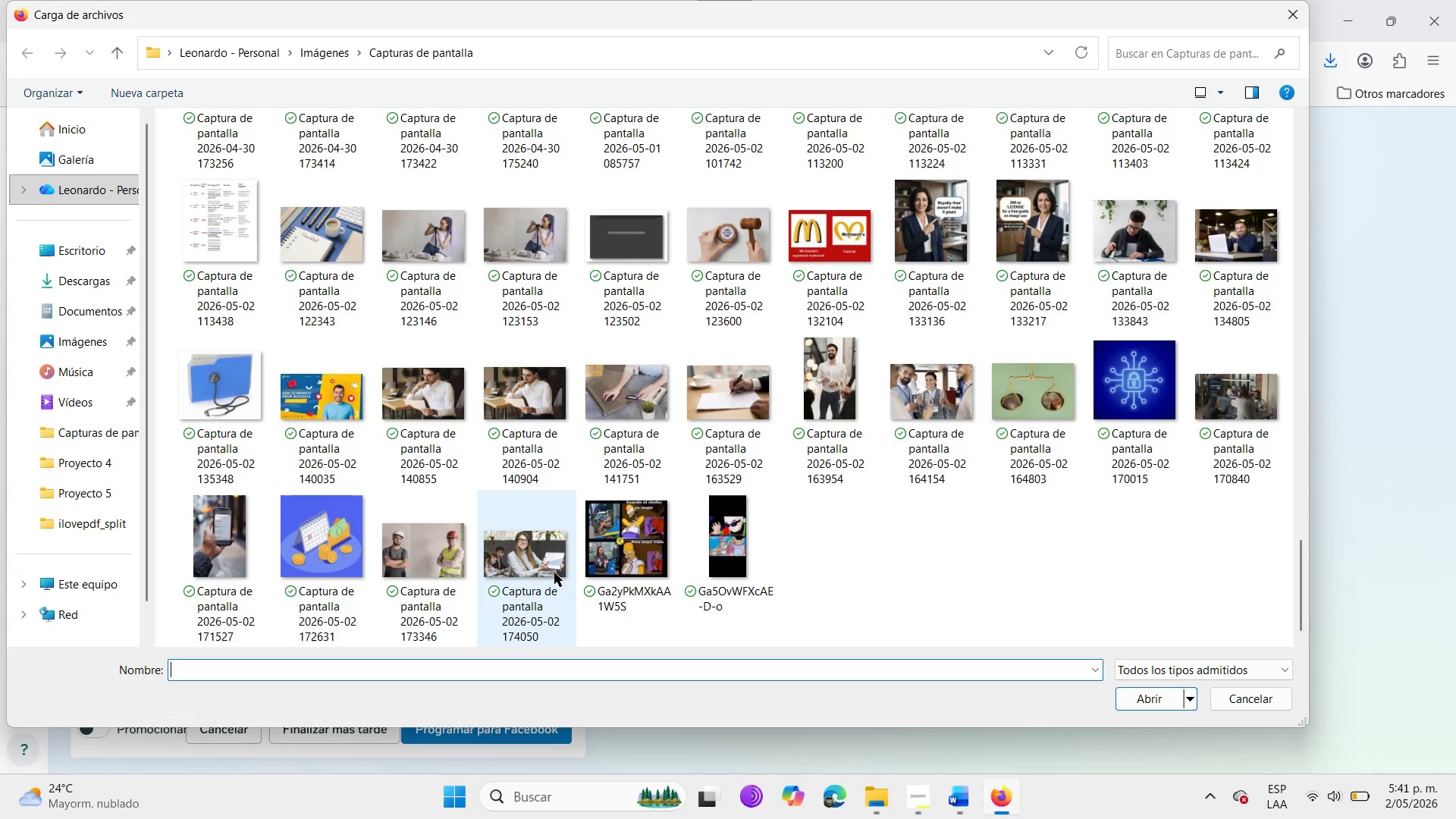 
left_click([554, 572])
 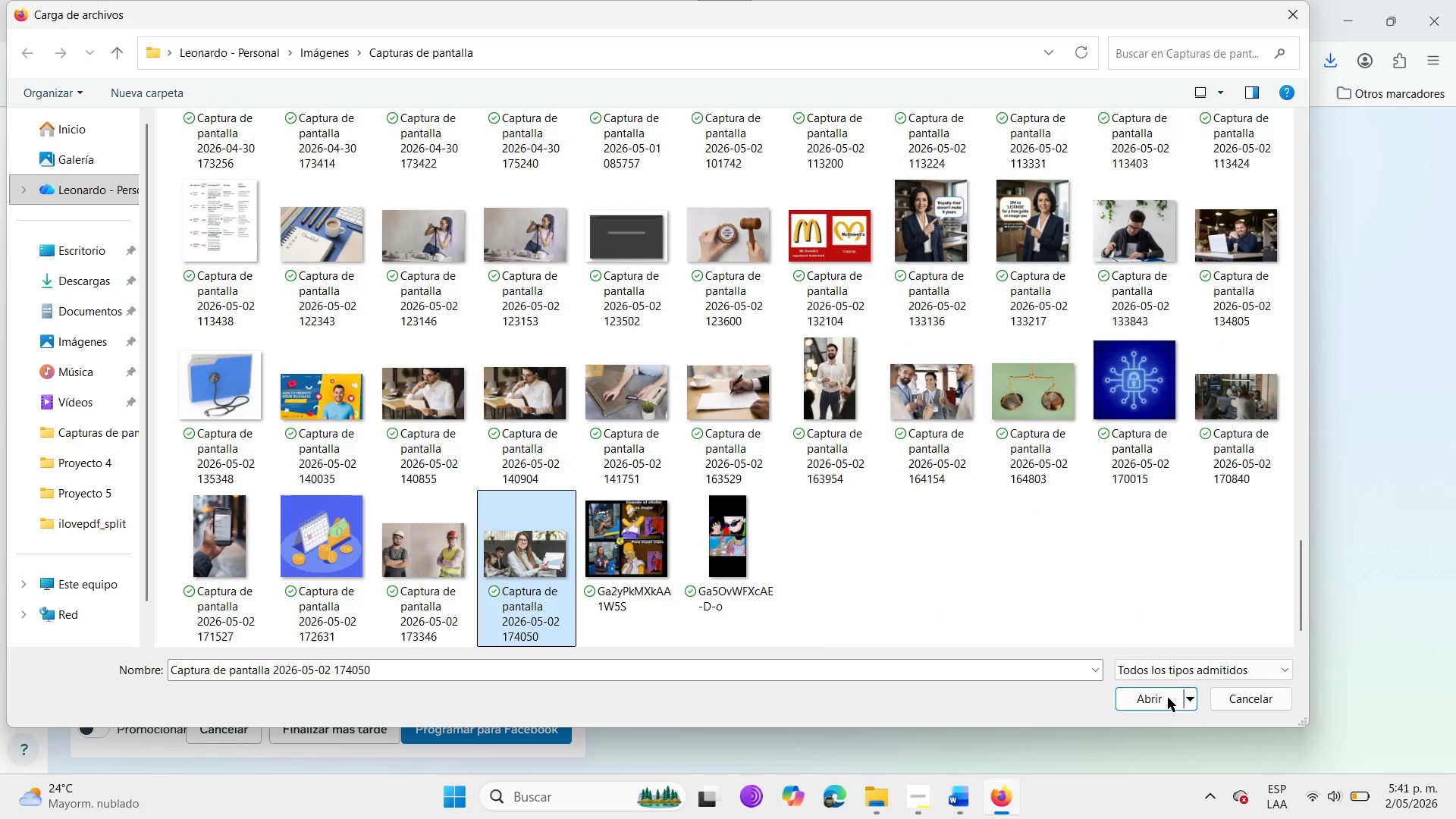 
left_click([1168, 695])
 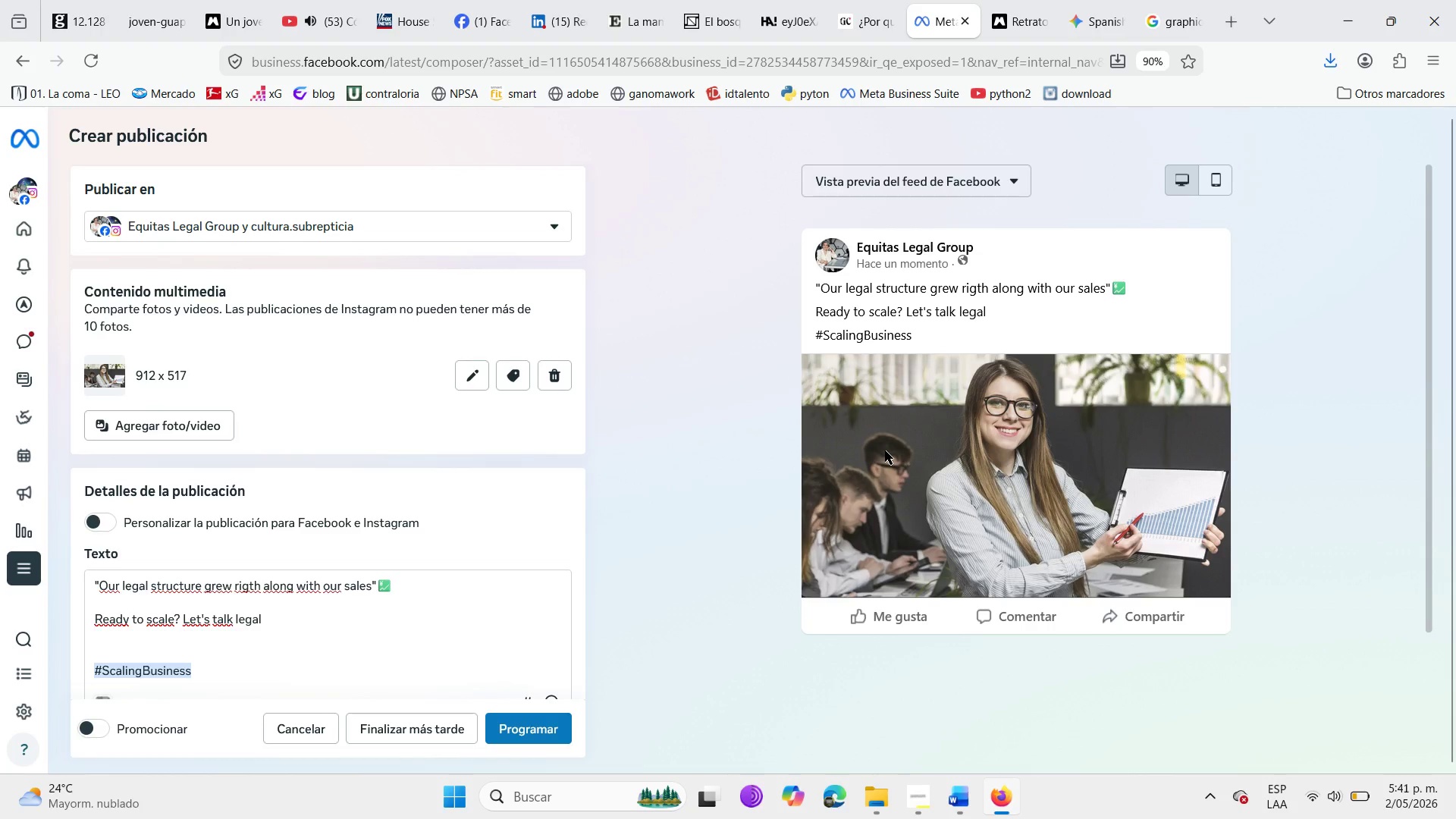 
wait(6.69)
 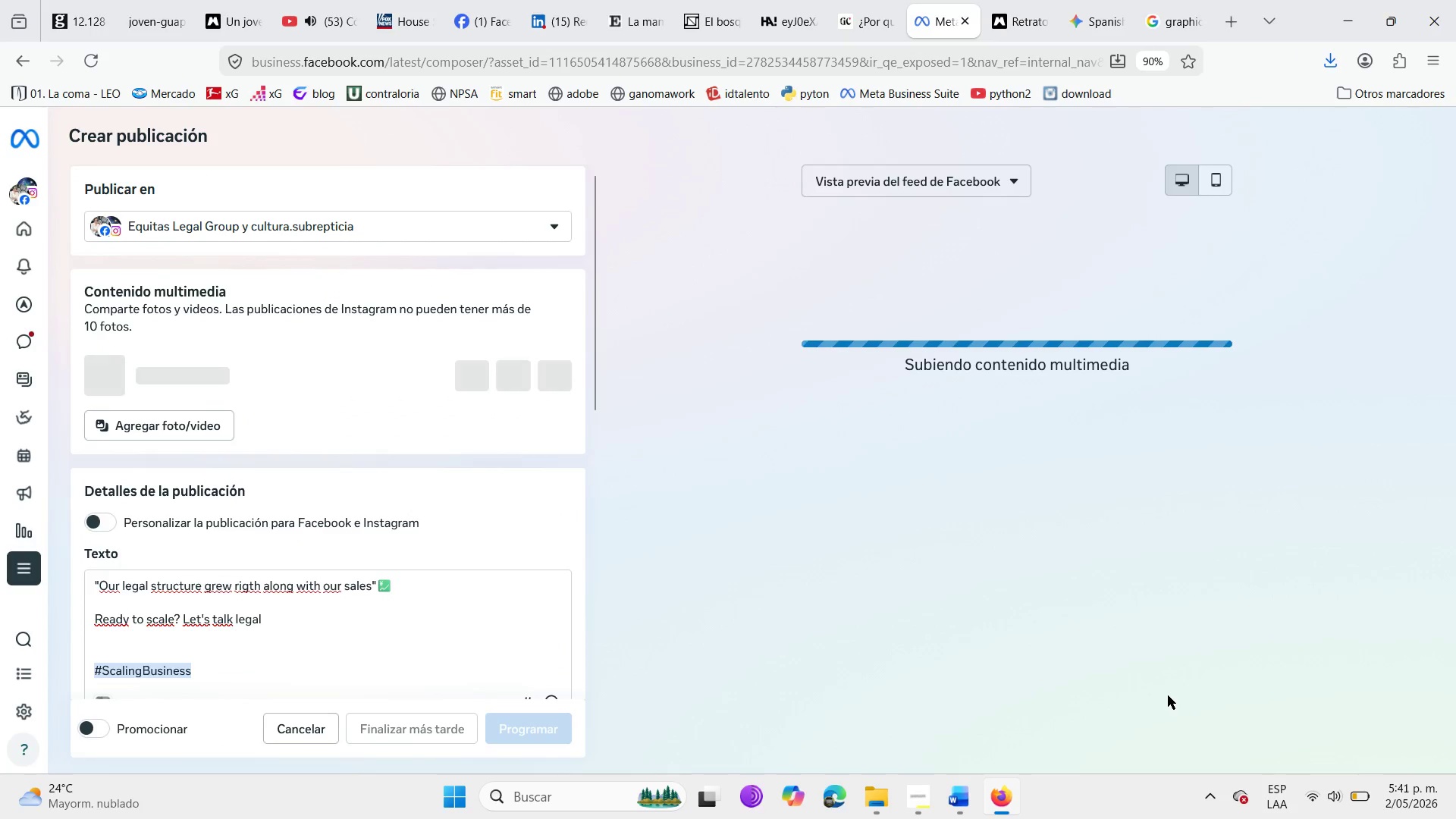 
scroll: coordinate [436, 620], scroll_direction: up, amount: 2.0
 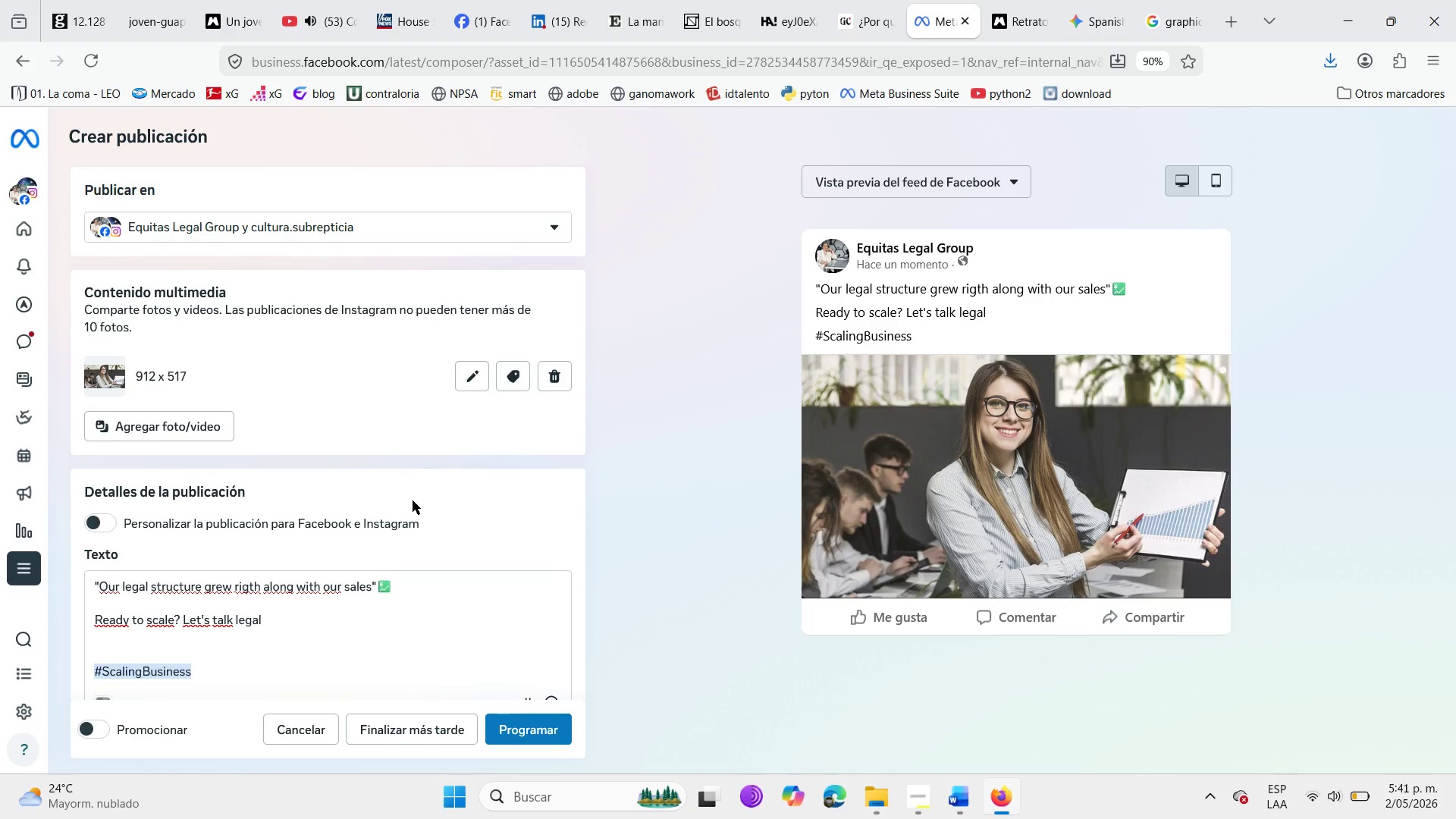 
scroll: coordinate [397, 506], scroll_direction: down, amount: 3.0
 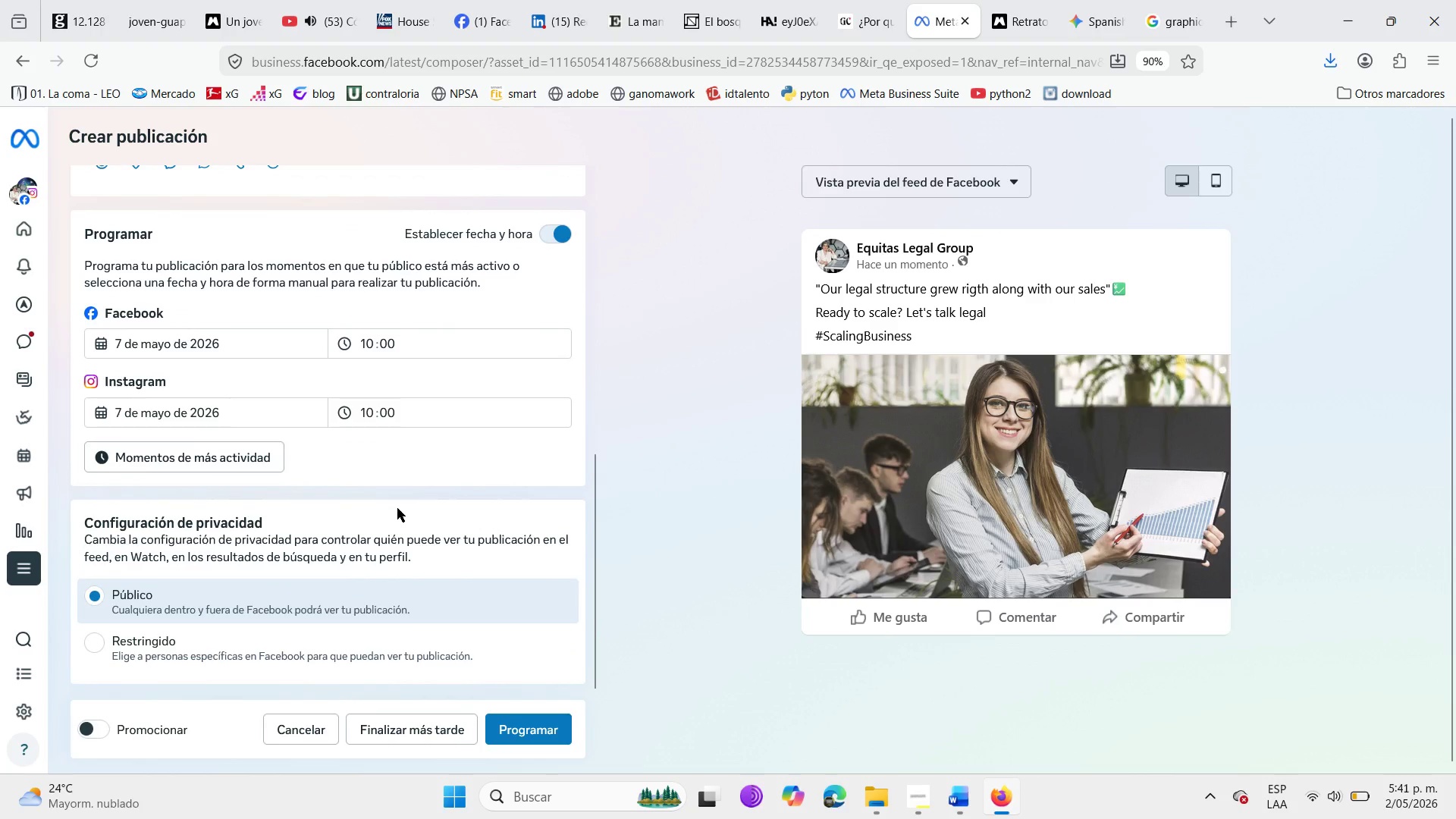 
scroll: coordinate [397, 508], scroll_direction: up, amount: 7.0
 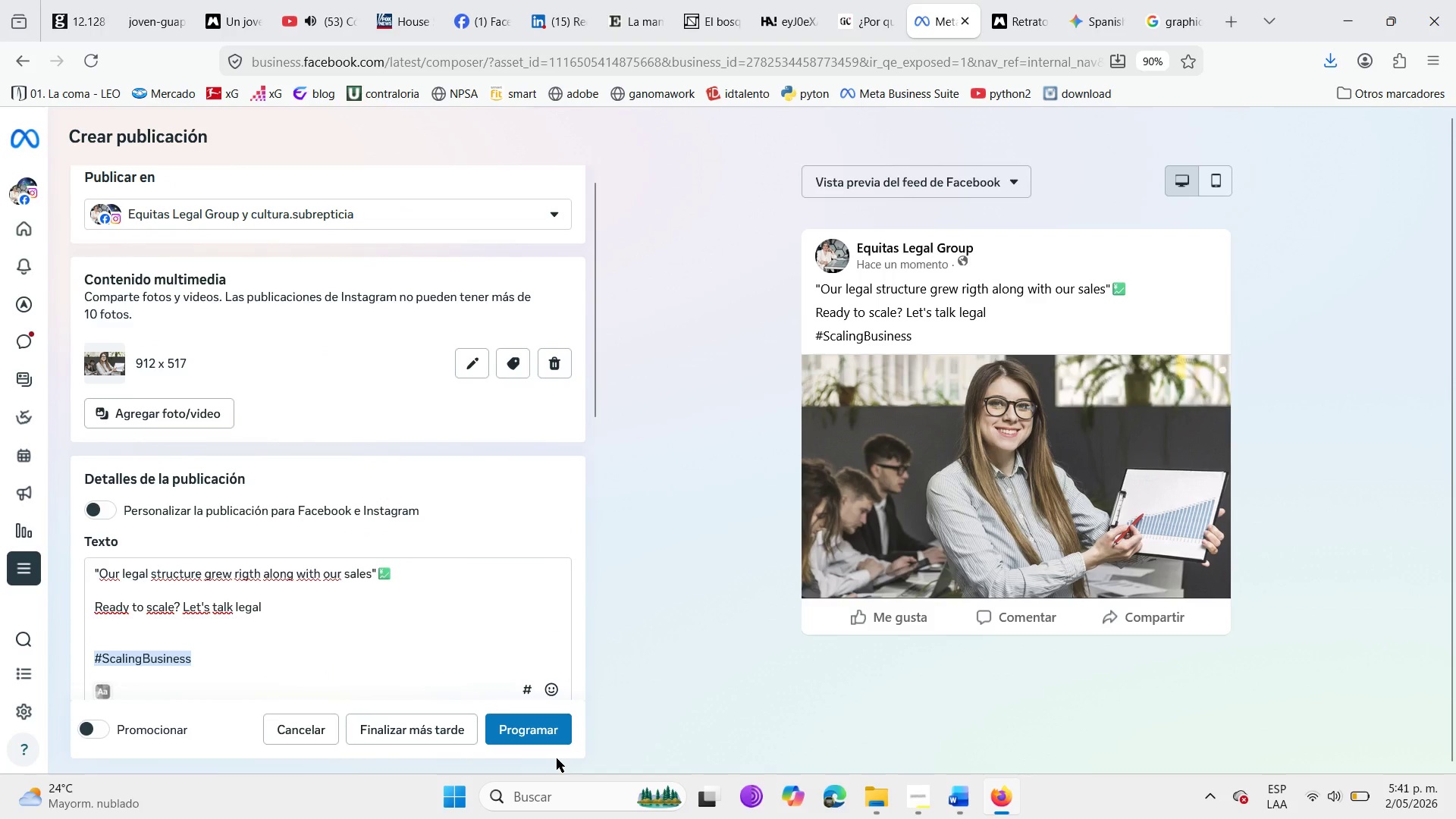 
scroll: coordinate [348, 578], scroll_direction: down, amount: 9.0
 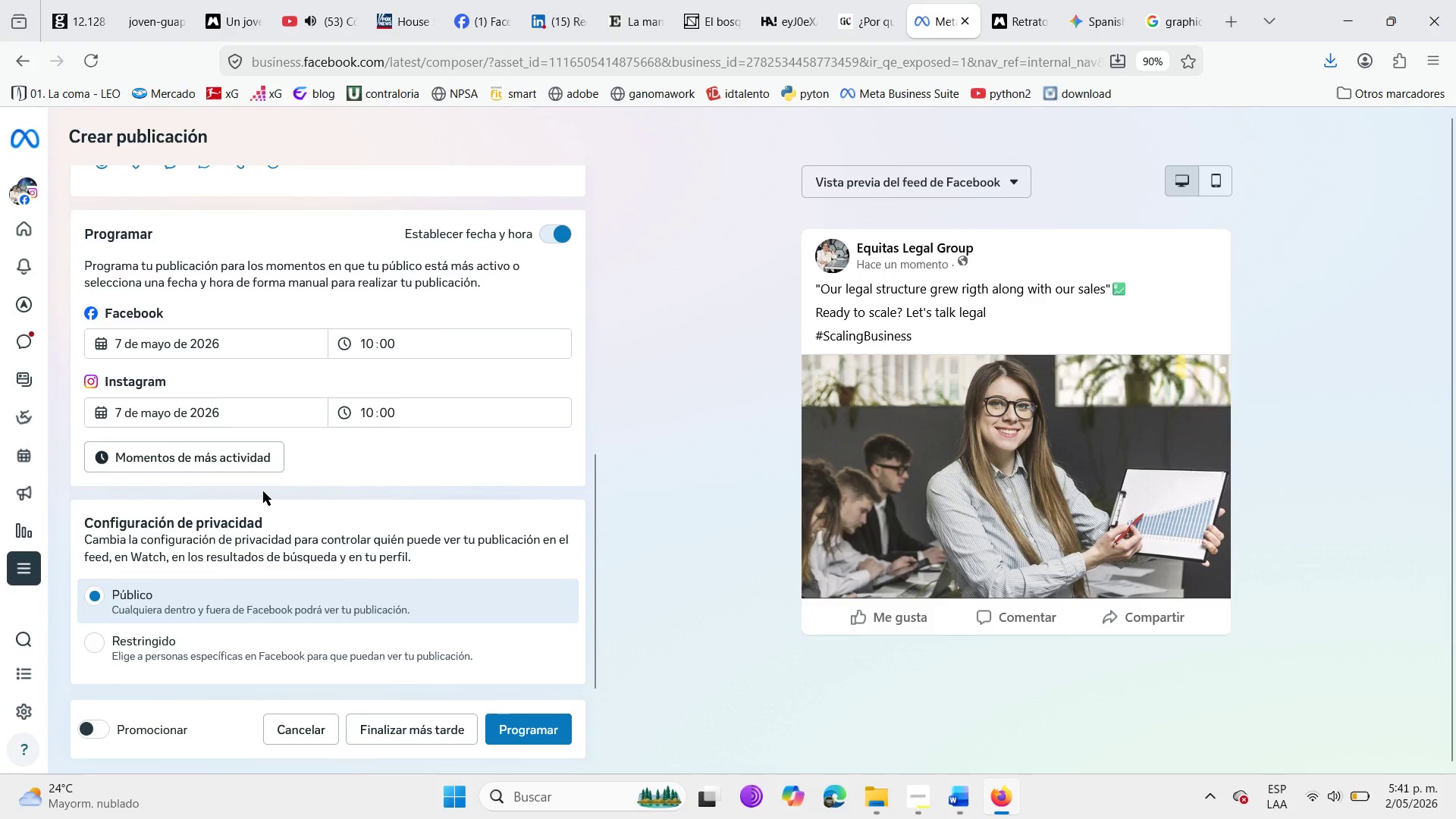 
scroll: coordinate [263, 491], scroll_direction: up, amount: 2.0
 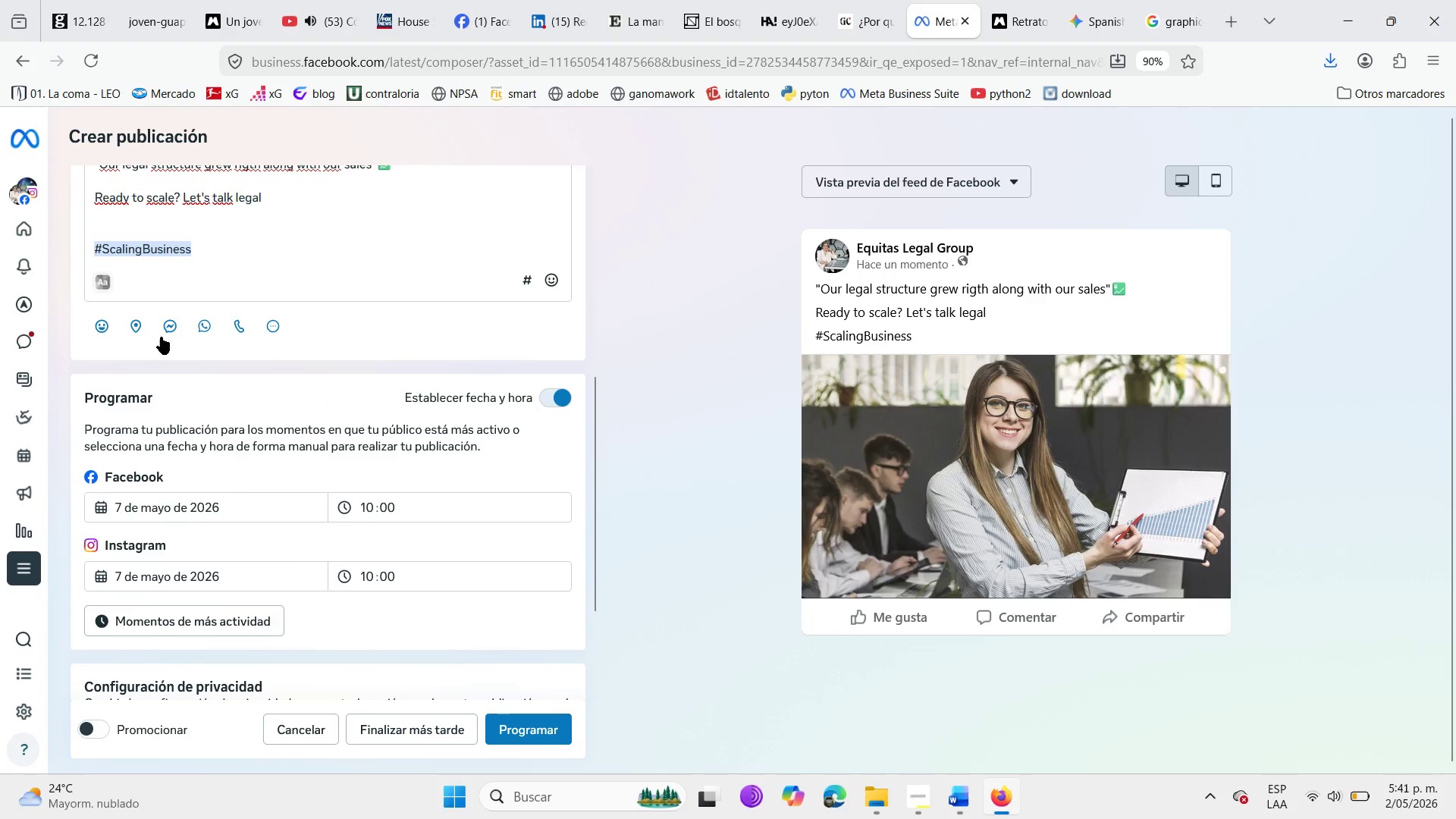 
mouse_move([192, 354])
 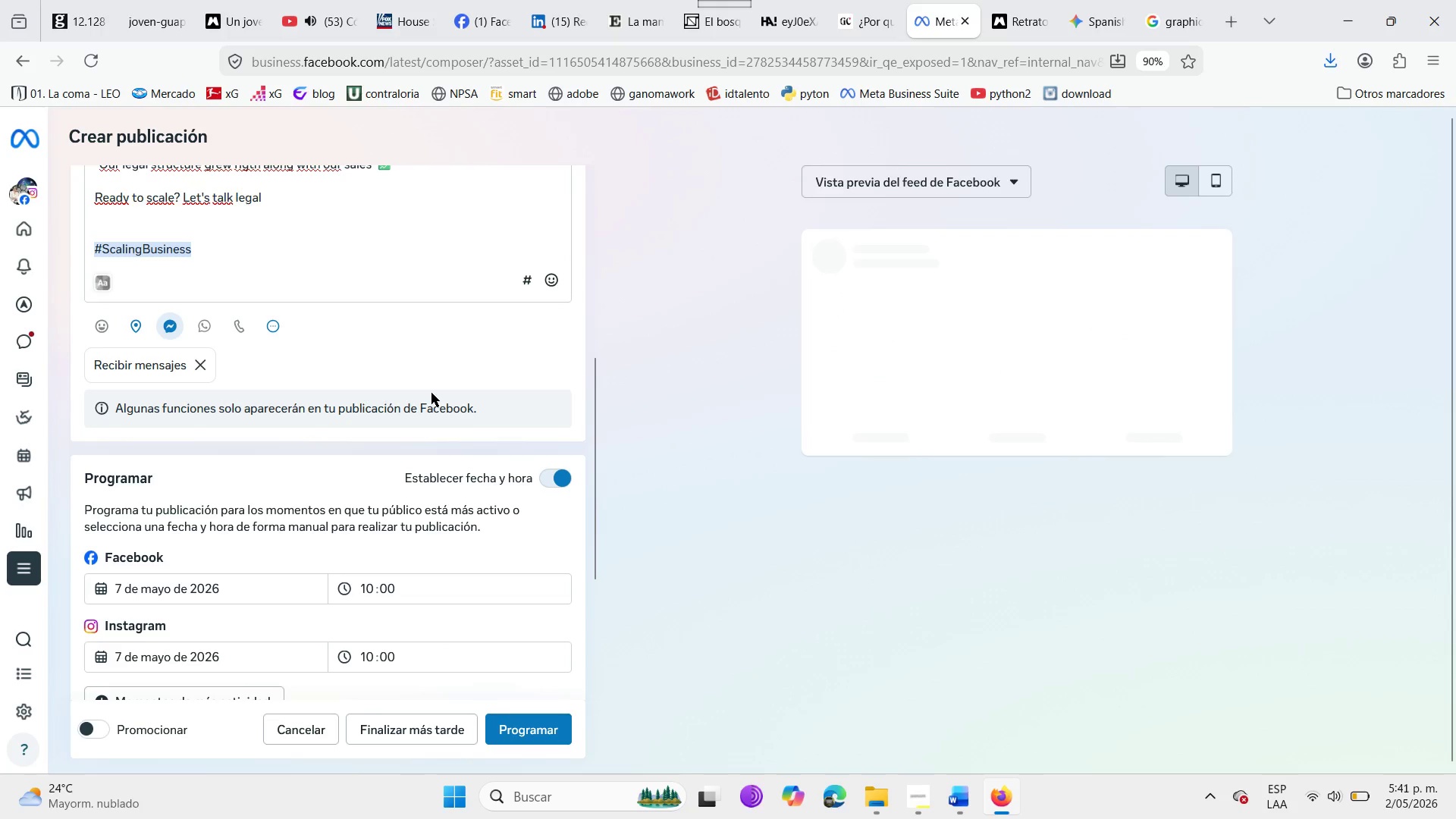 
scroll: coordinate [557, 464], scroll_direction: up, amount: 10.0
 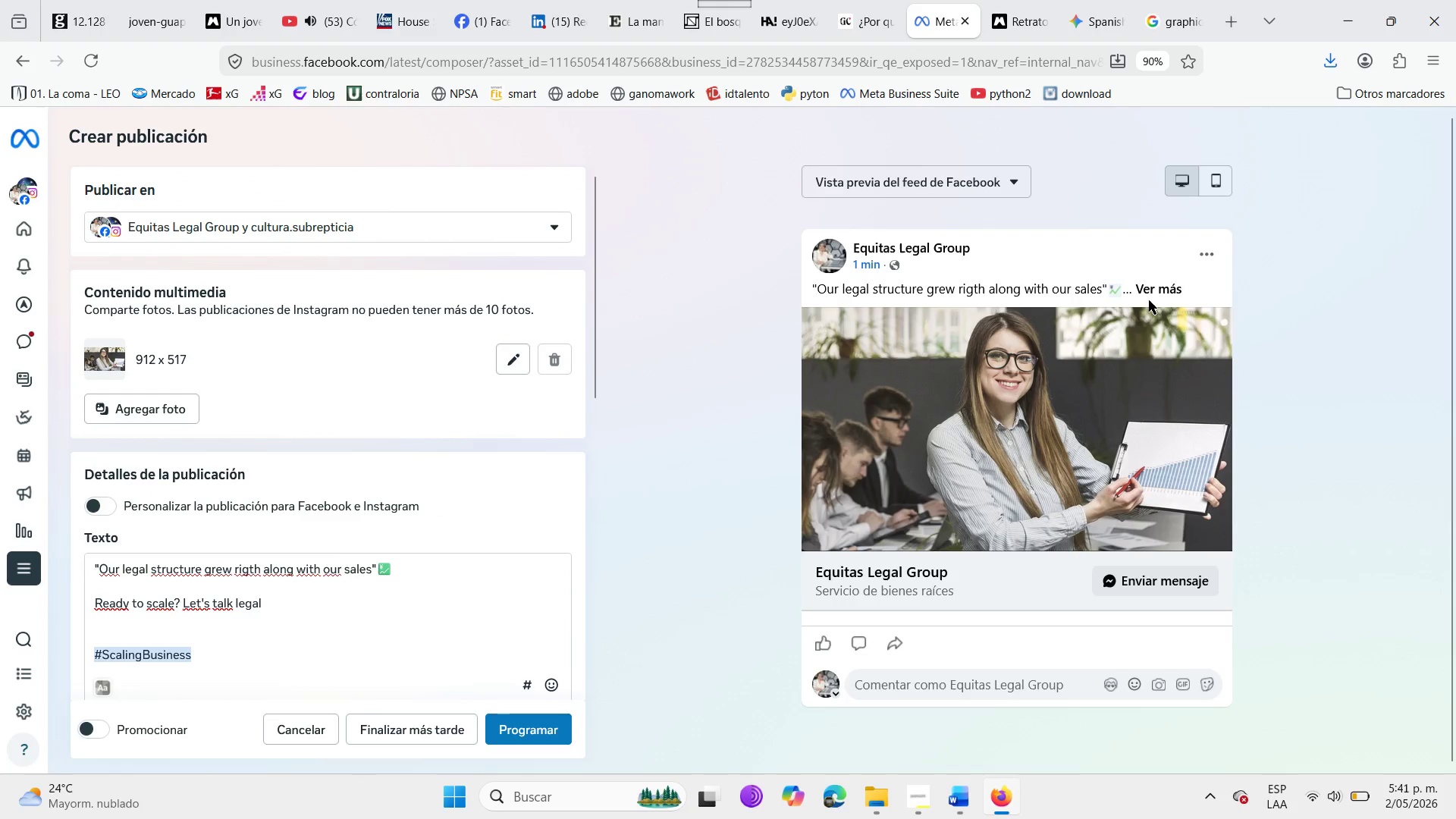 
left_click([1149, 290])
 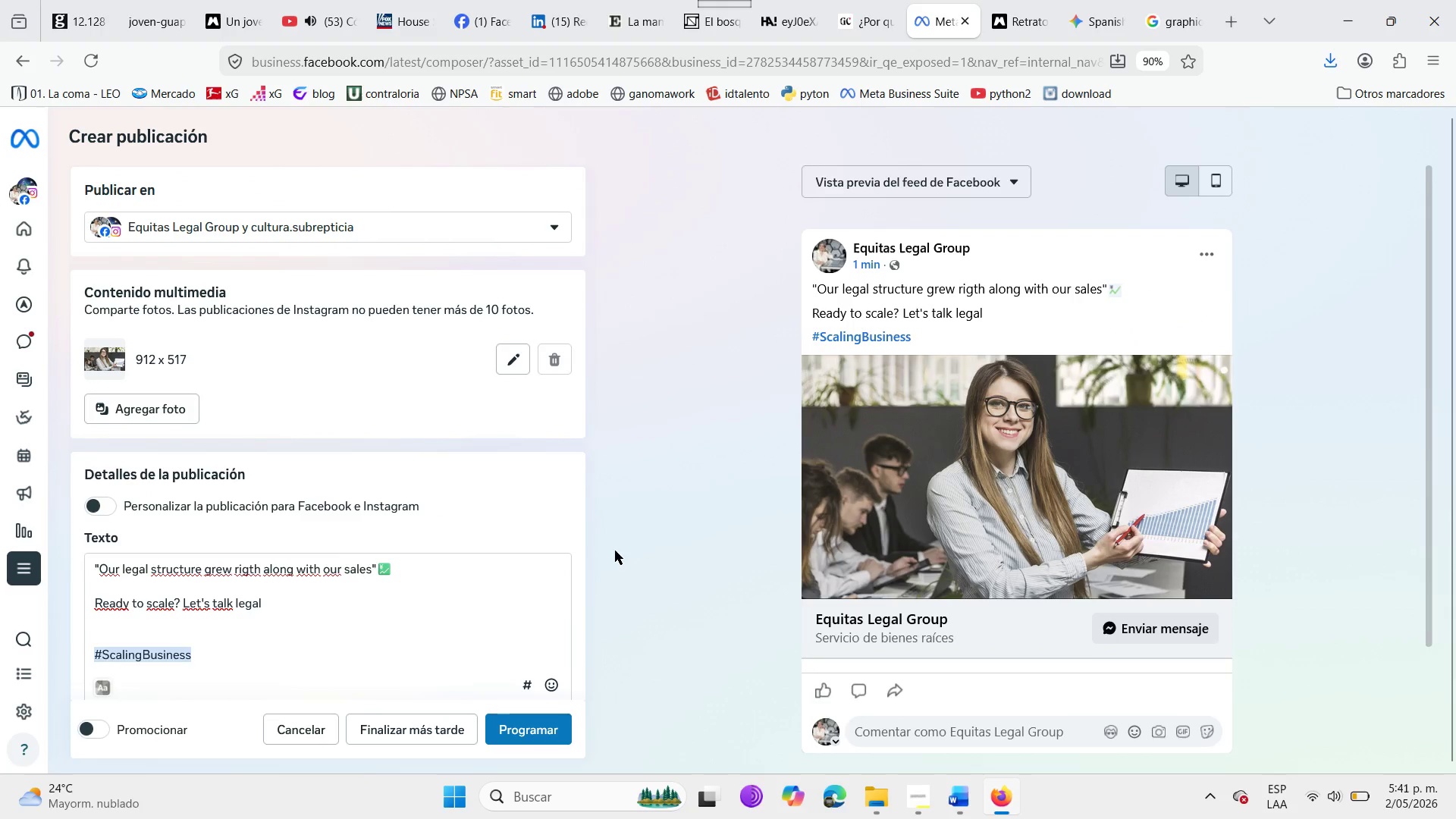 
scroll: coordinate [615, 551], scroll_direction: down, amount: 4.0
 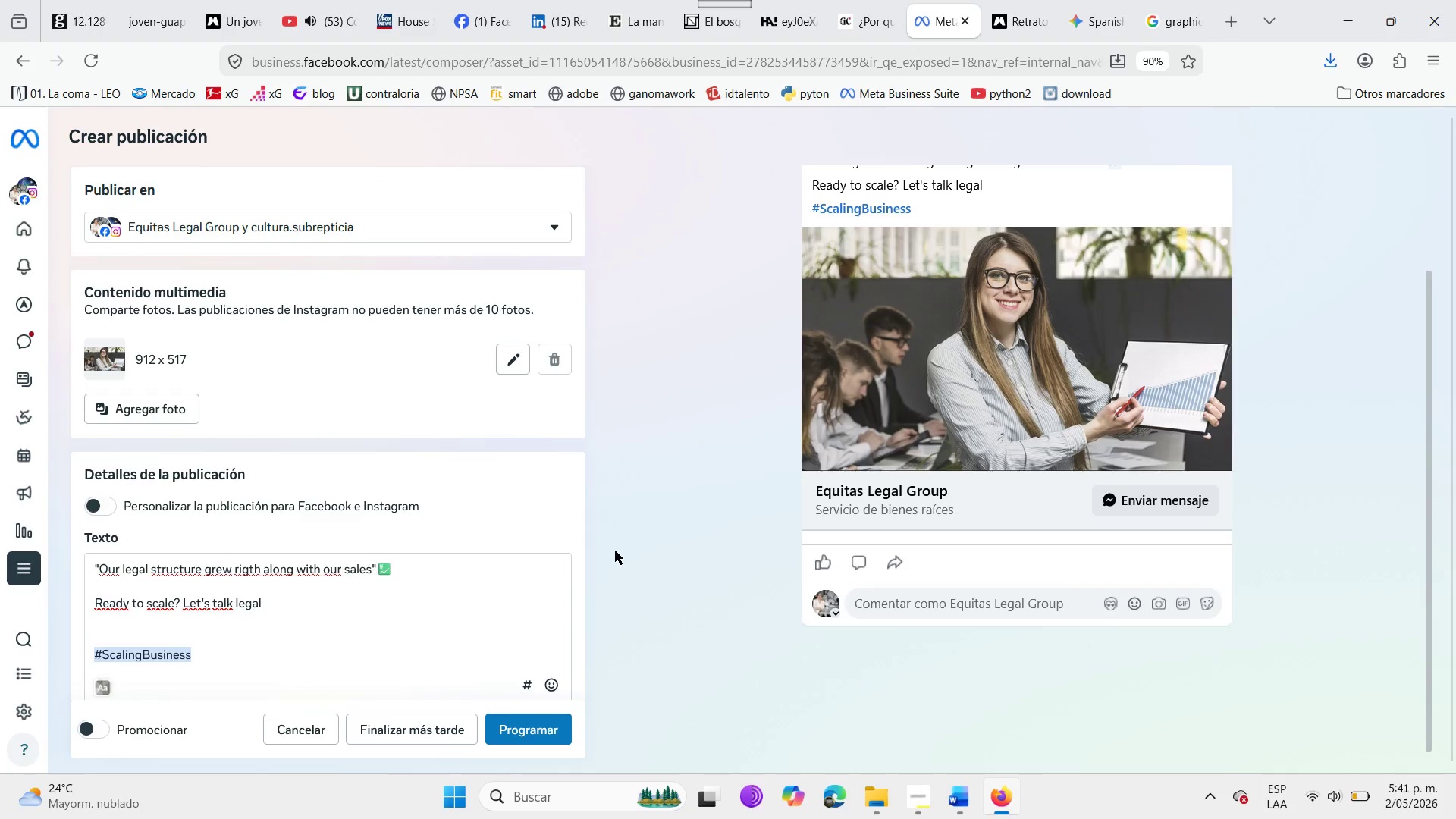 
scroll: coordinate [610, 549], scroll_direction: up, amount: 2.0
 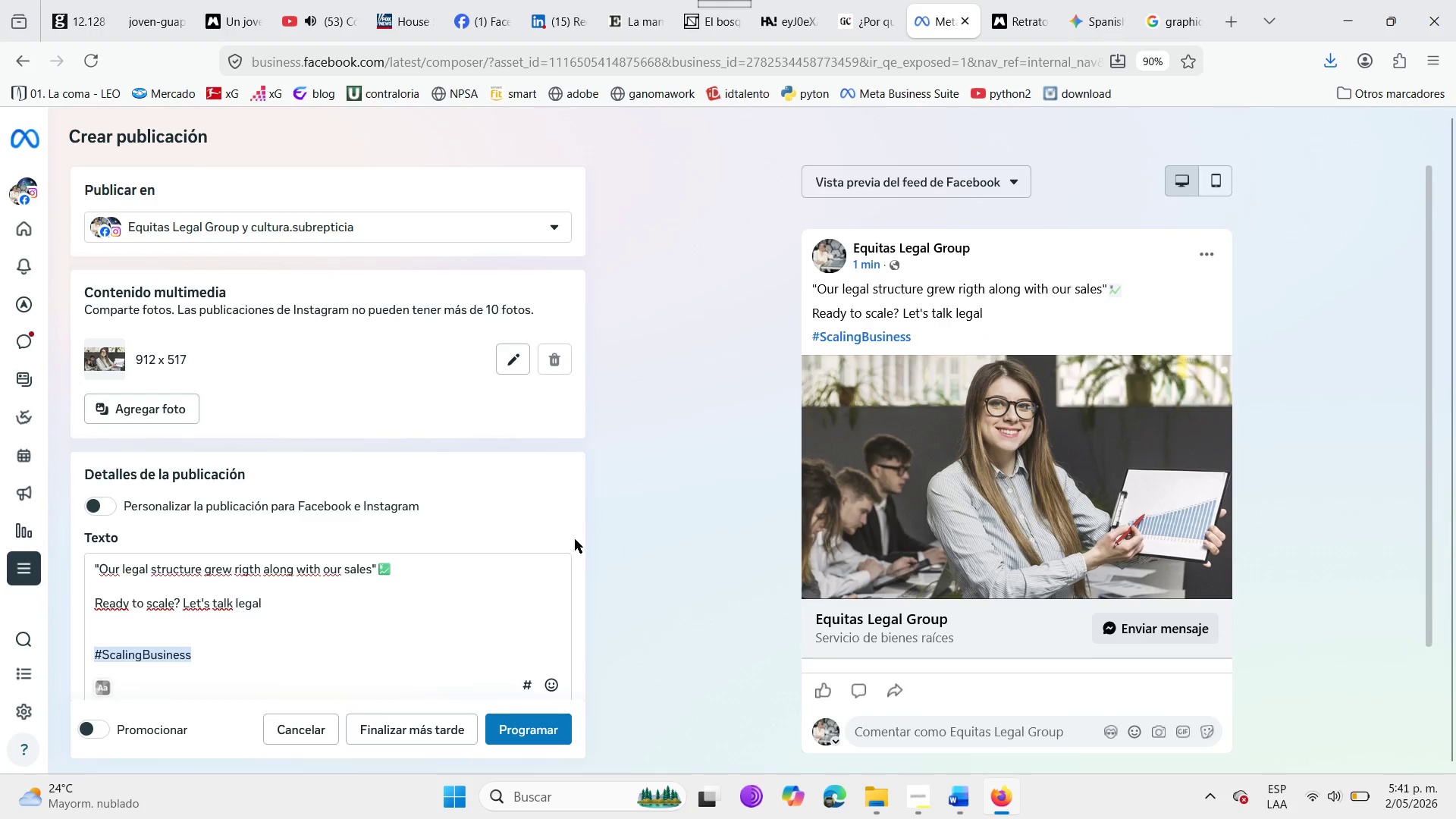 
left_click([517, 720])
 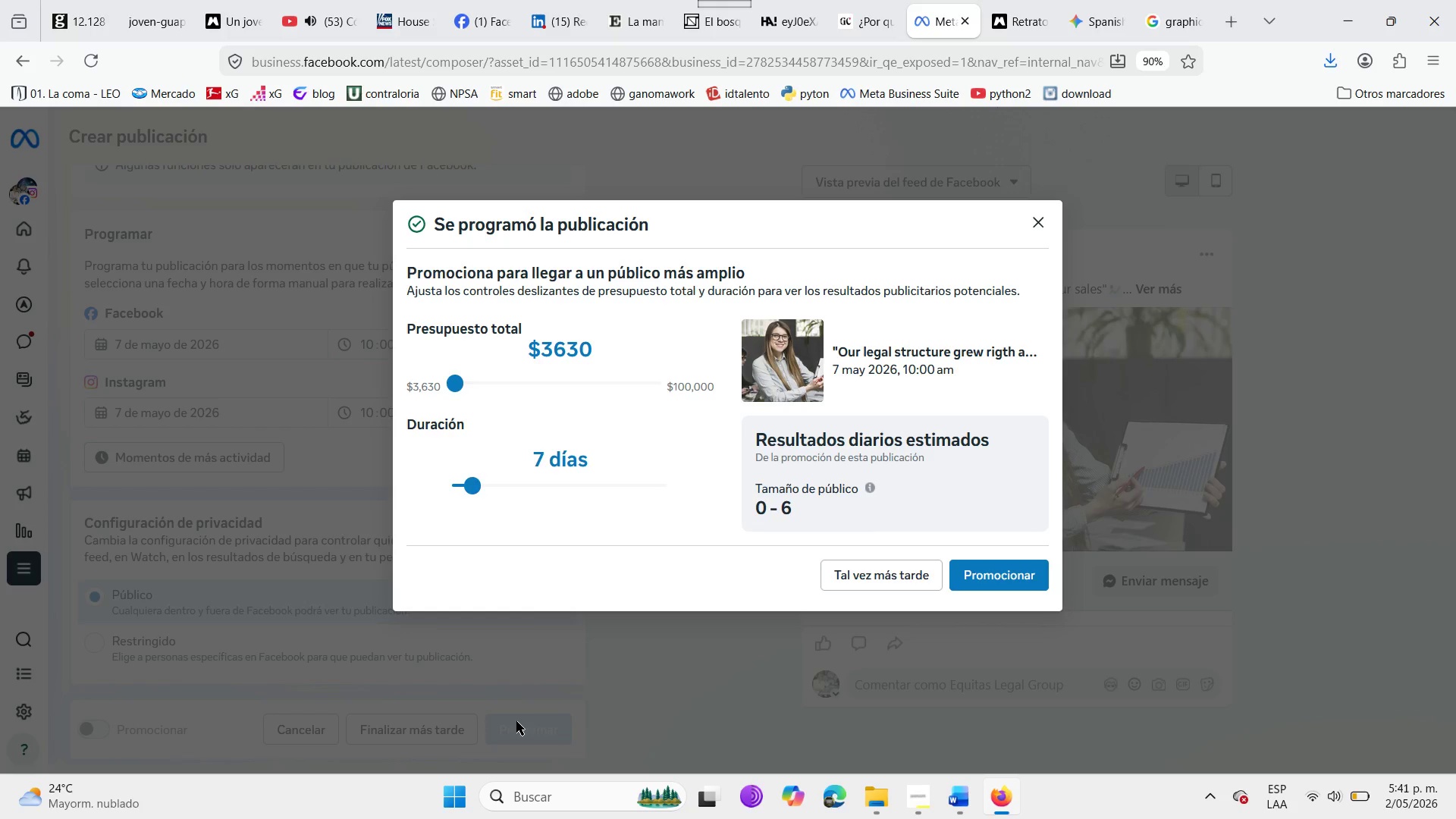 
scroll: coordinate [522, 612], scroll_direction: down, amount: 10.0
 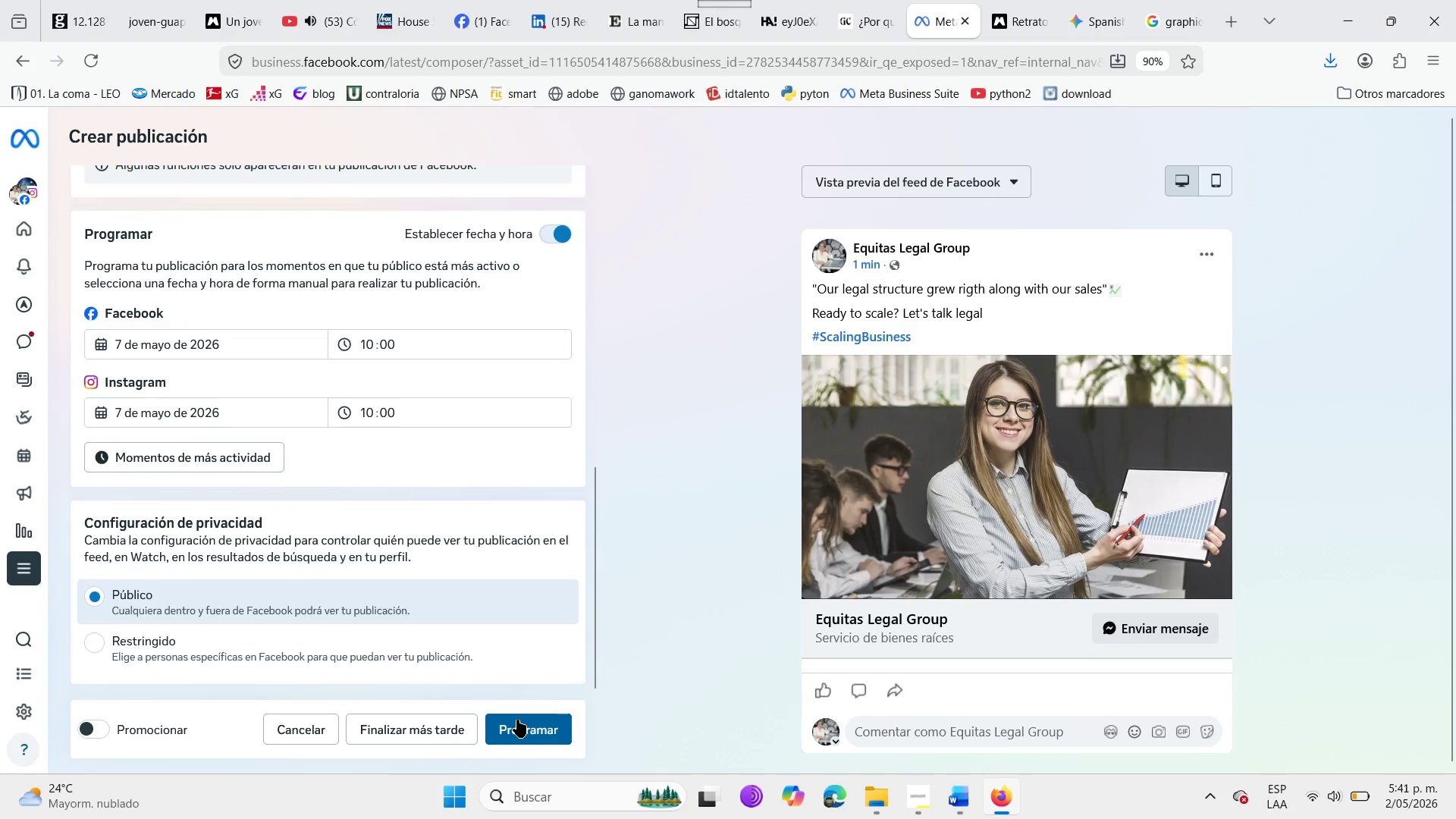 
wait(18.65)
 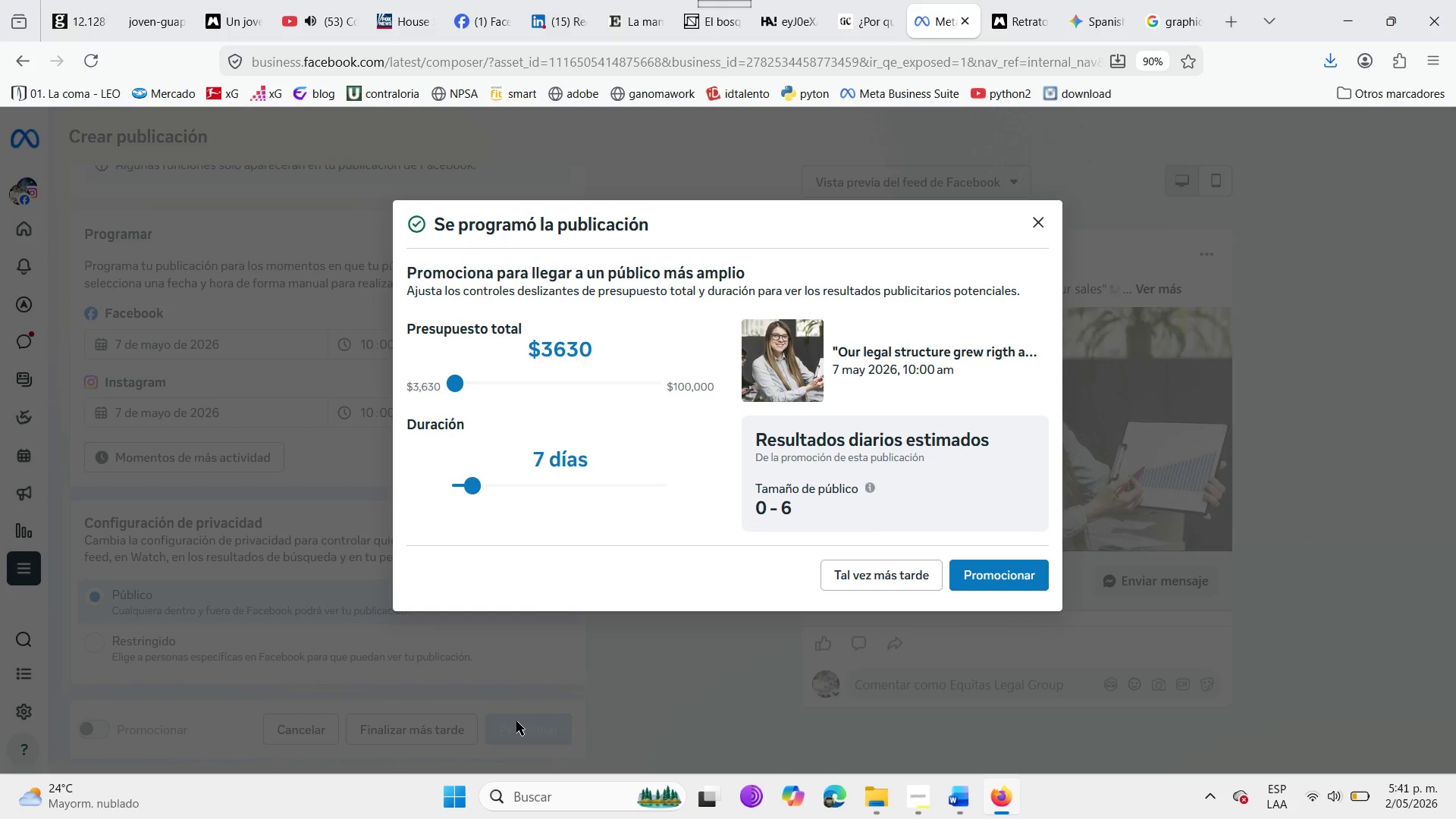 
left_click([1043, 211])
 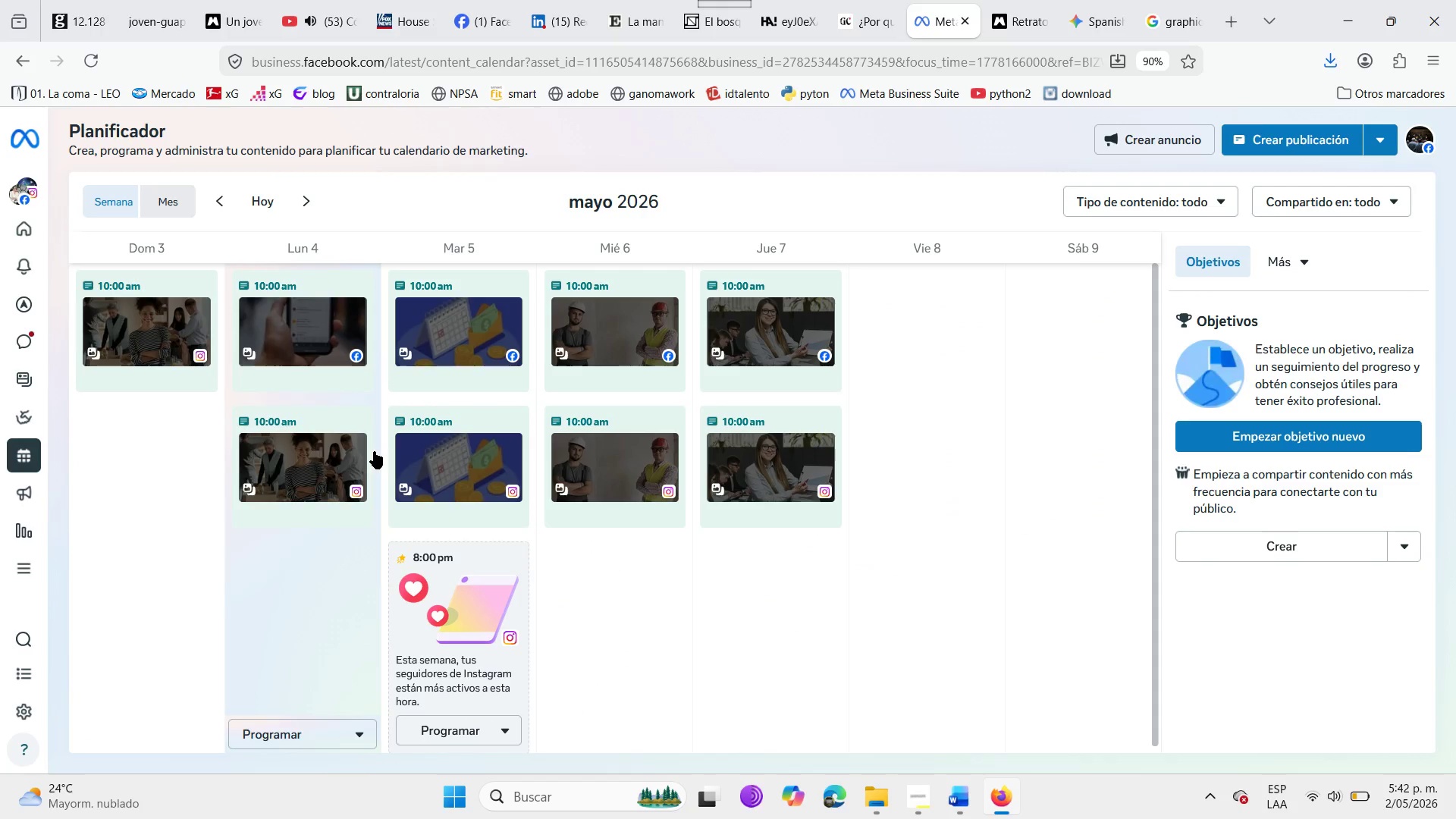 
scroll: coordinate [944, 426], scroll_direction: up, amount: 2.0
 